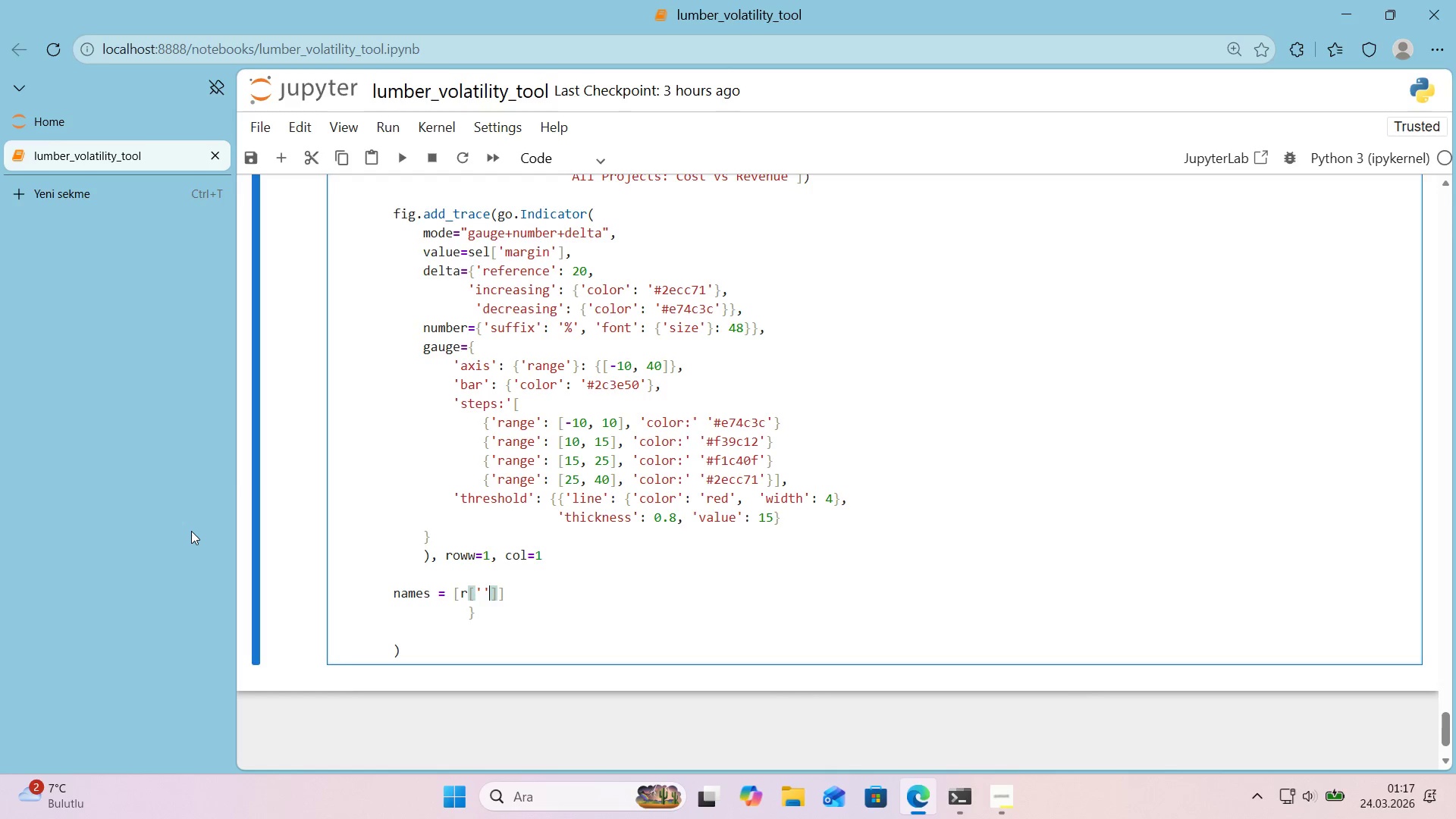 
key(ArrowLeft)
 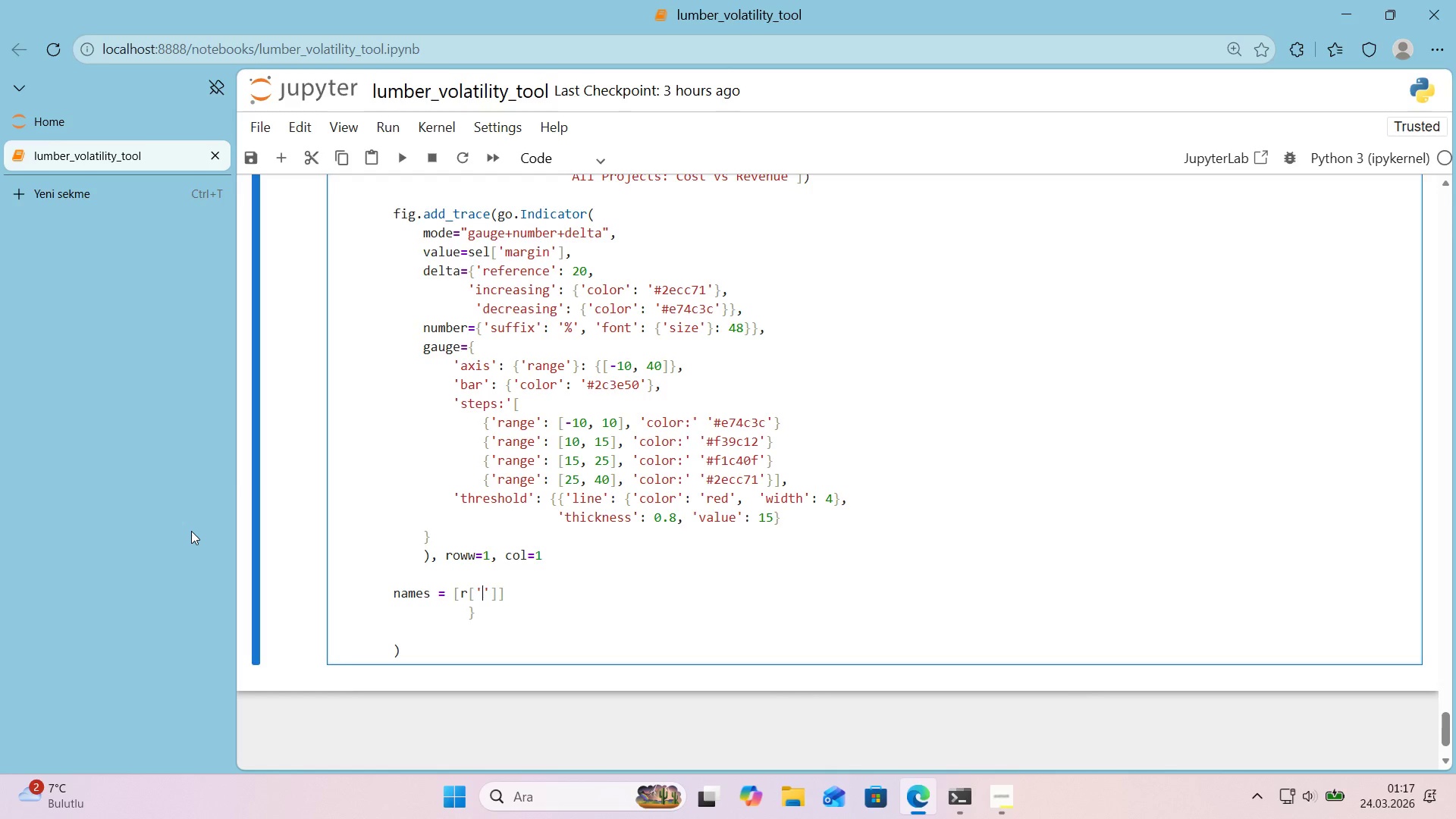 
type(project)
 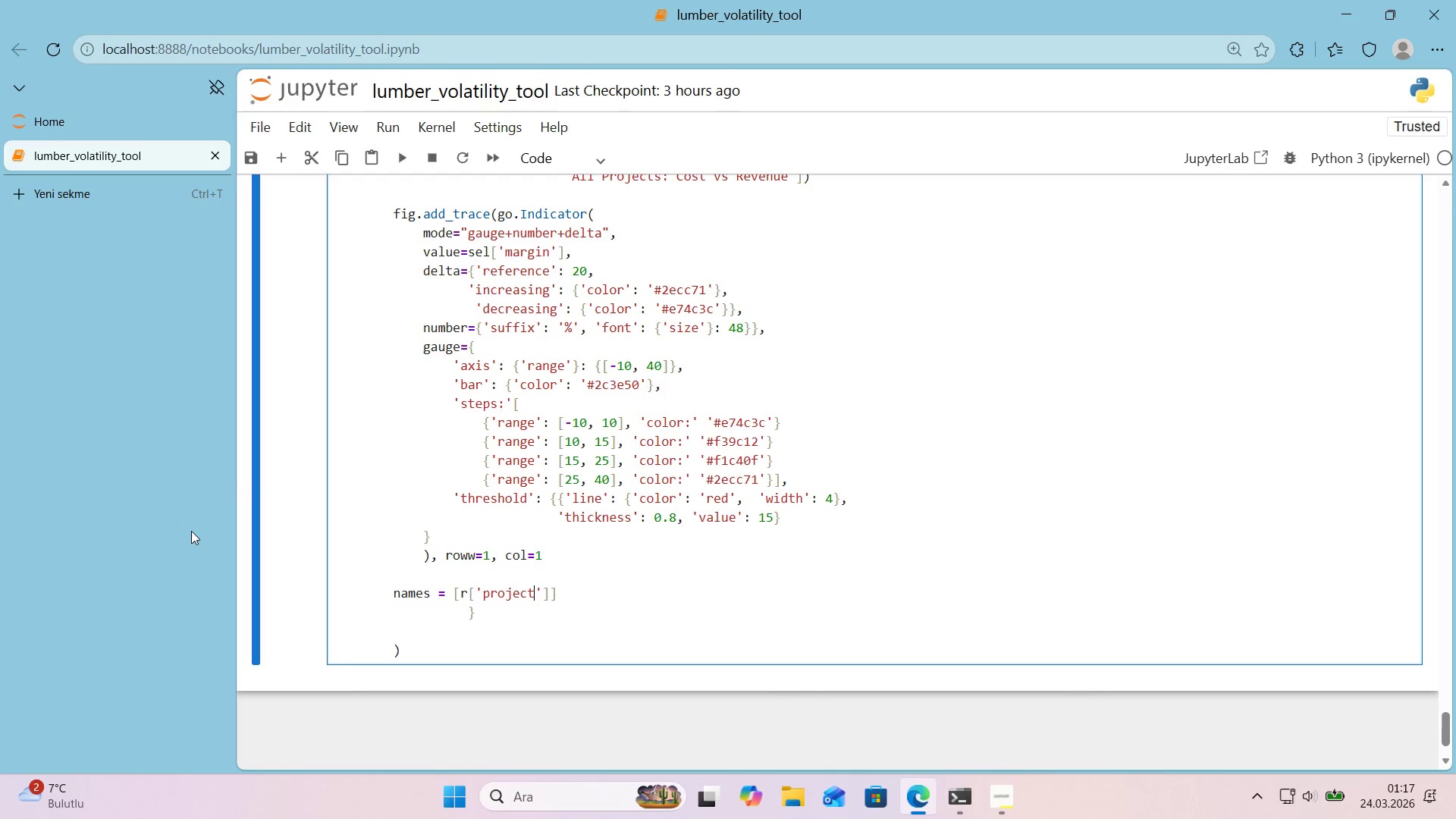 
key(ArrowRight)
 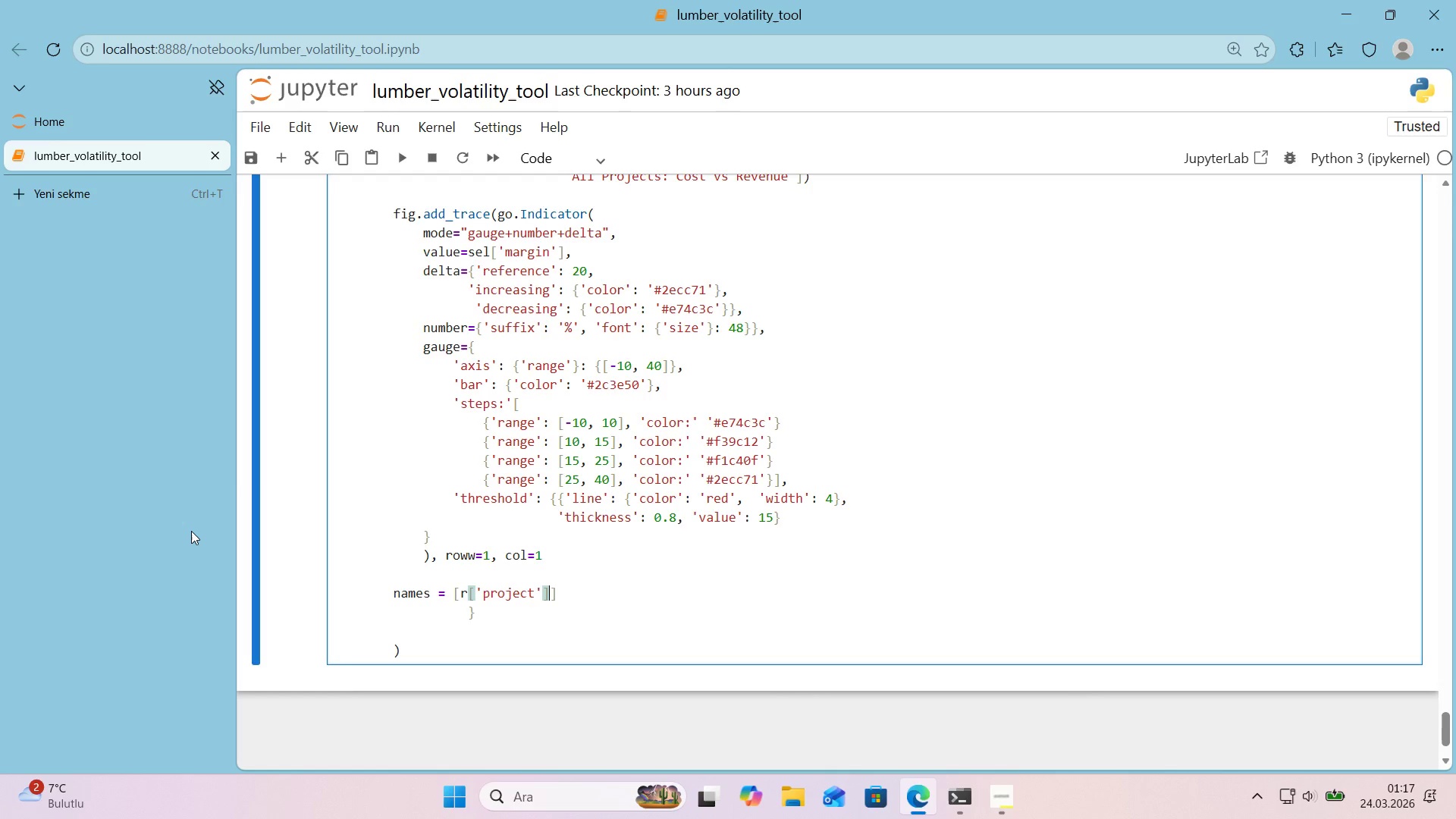 
key(ArrowRight)
 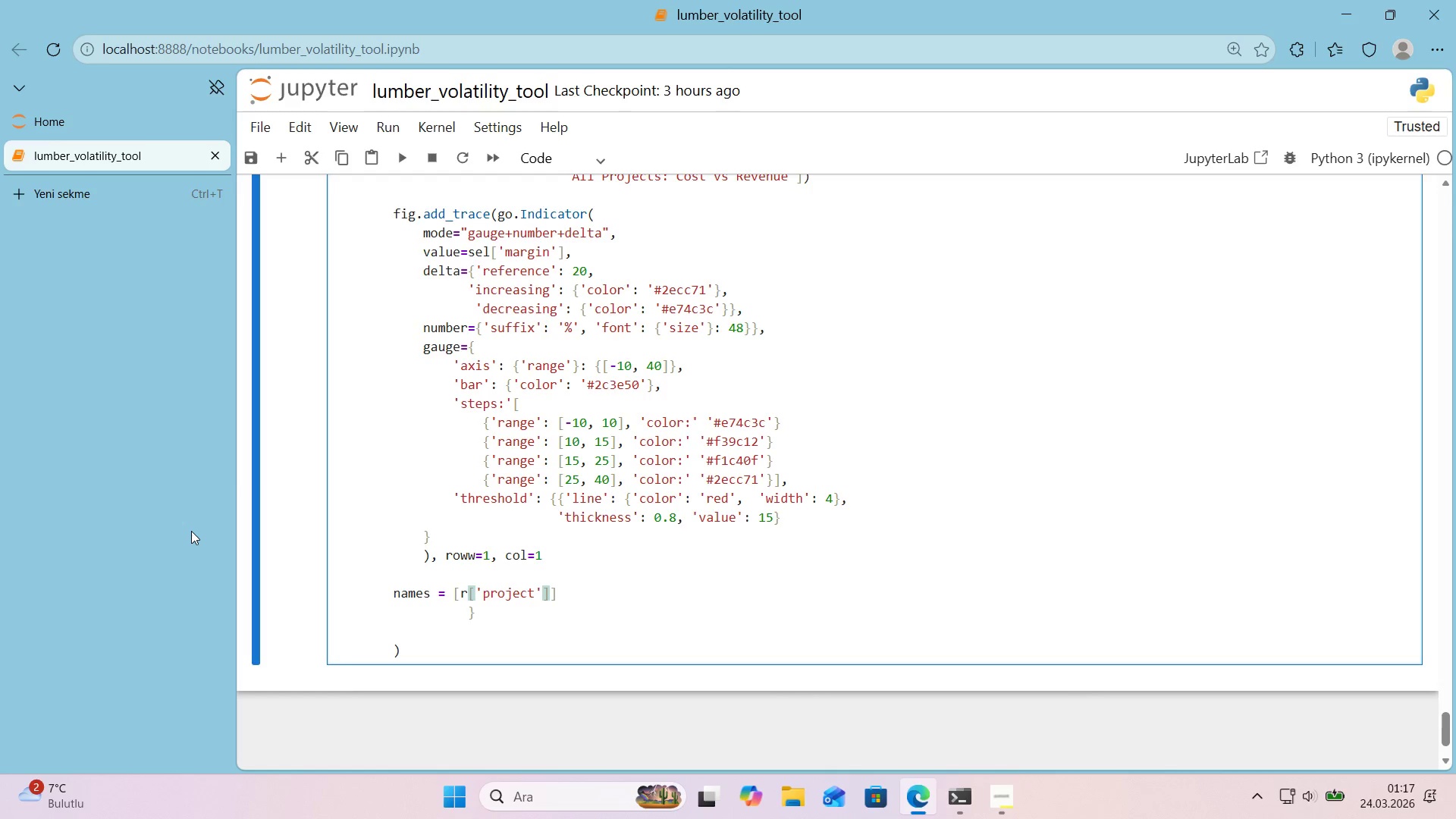 
type( for r 'n results)
 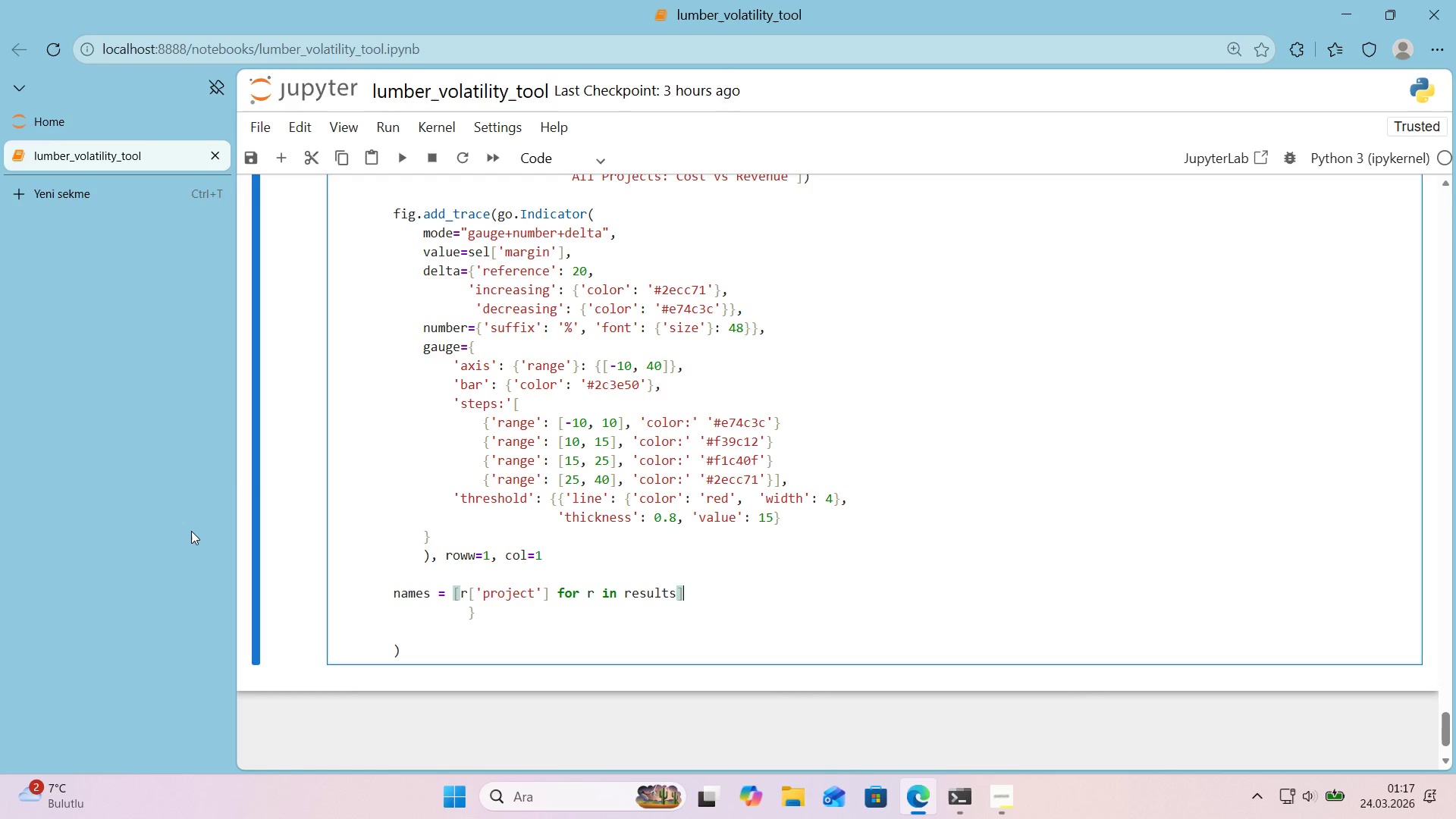 
key(ArrowRight)
 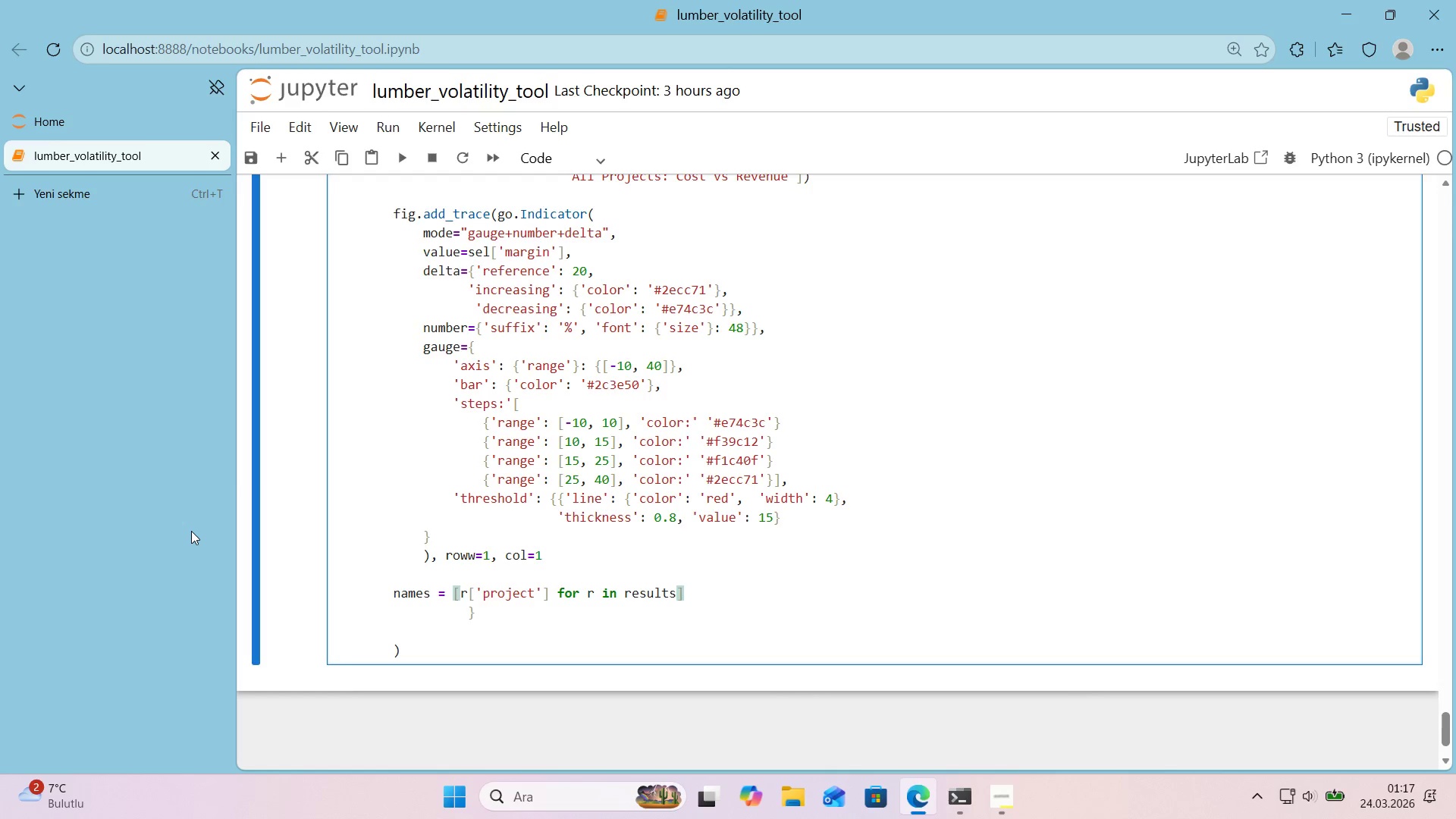 
key(Enter)
 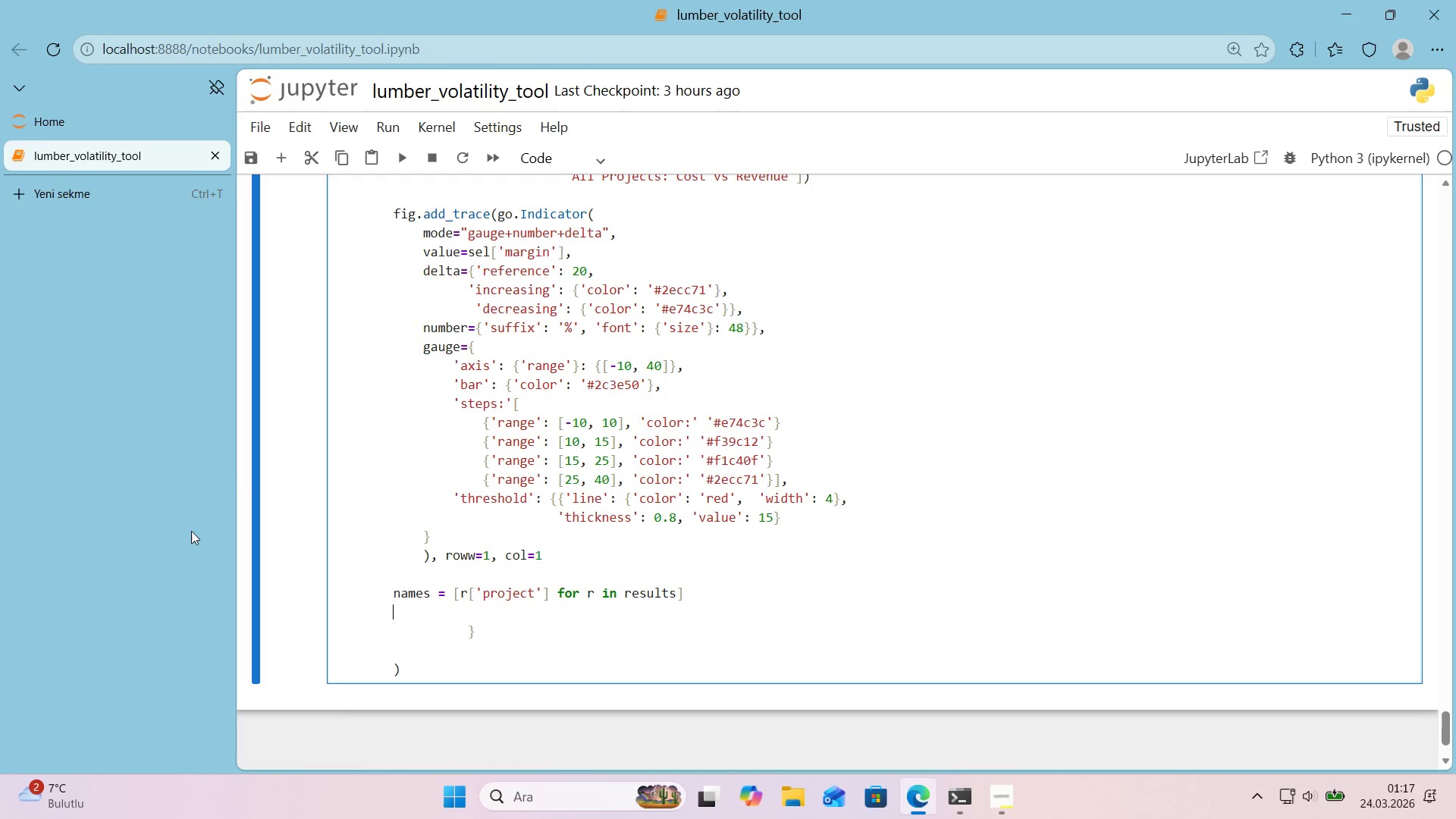 
type(for laeb)
key(Backspace)
key(Backspace)
type(bel)
 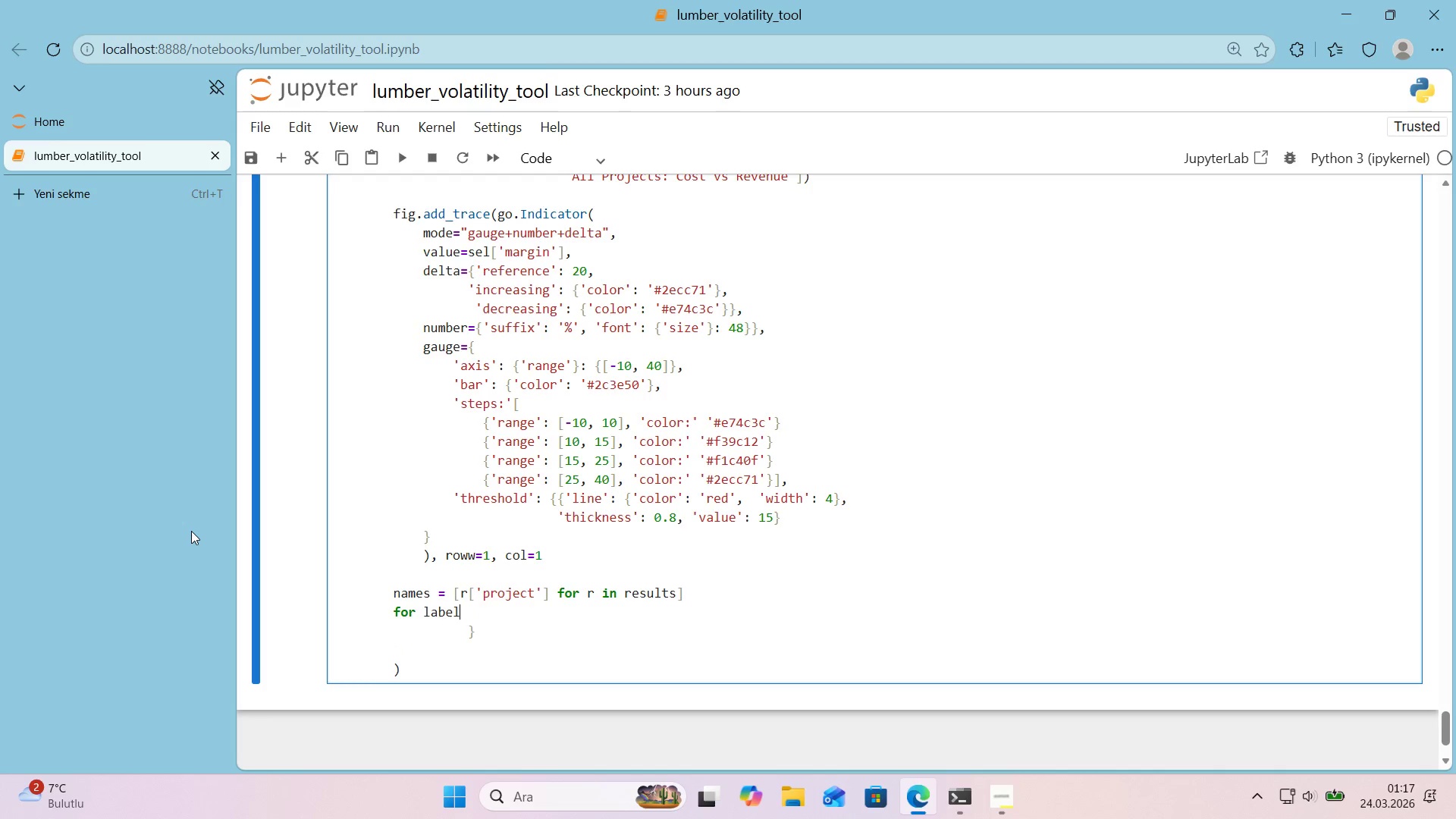 
key(ArrowUp)
 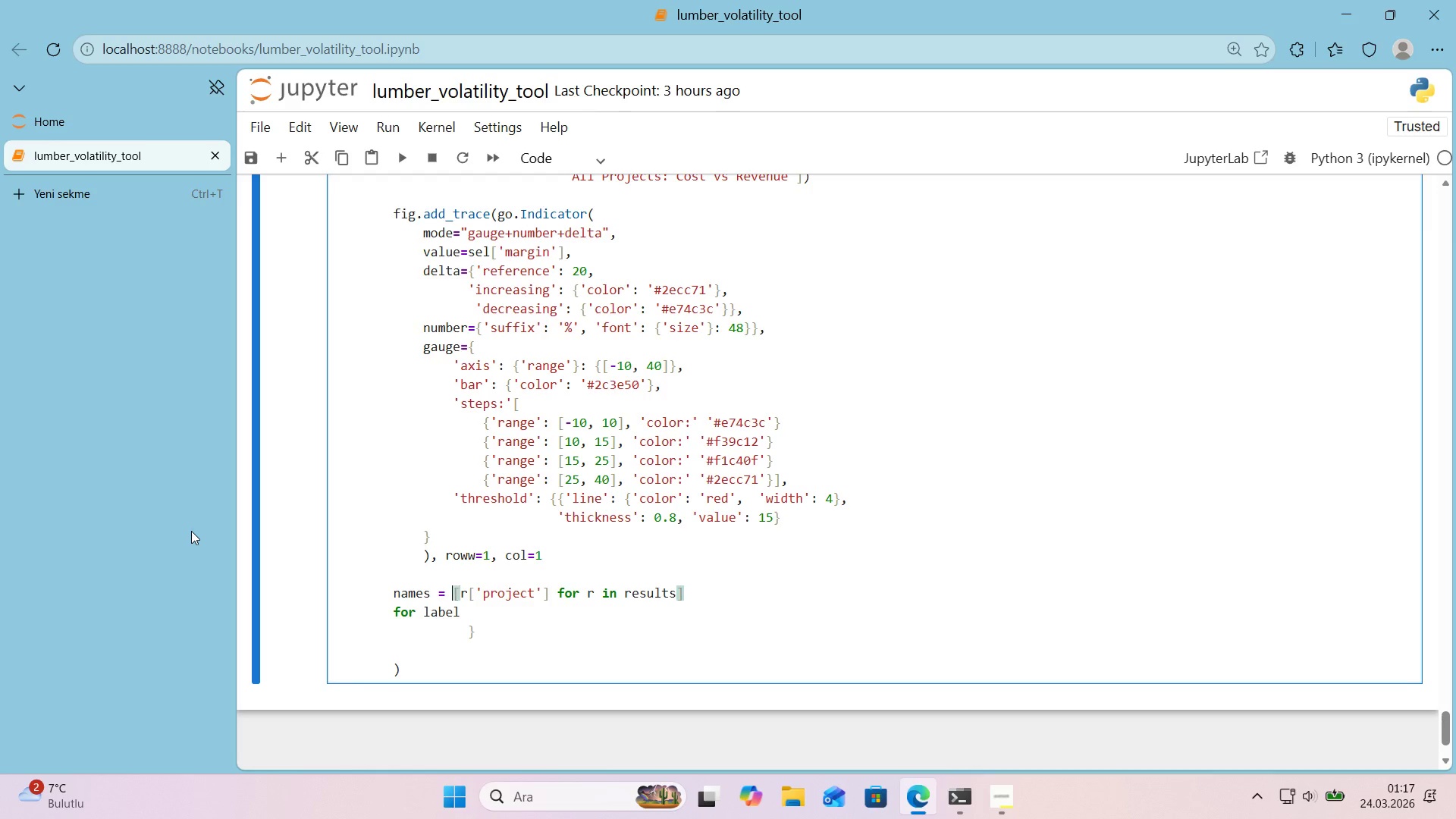 
hold_key(key=ArrowLeft, duration=0.64)
 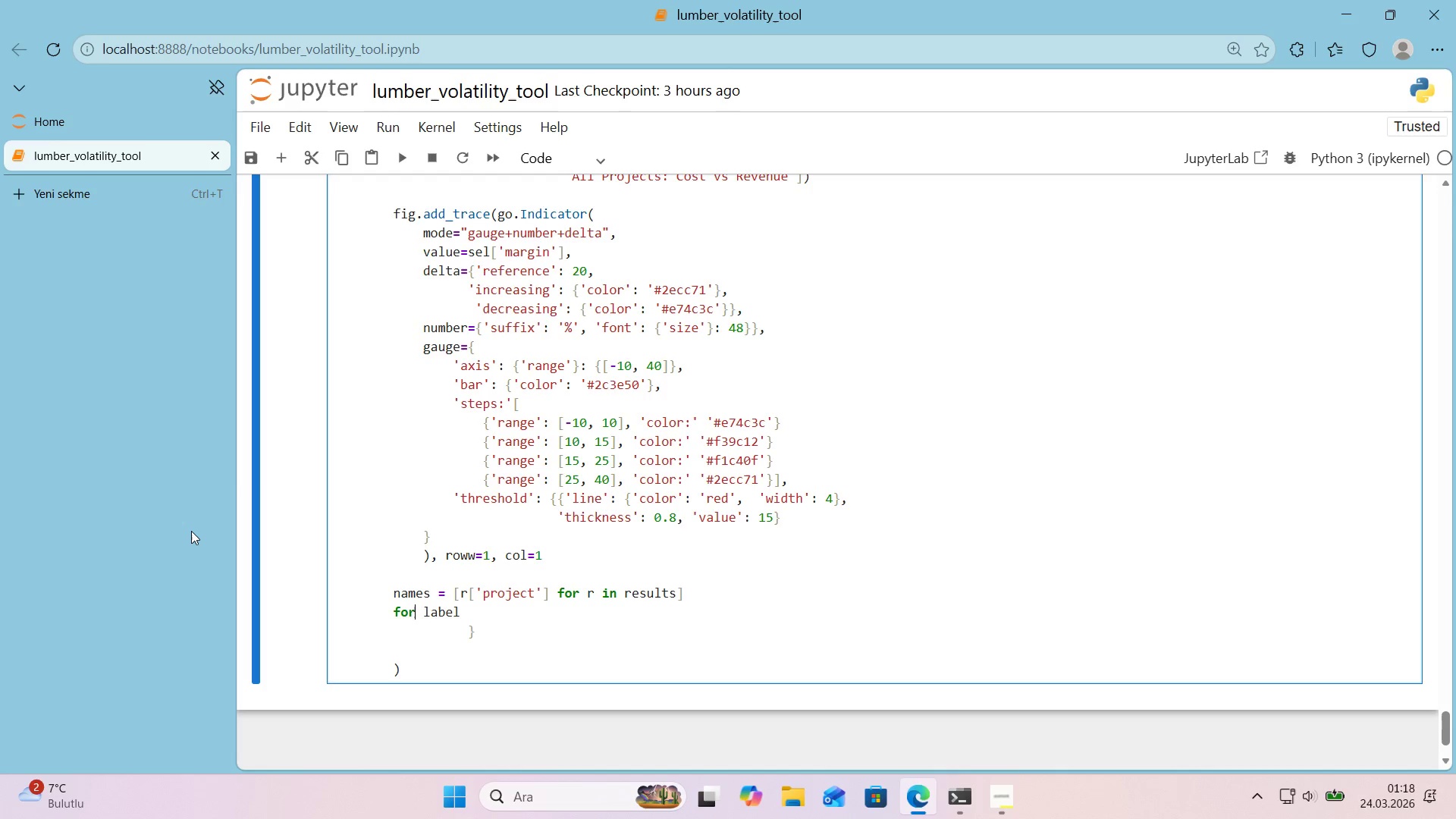 
key(ArrowDown)
 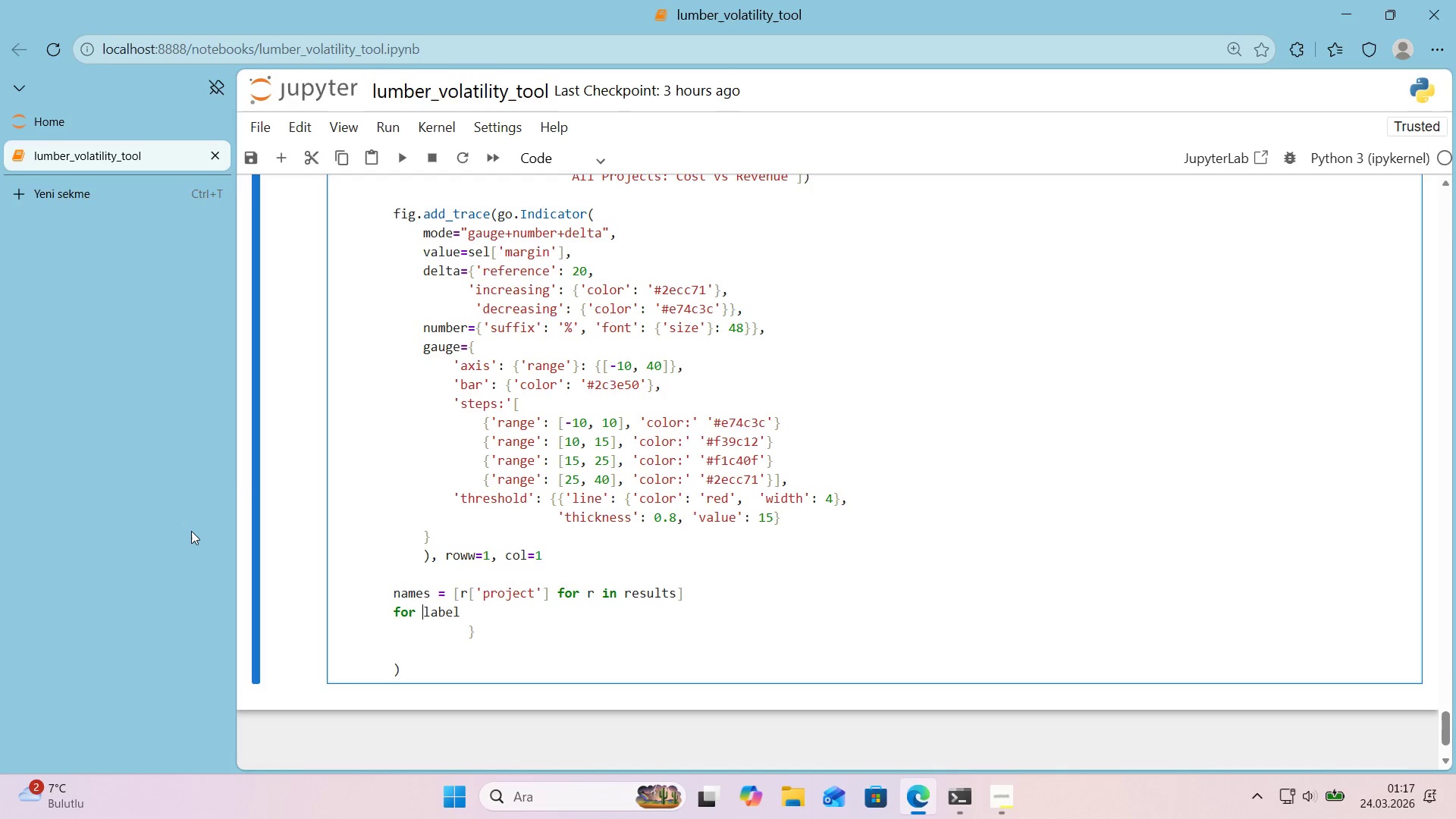 
key(ArrowLeft)
 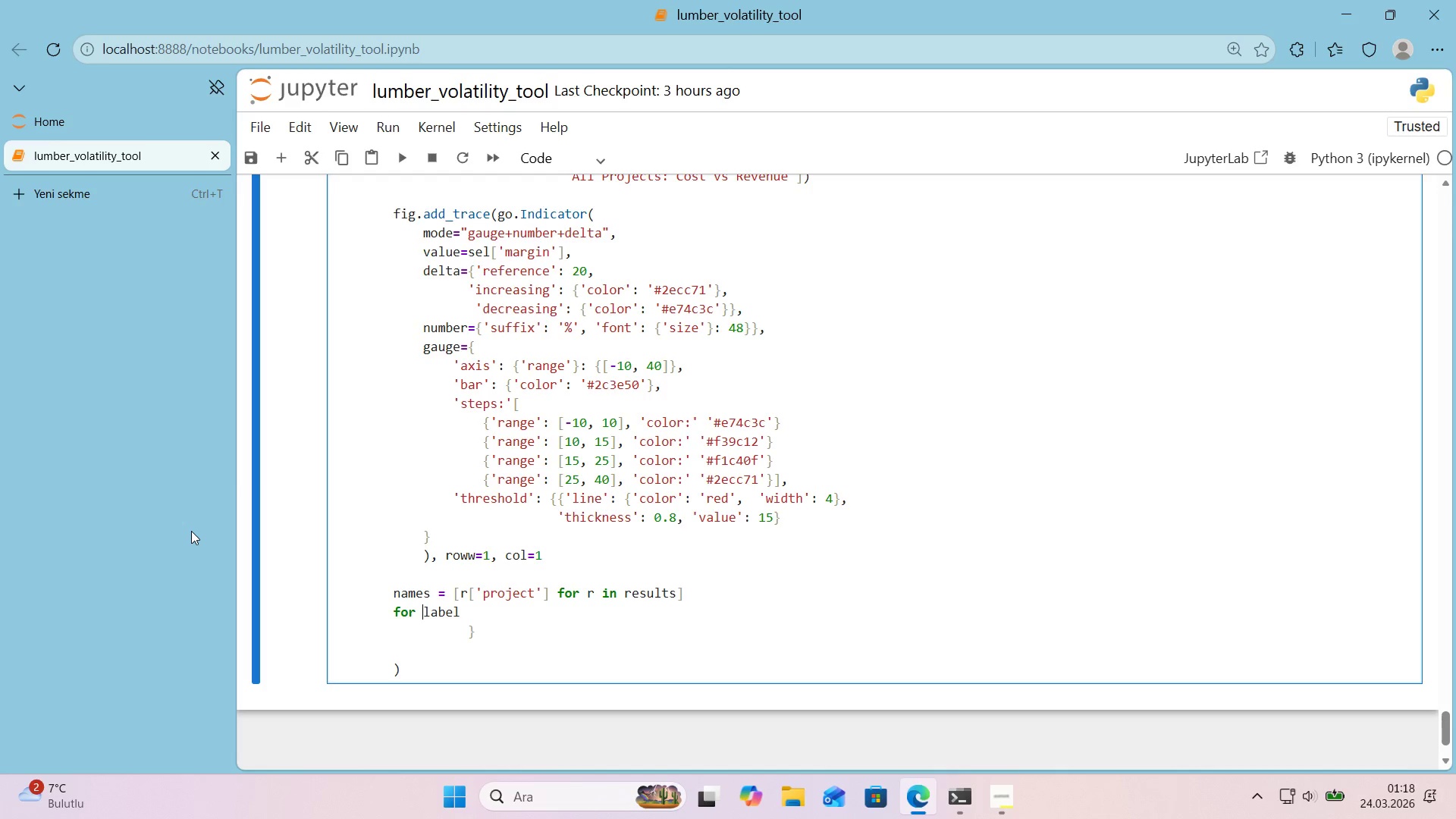 
key(ArrowLeft)
 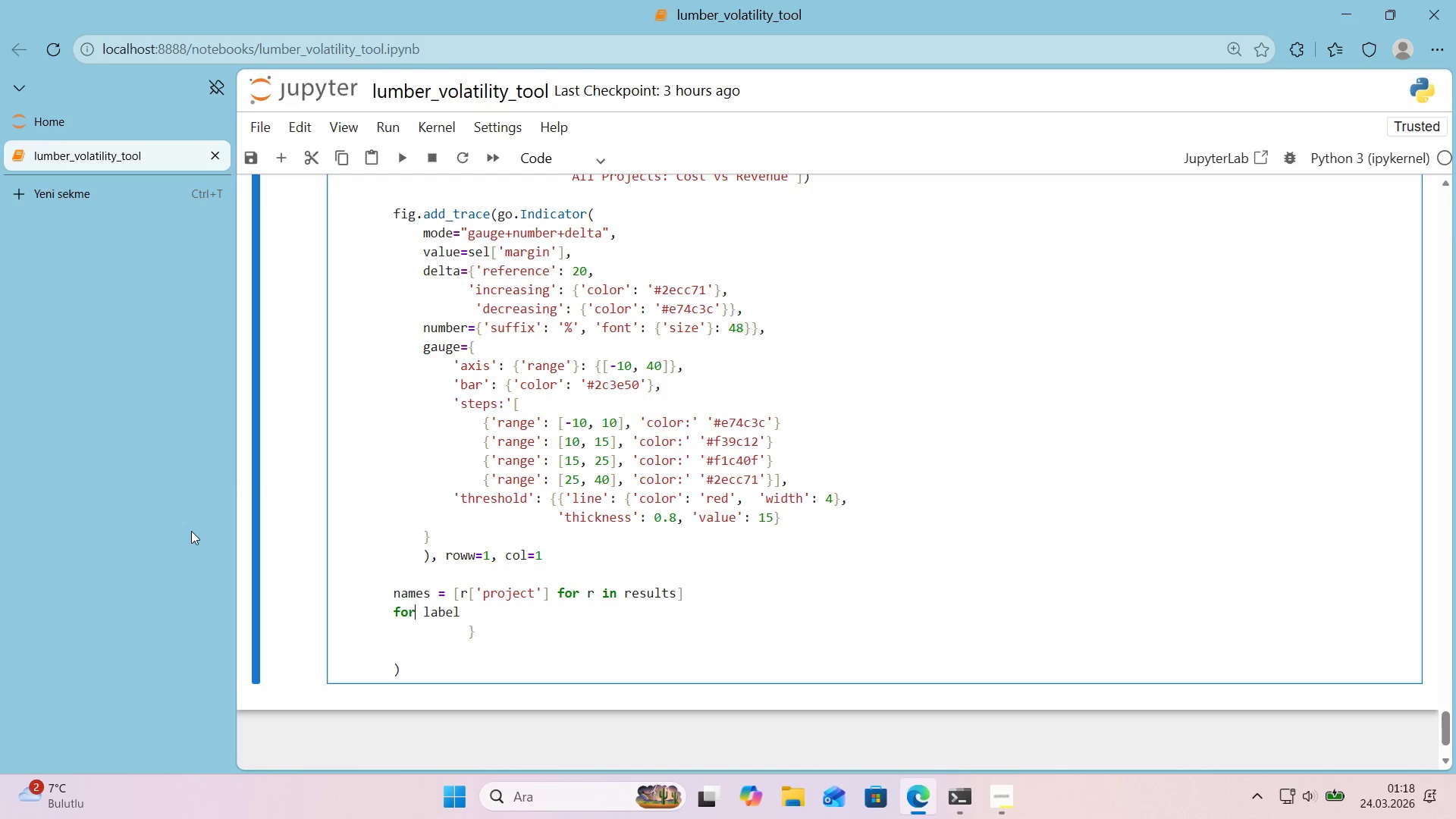 
key(ArrowLeft)
 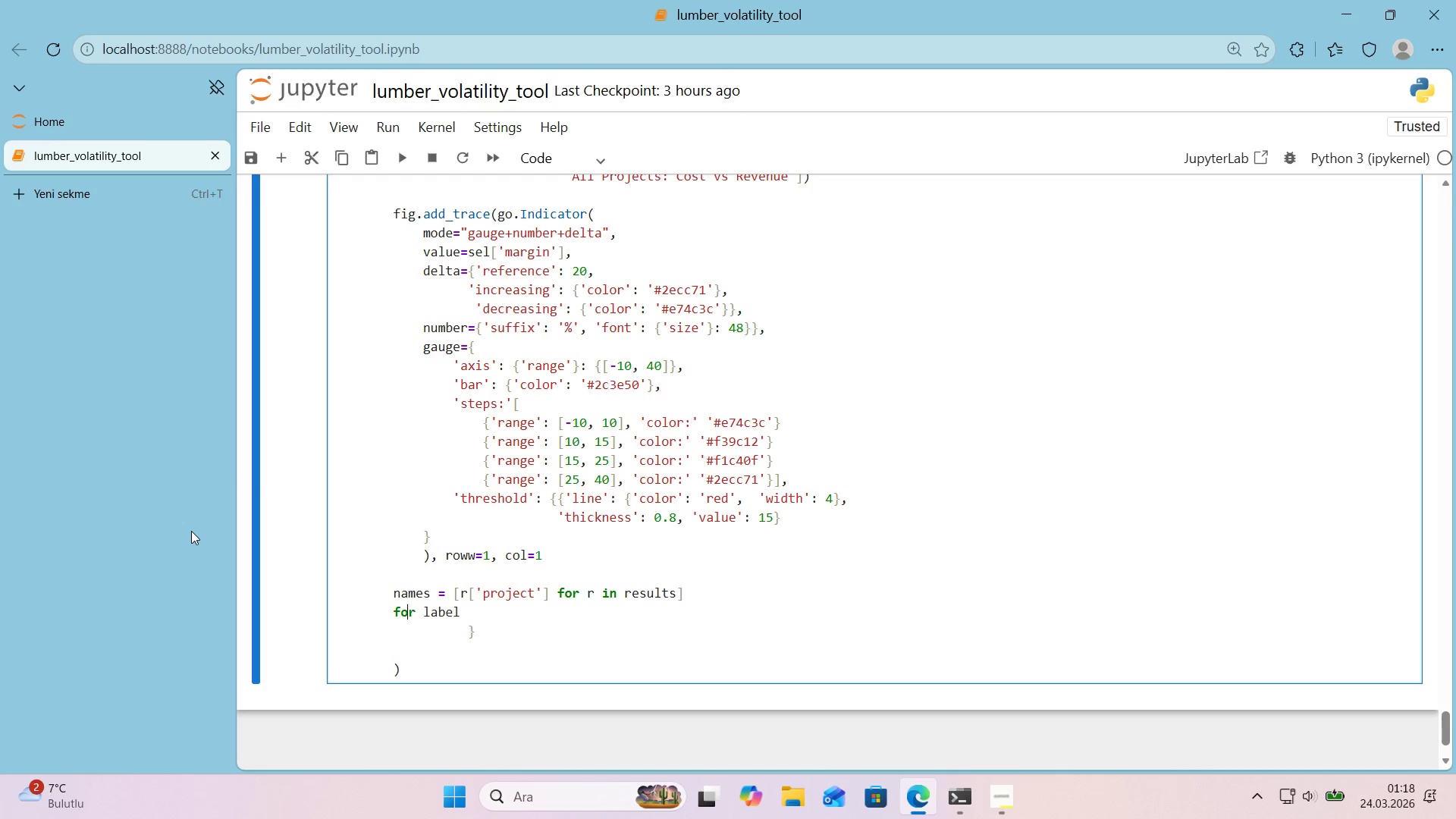 
key(ArrowLeft)
 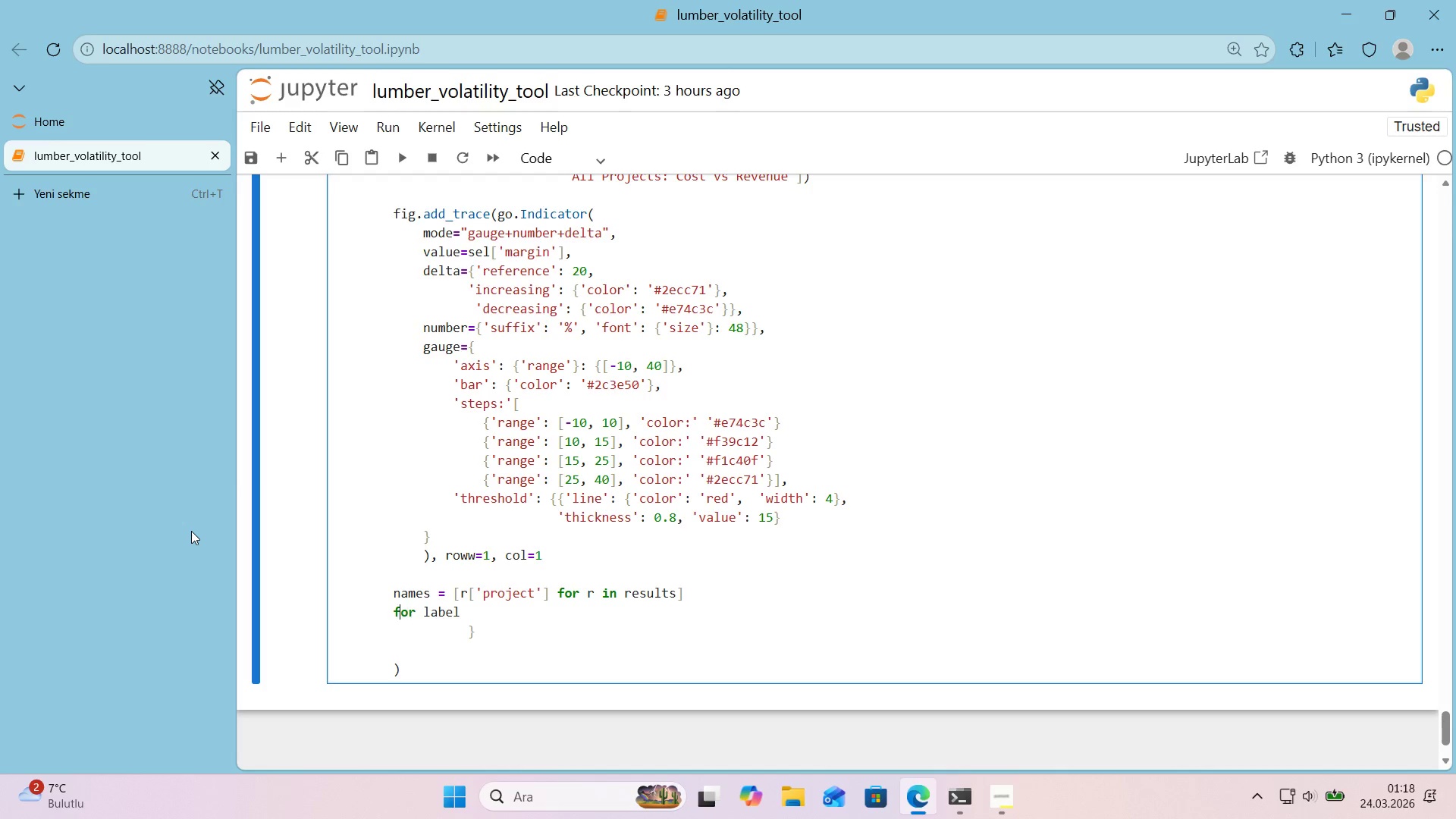 
key(ArrowLeft)
 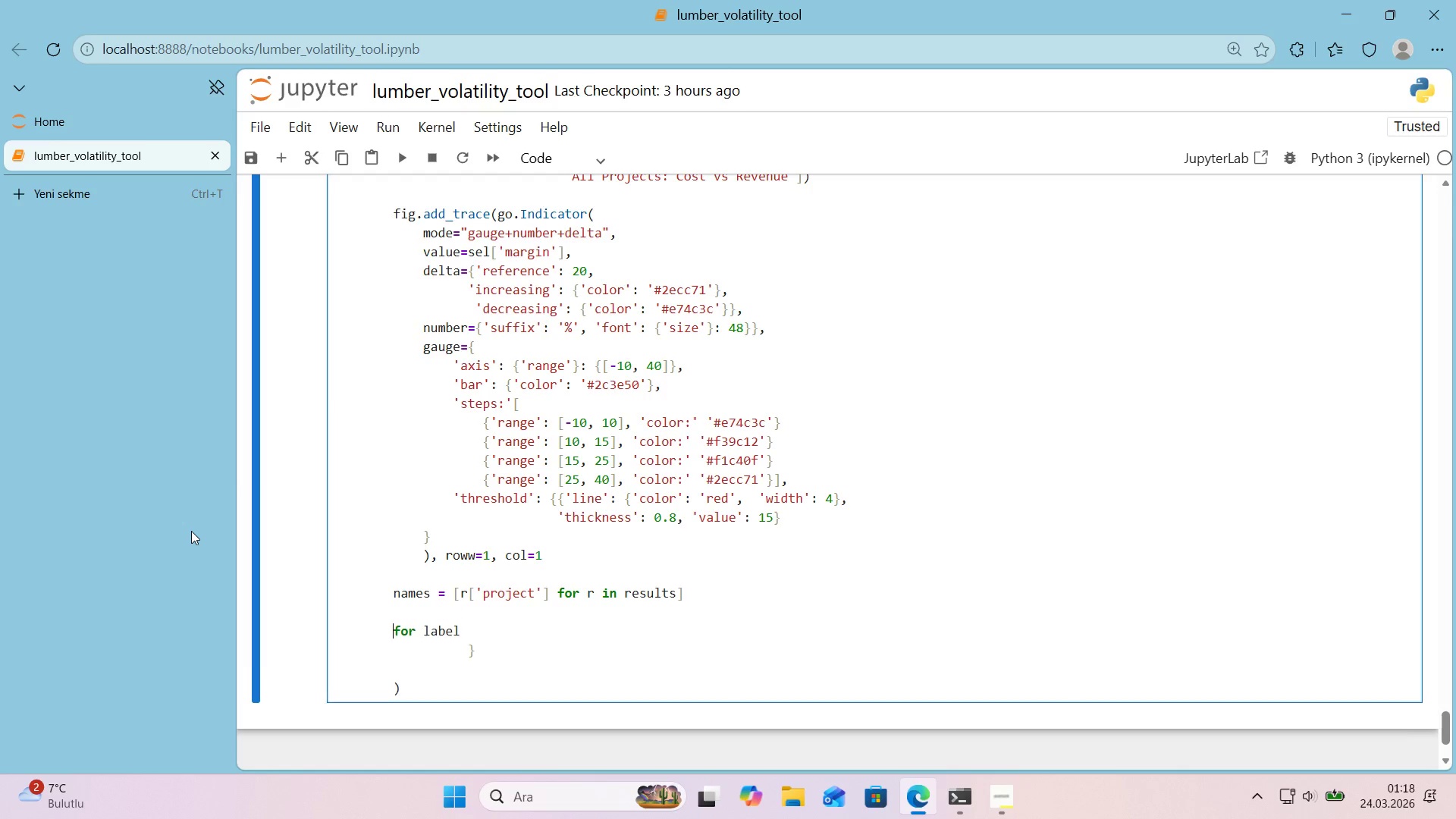 
key(Enter)
 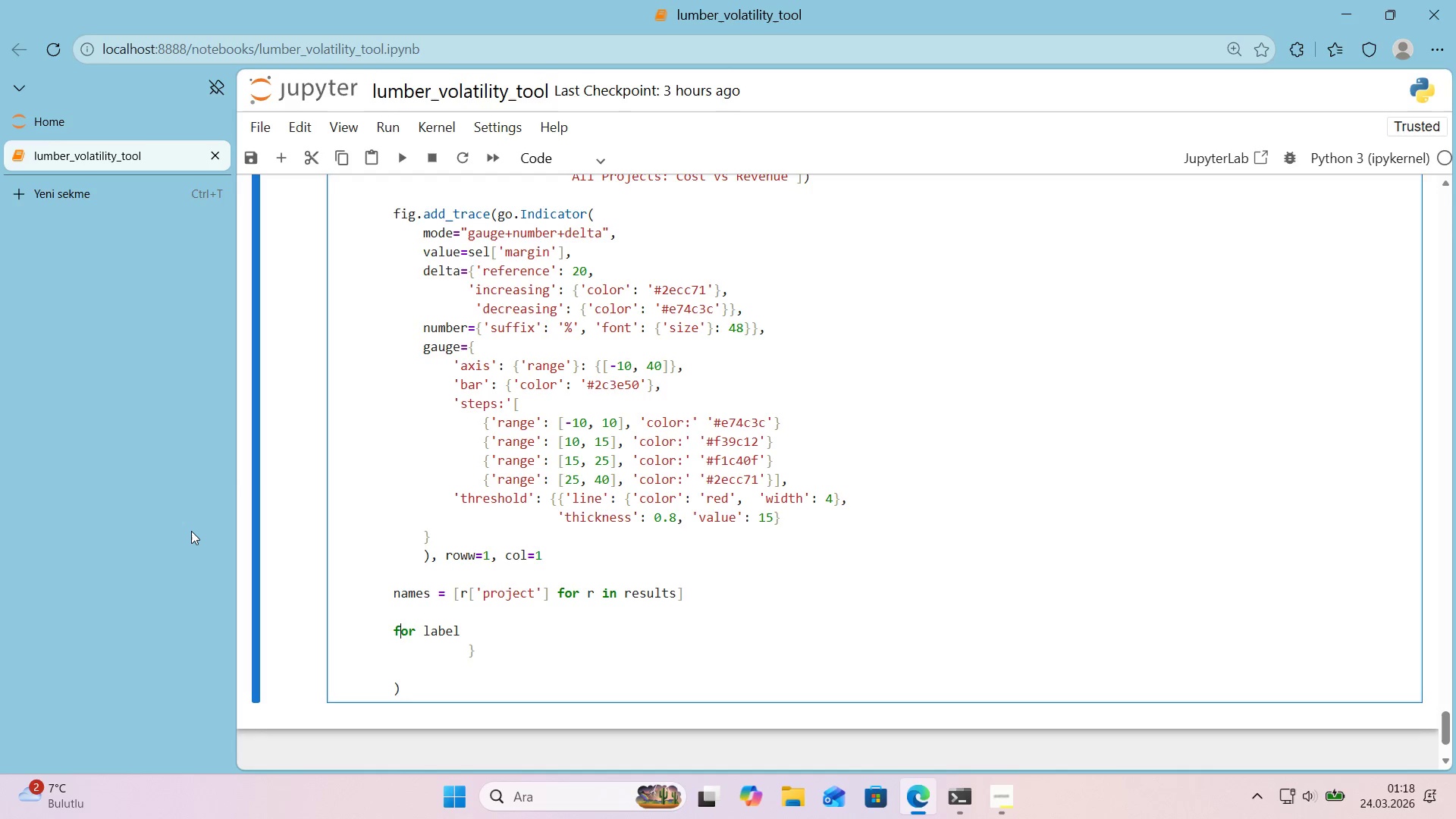 
hold_key(key=ArrowRight, duration=0.83)
 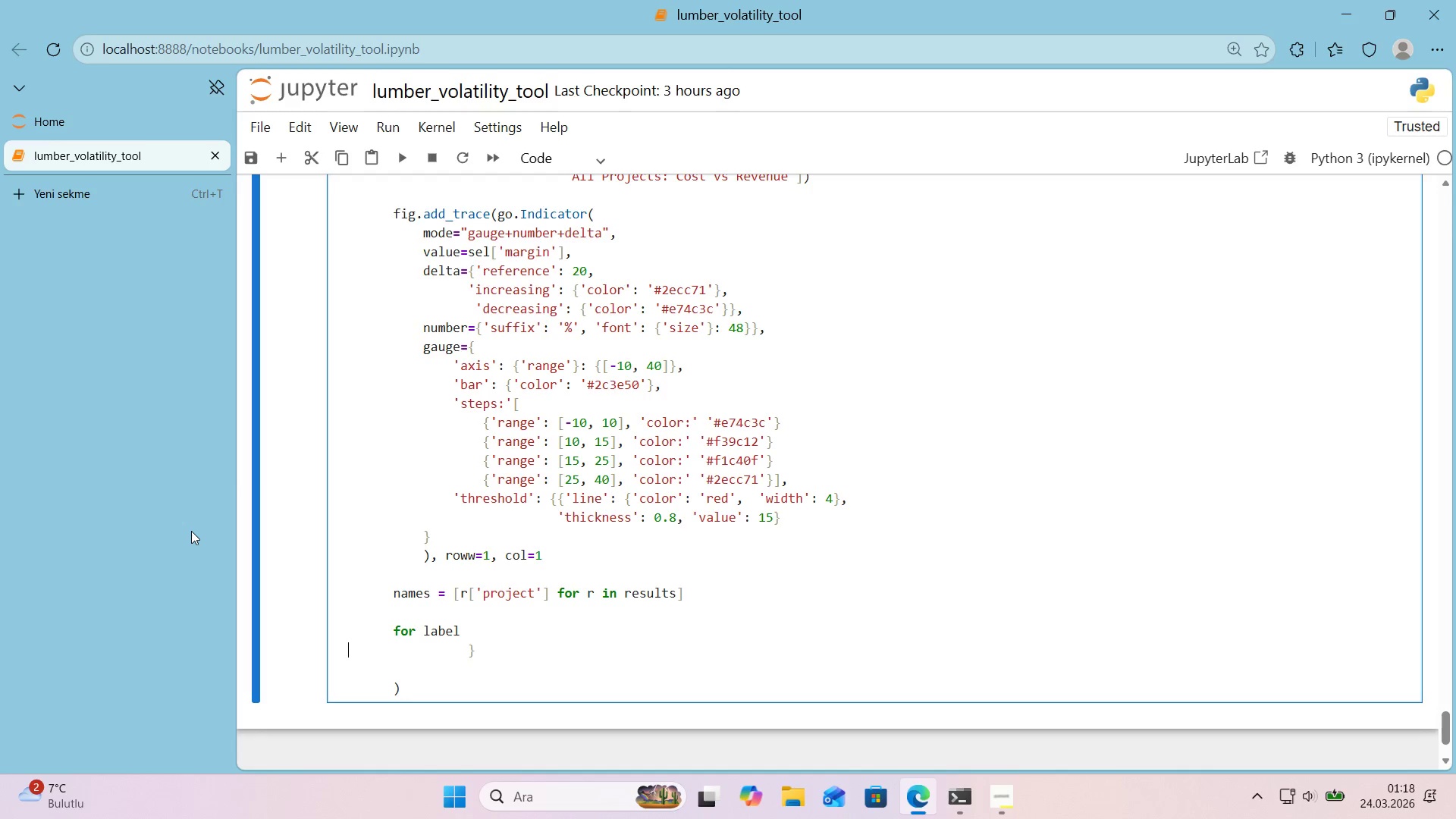 
key(ArrowRight)
 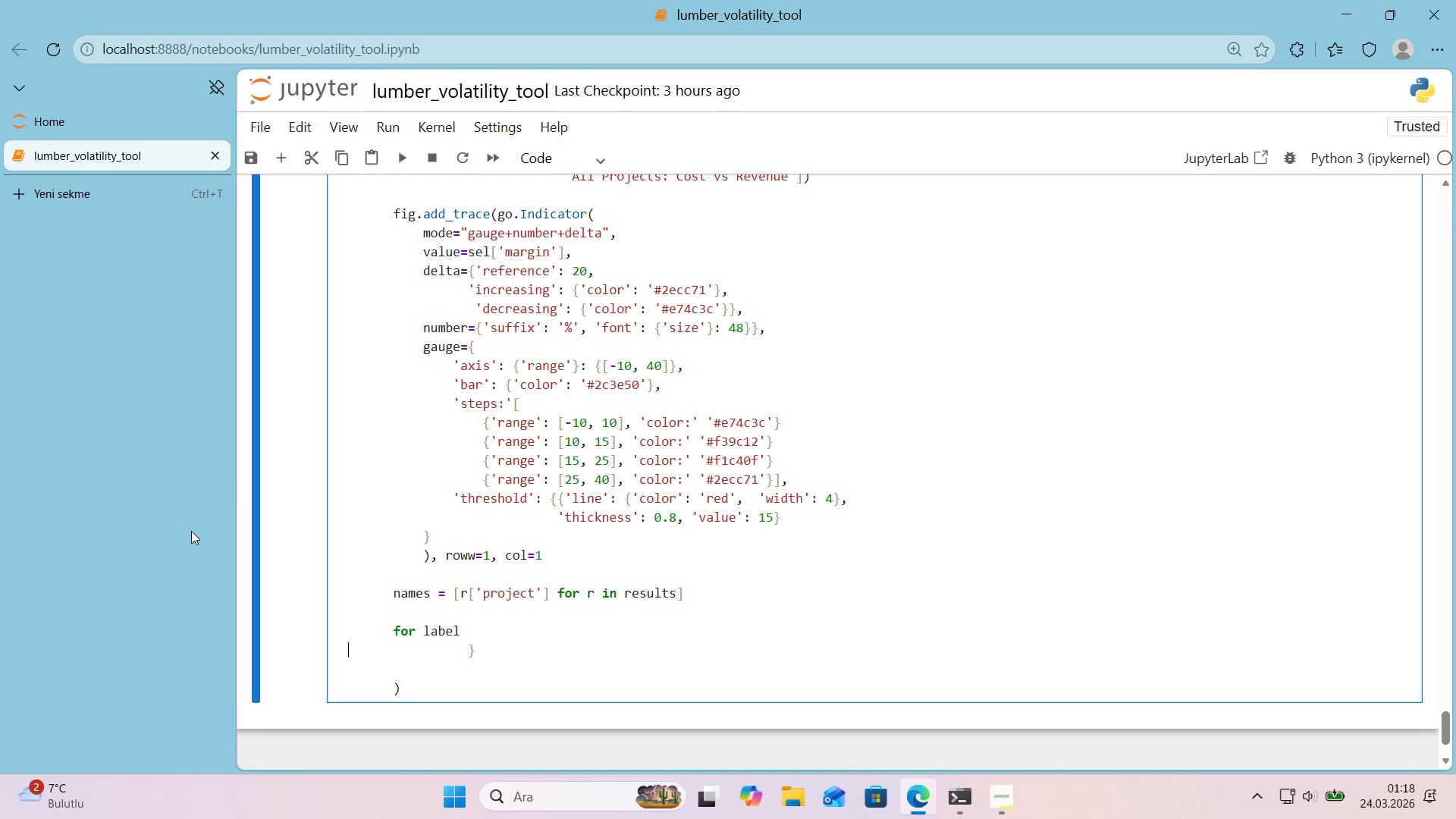 
key(ArrowLeft)
 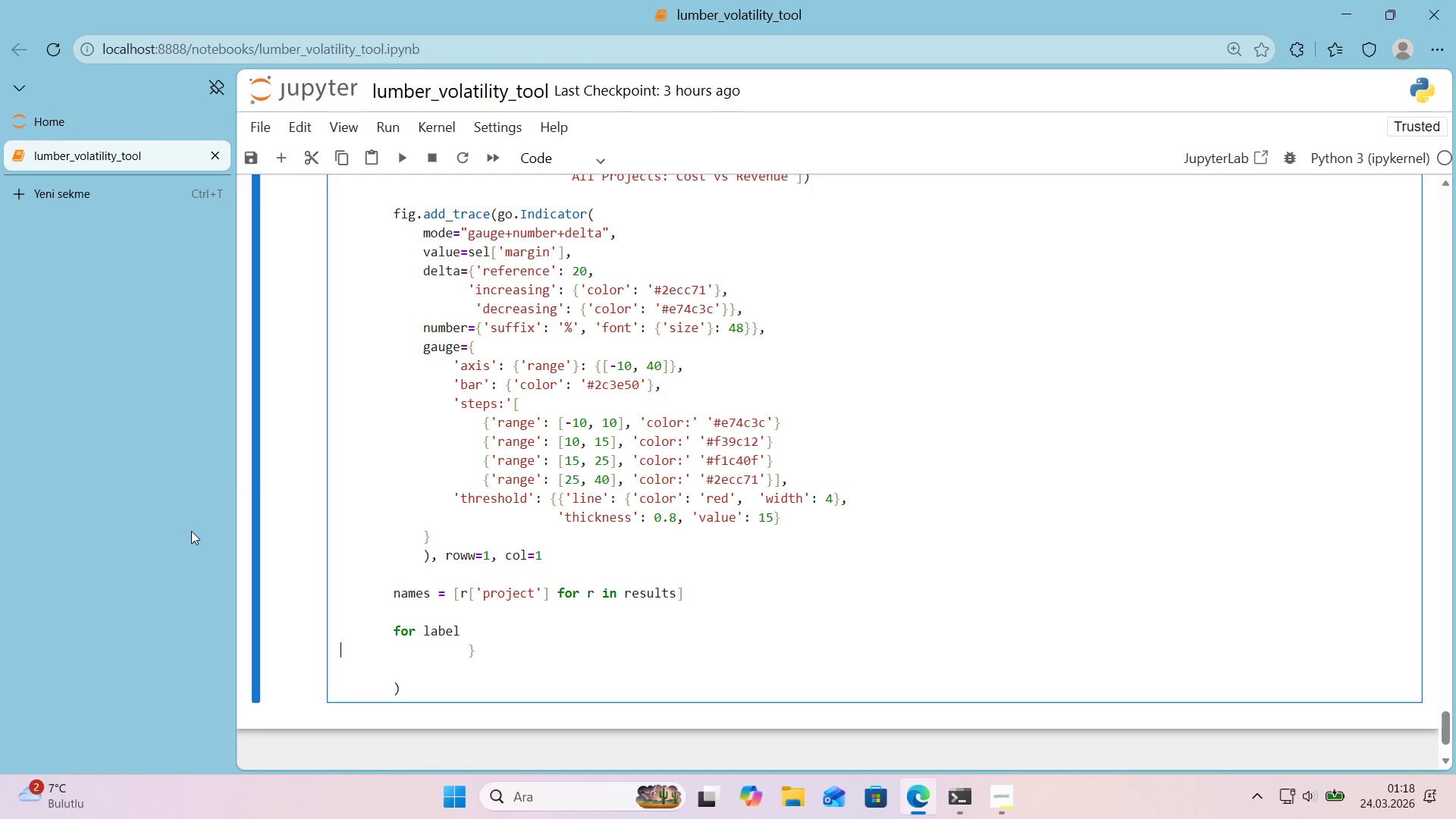 
key(ArrowLeft)
 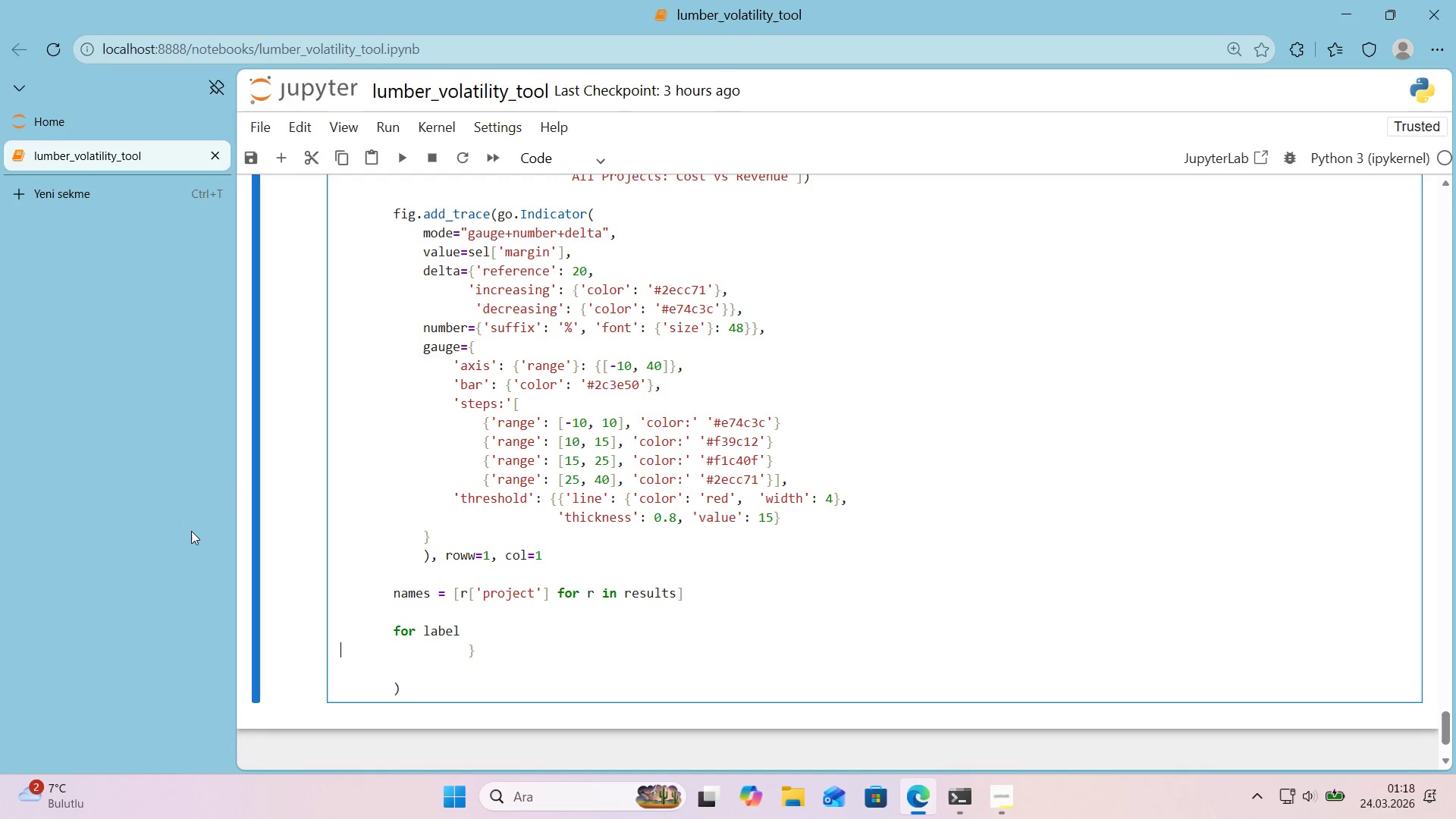 
key(ArrowLeft)
 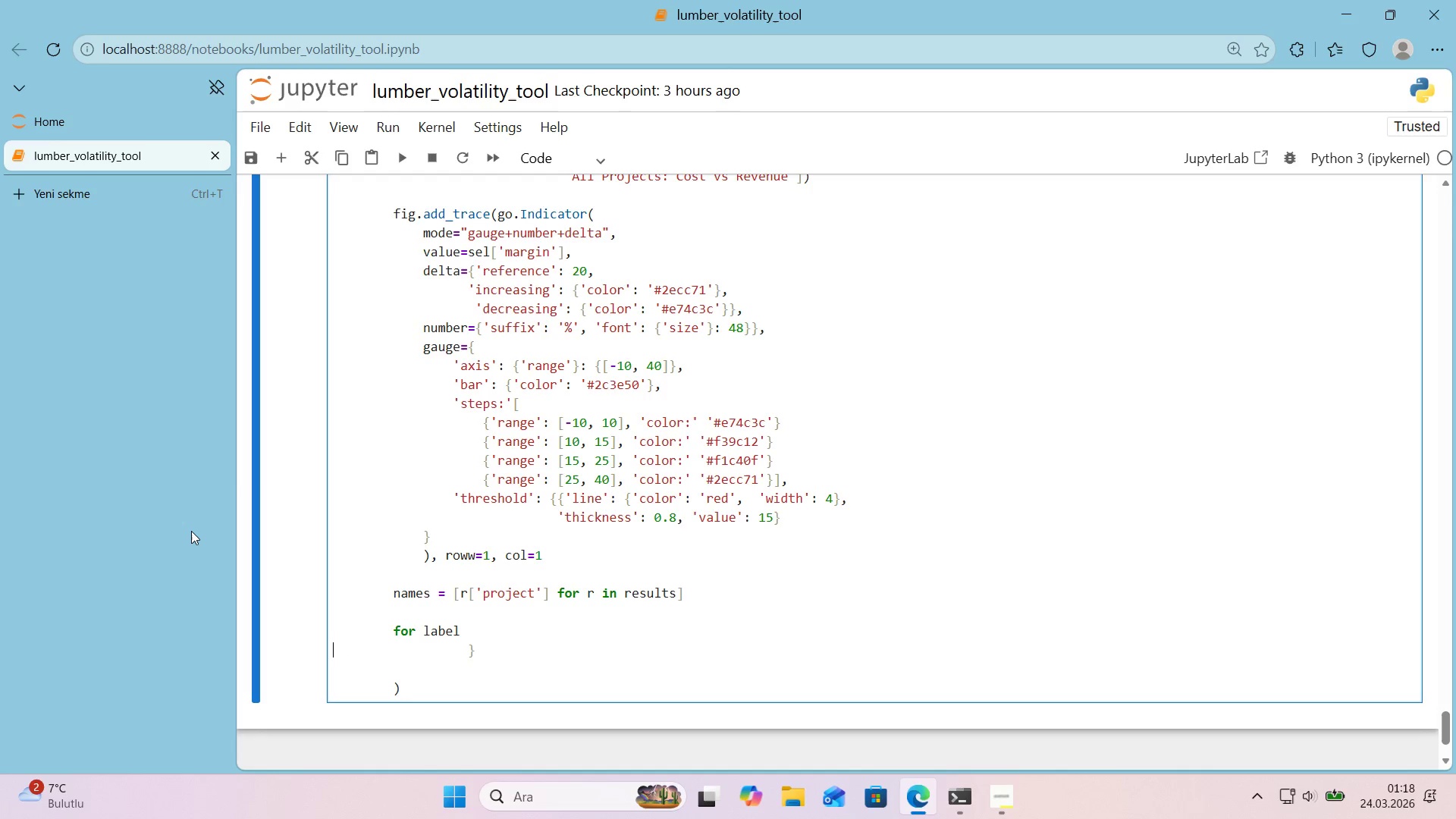 
key(ArrowLeft)
 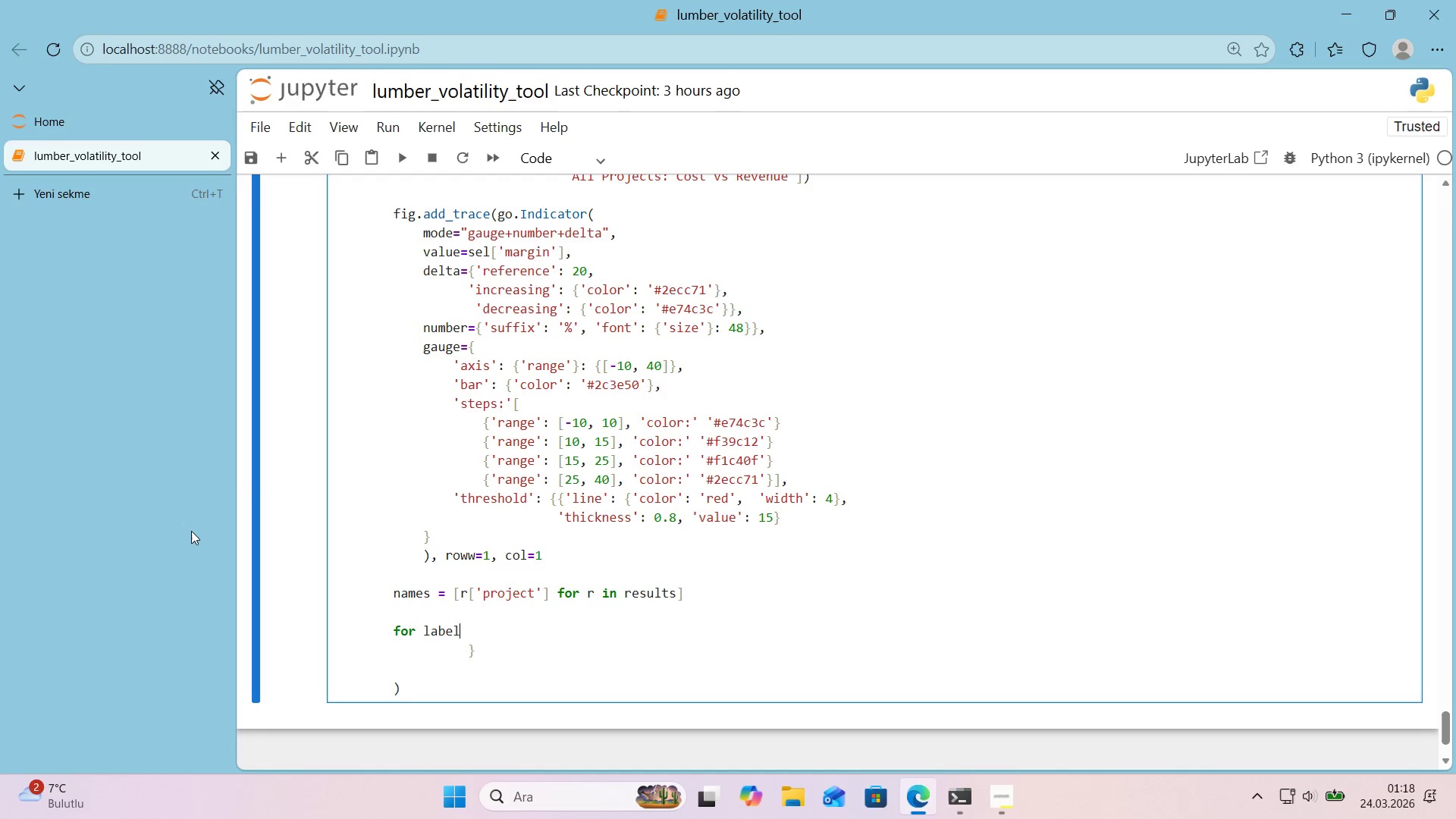 
type(, ley)
key(Backspace)
key(Backspace)
key(Backspace)
type(key, color 'n )
 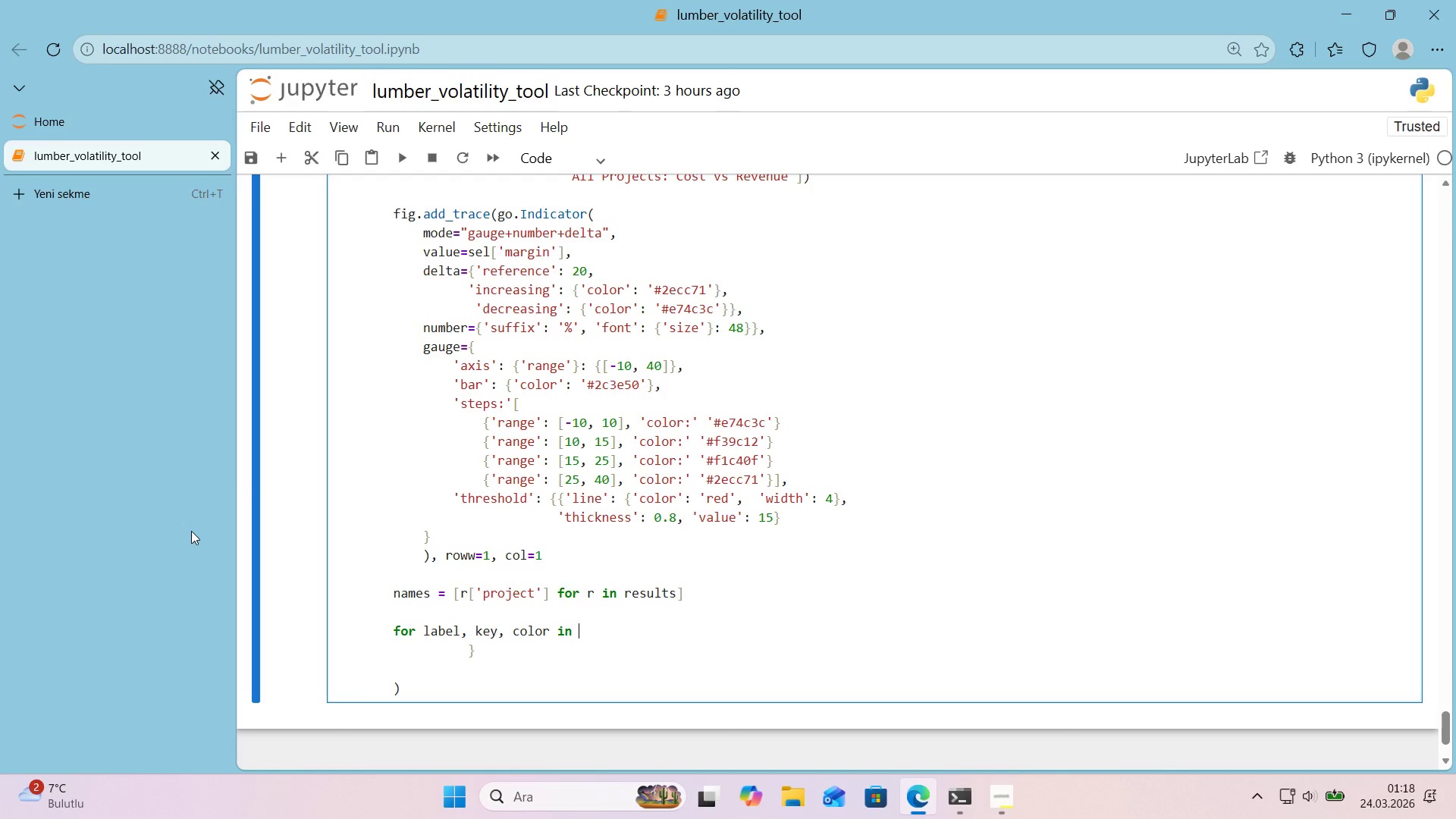 
key(Alt+Control+8)
 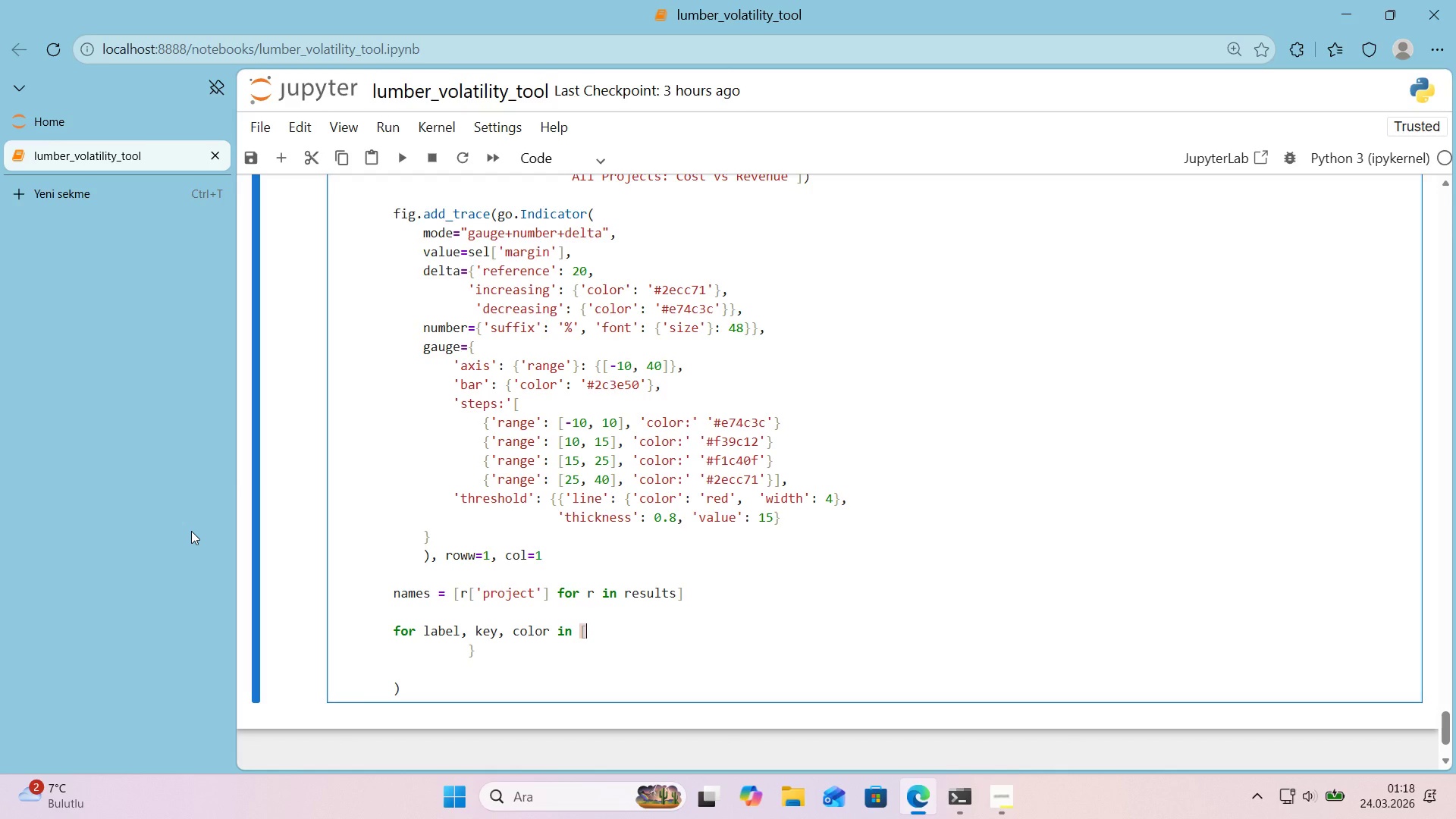 
key(Alt+Control+9)
 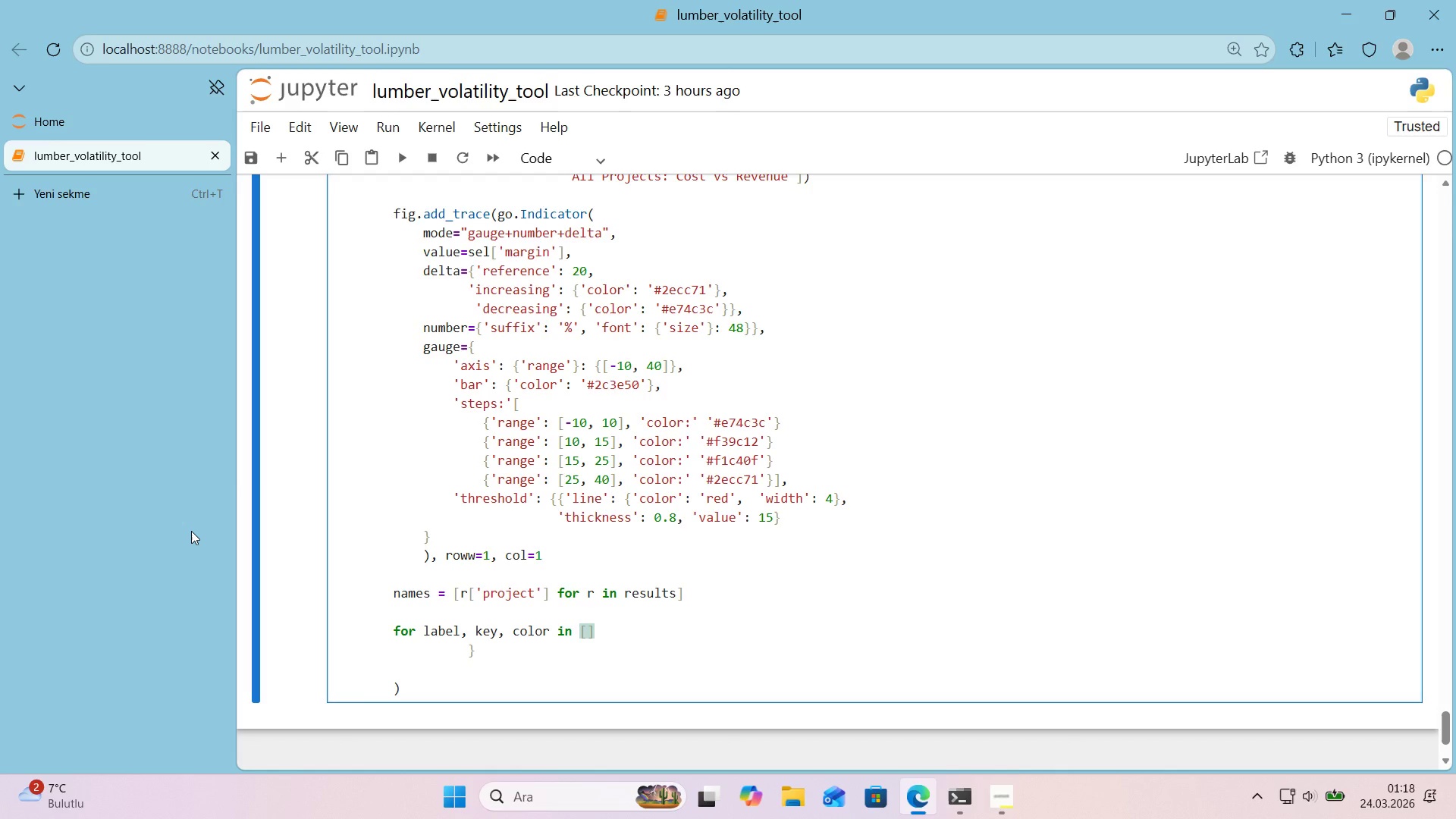 
key(ArrowLeft)
 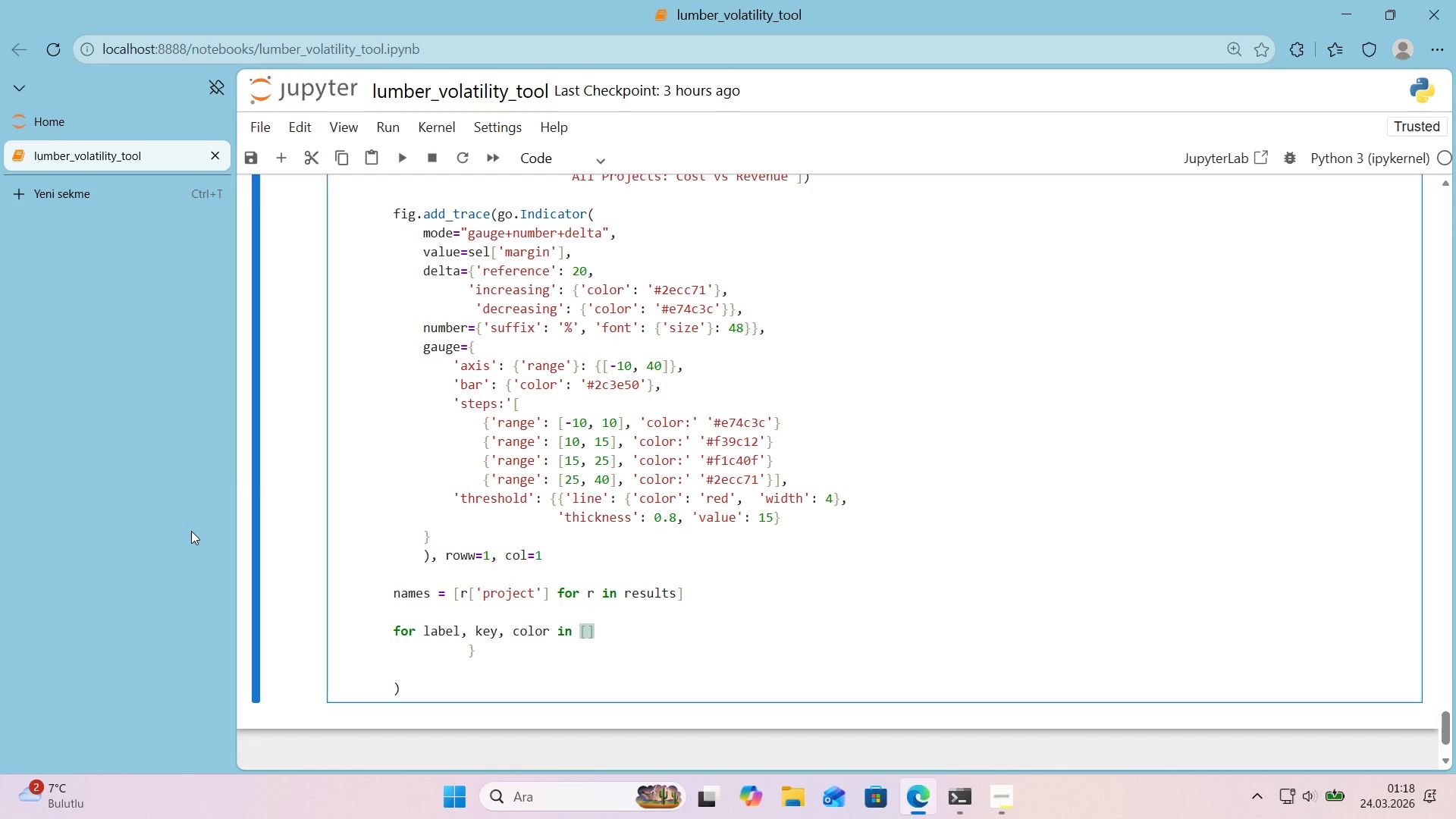 
key(Enter)
 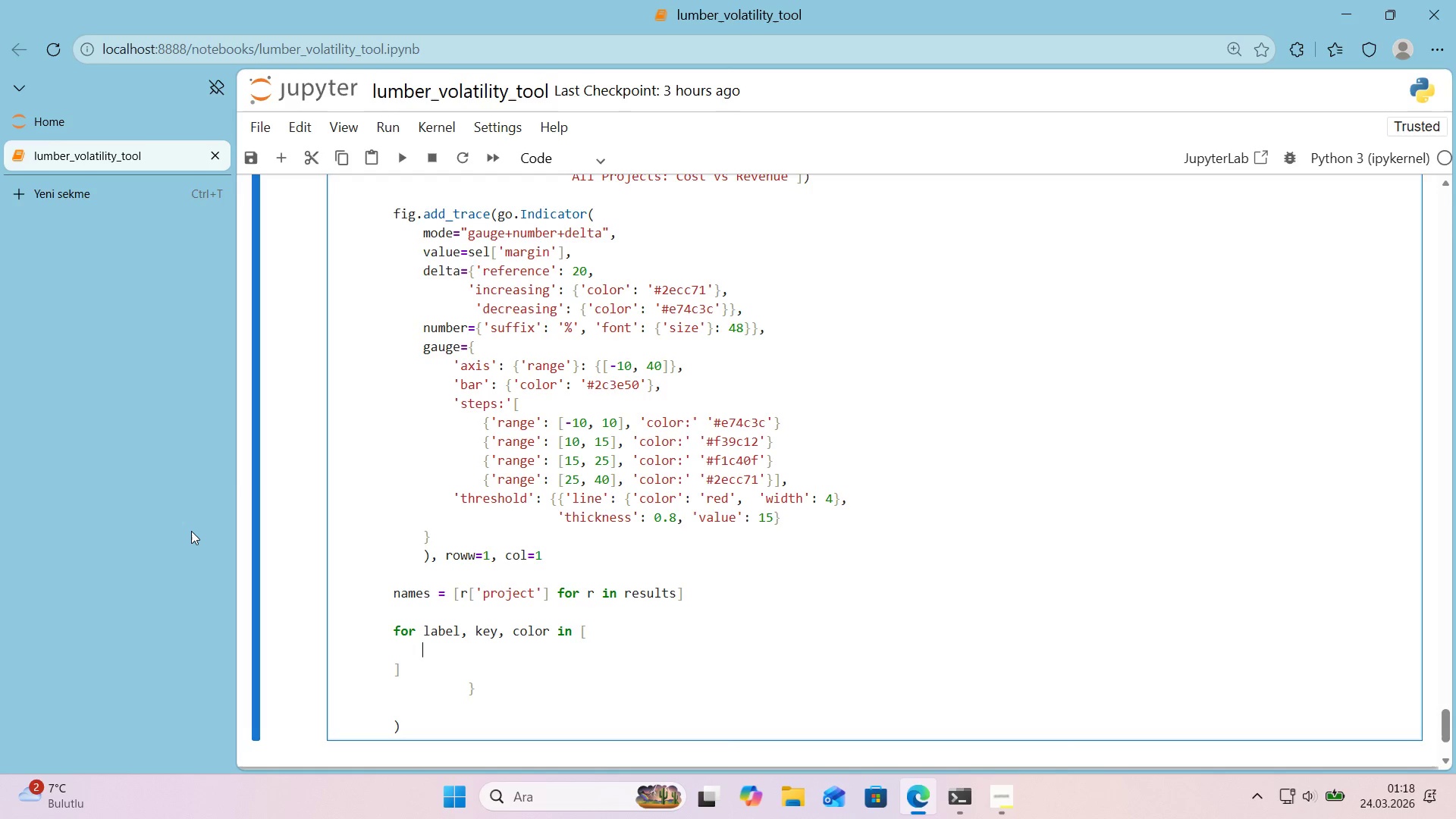 
type(*()
 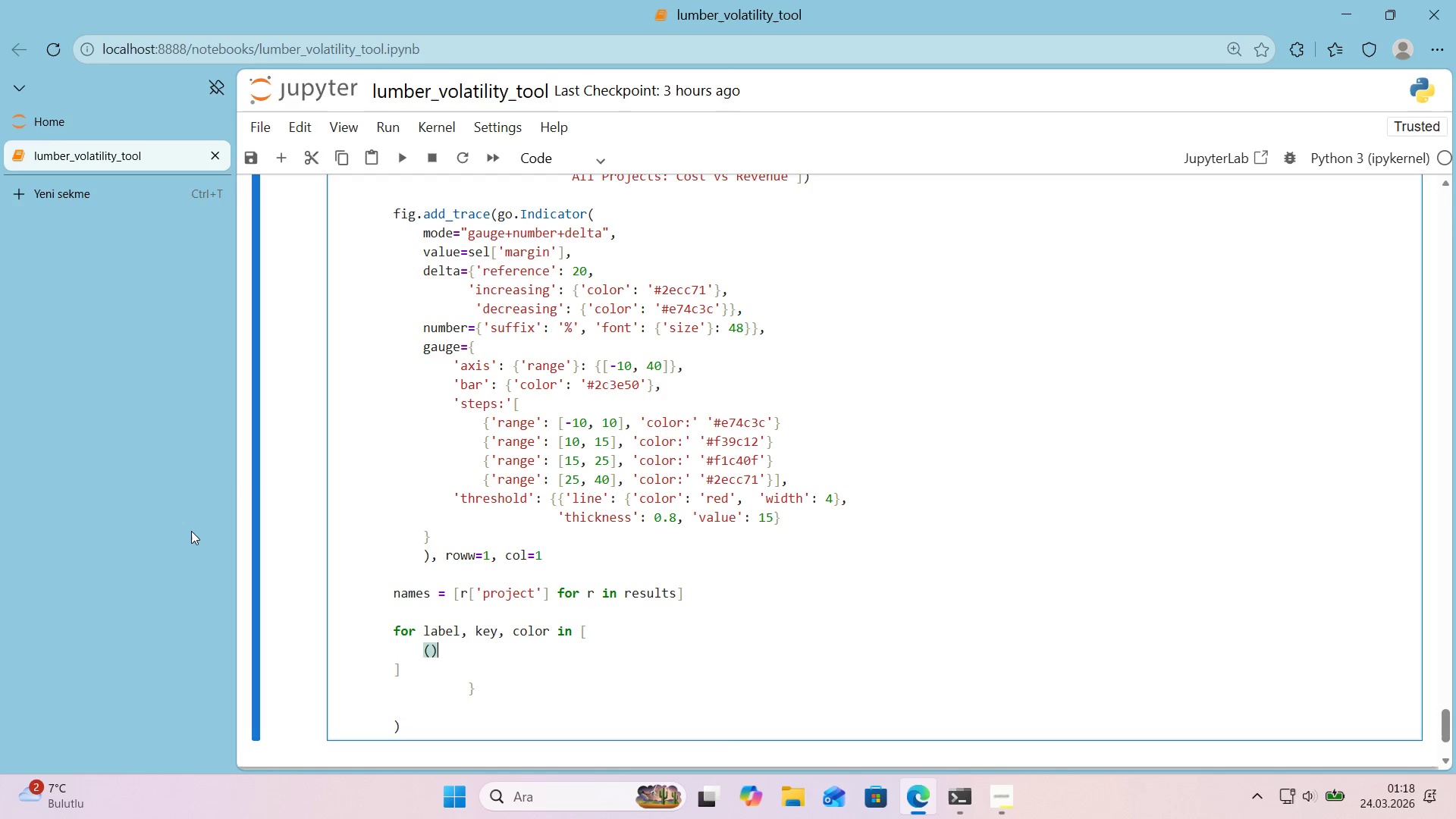 
key(ArrowLeft)
 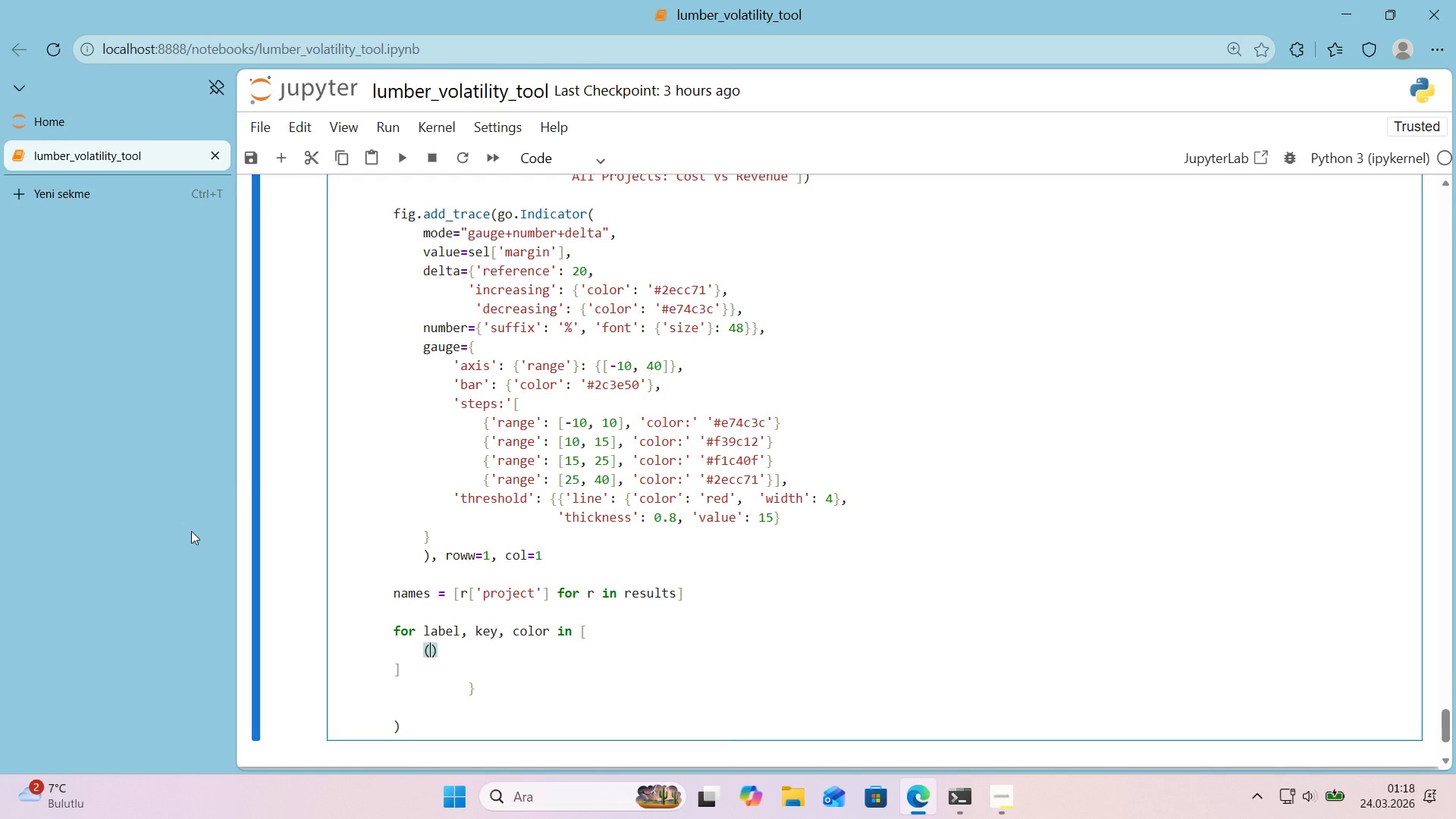 
type(@@)
 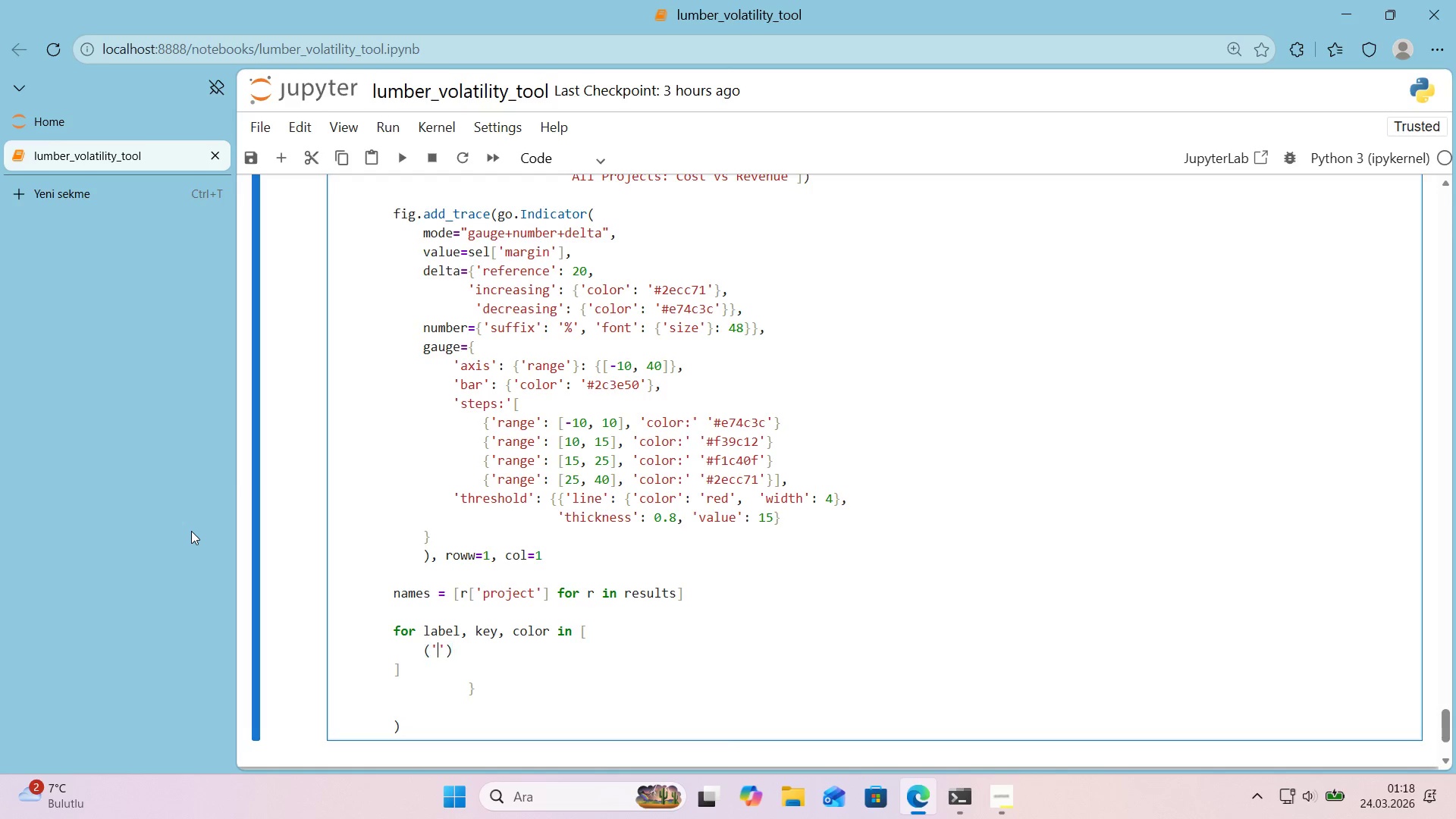 
key(ArrowLeft)
 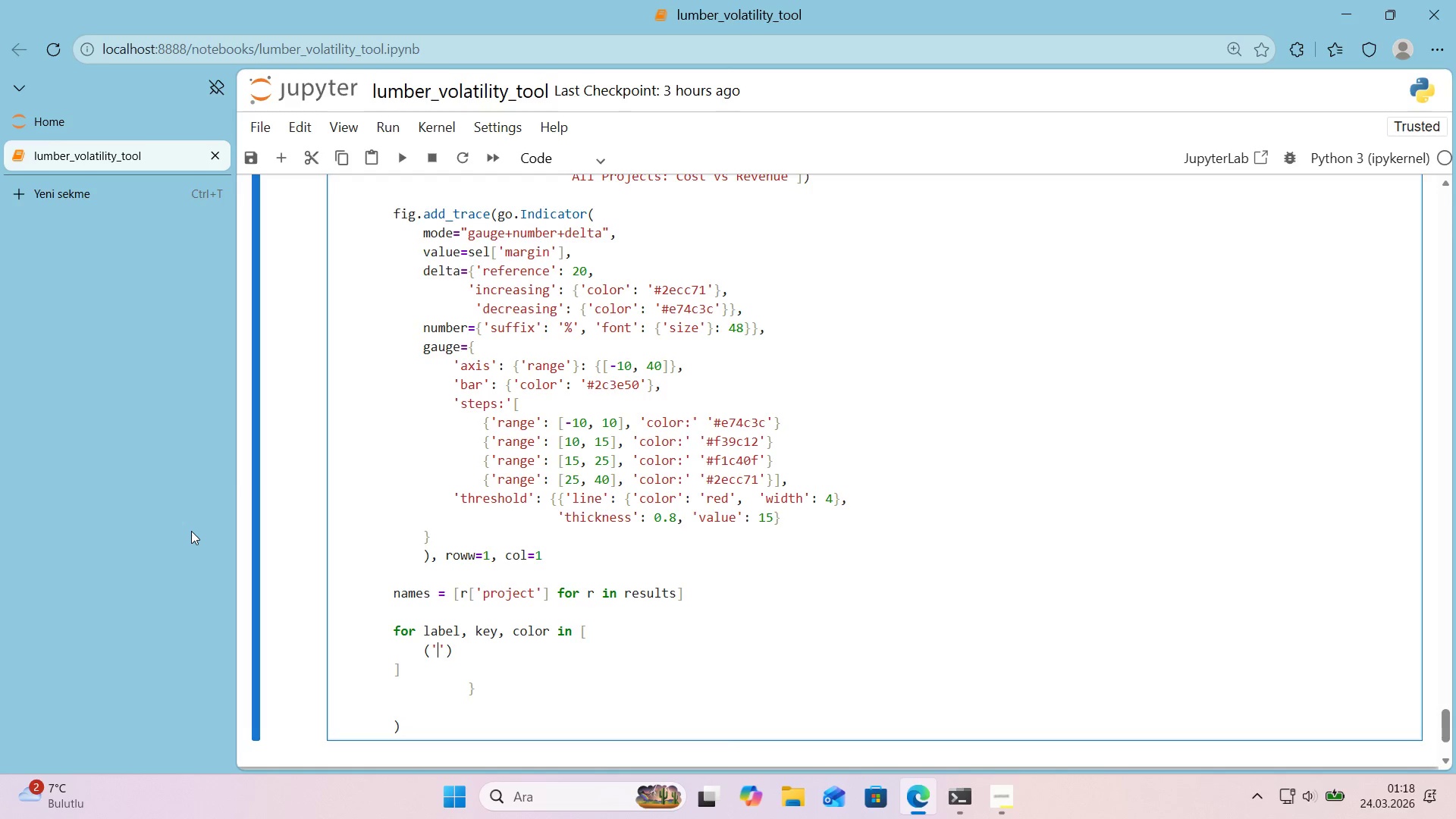 
type(Wood)
 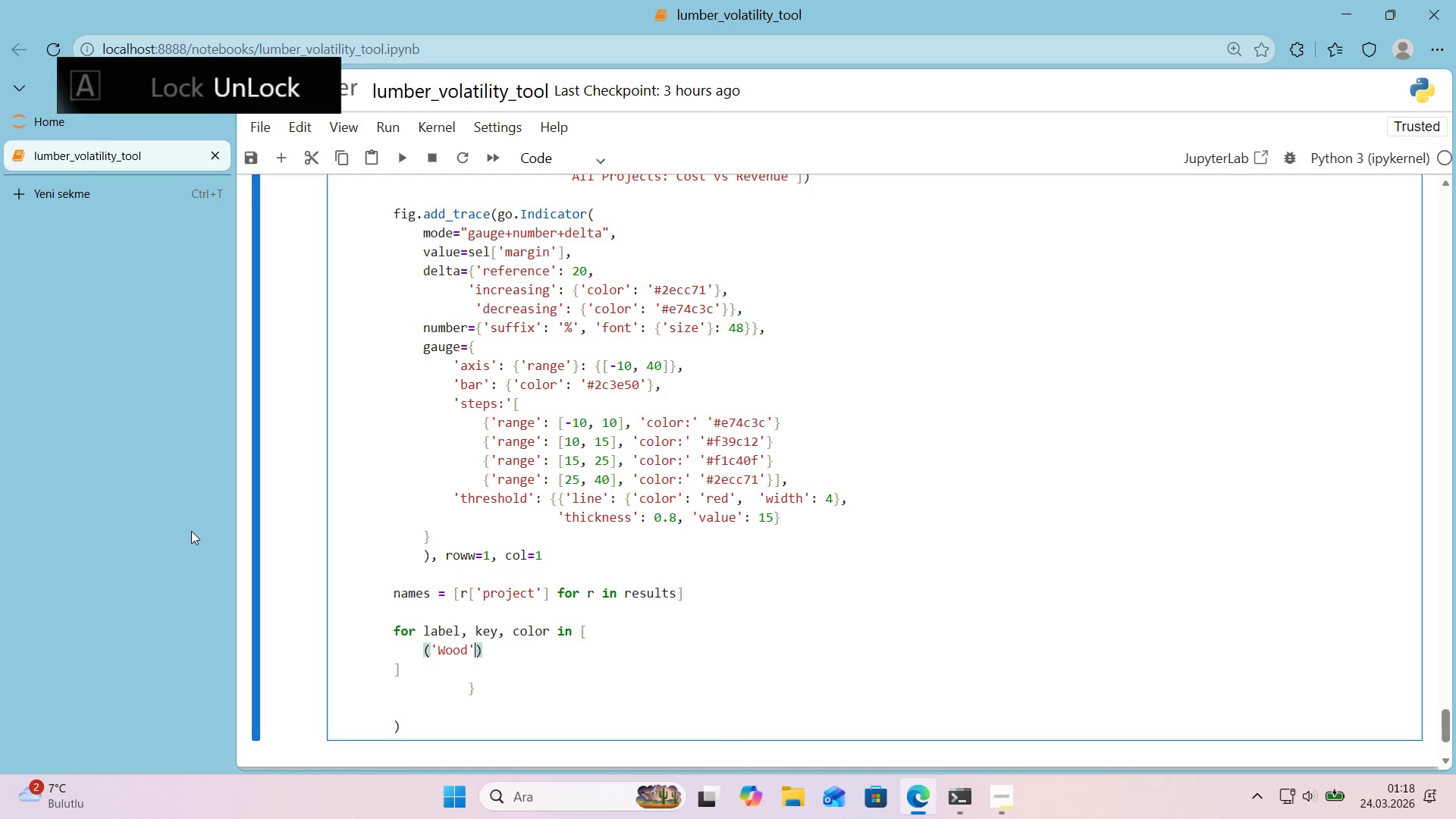 
key(ArrowRight)
 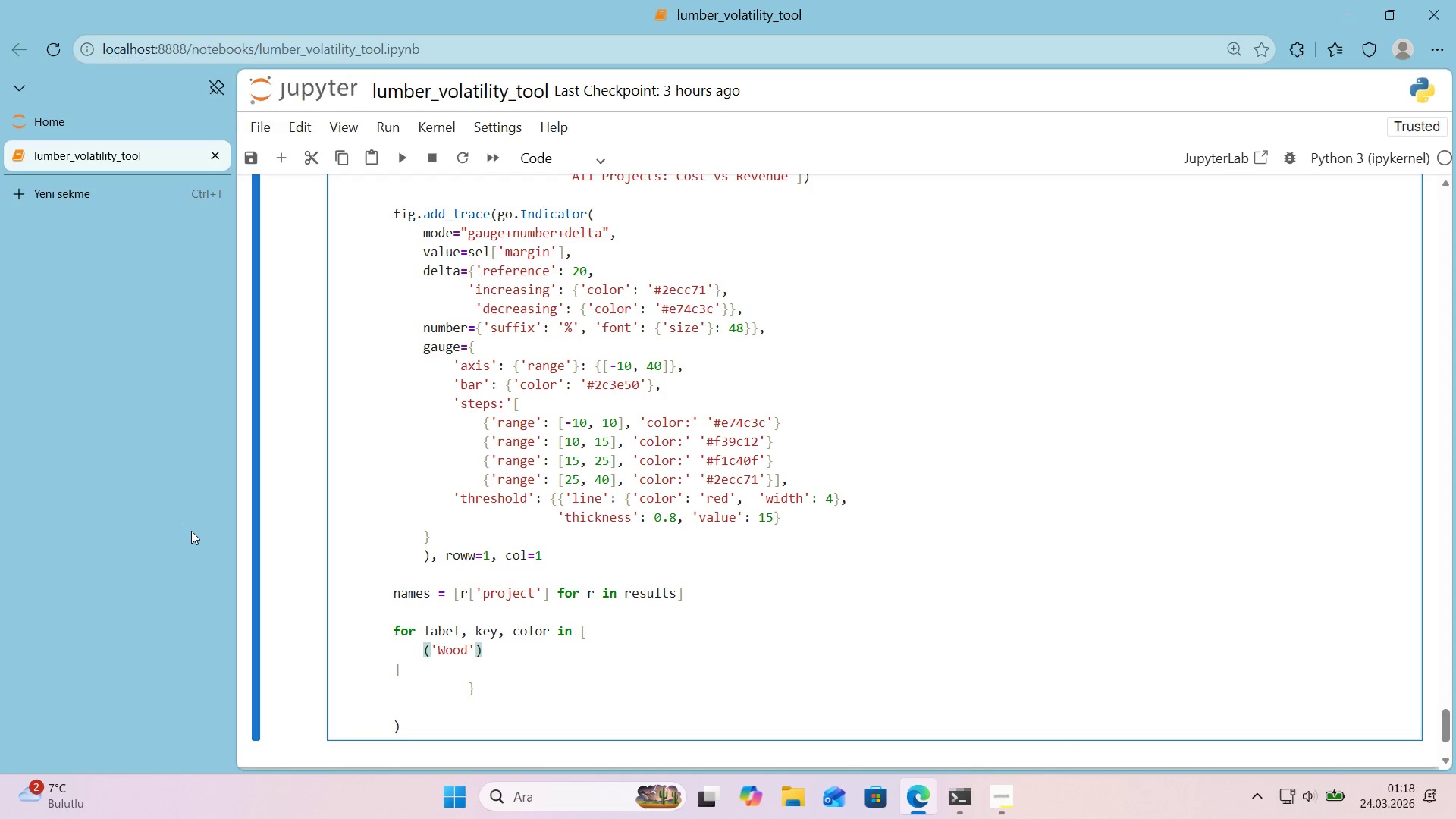 
type(, @@)
 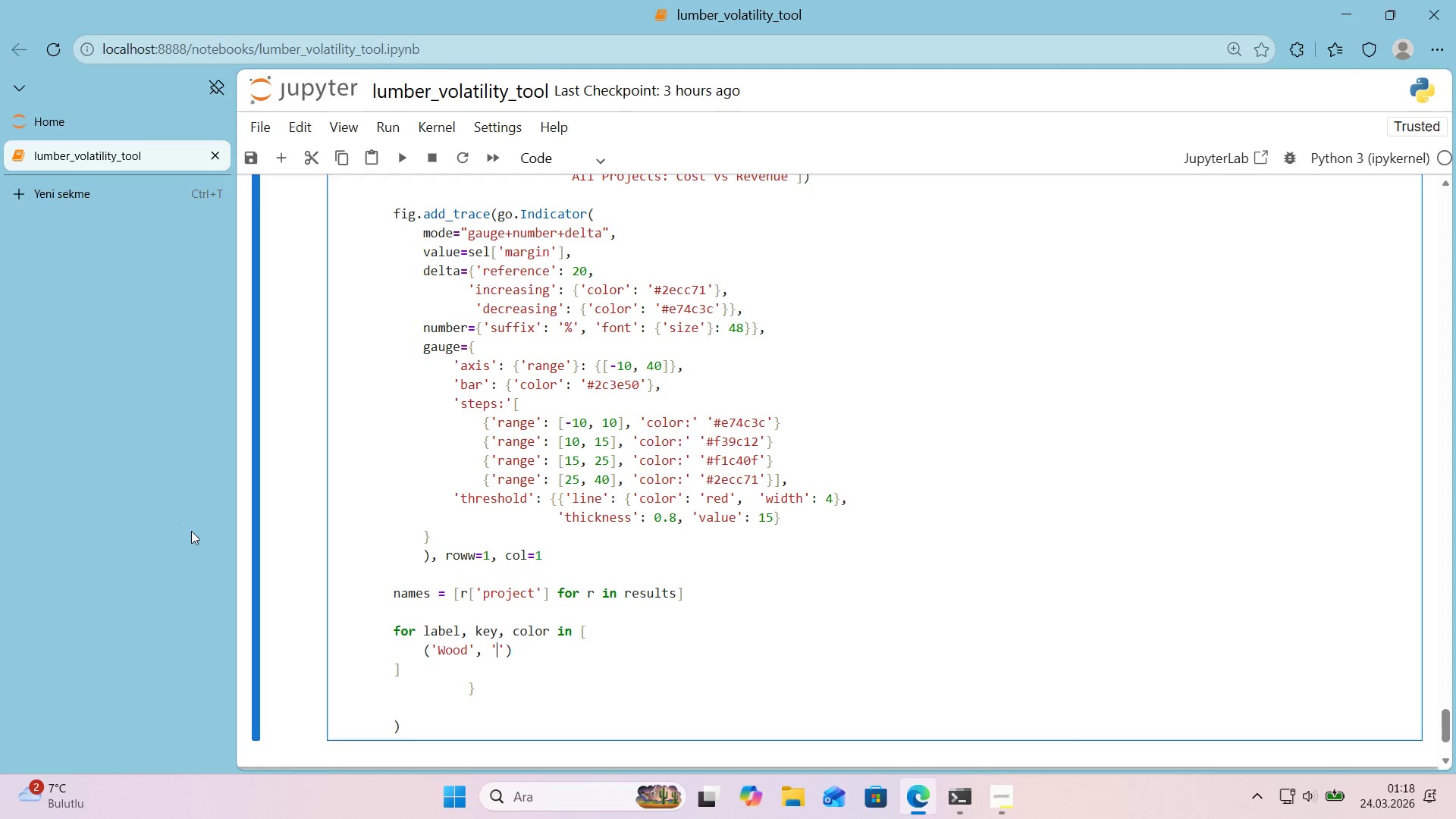 
key(ArrowLeft)
 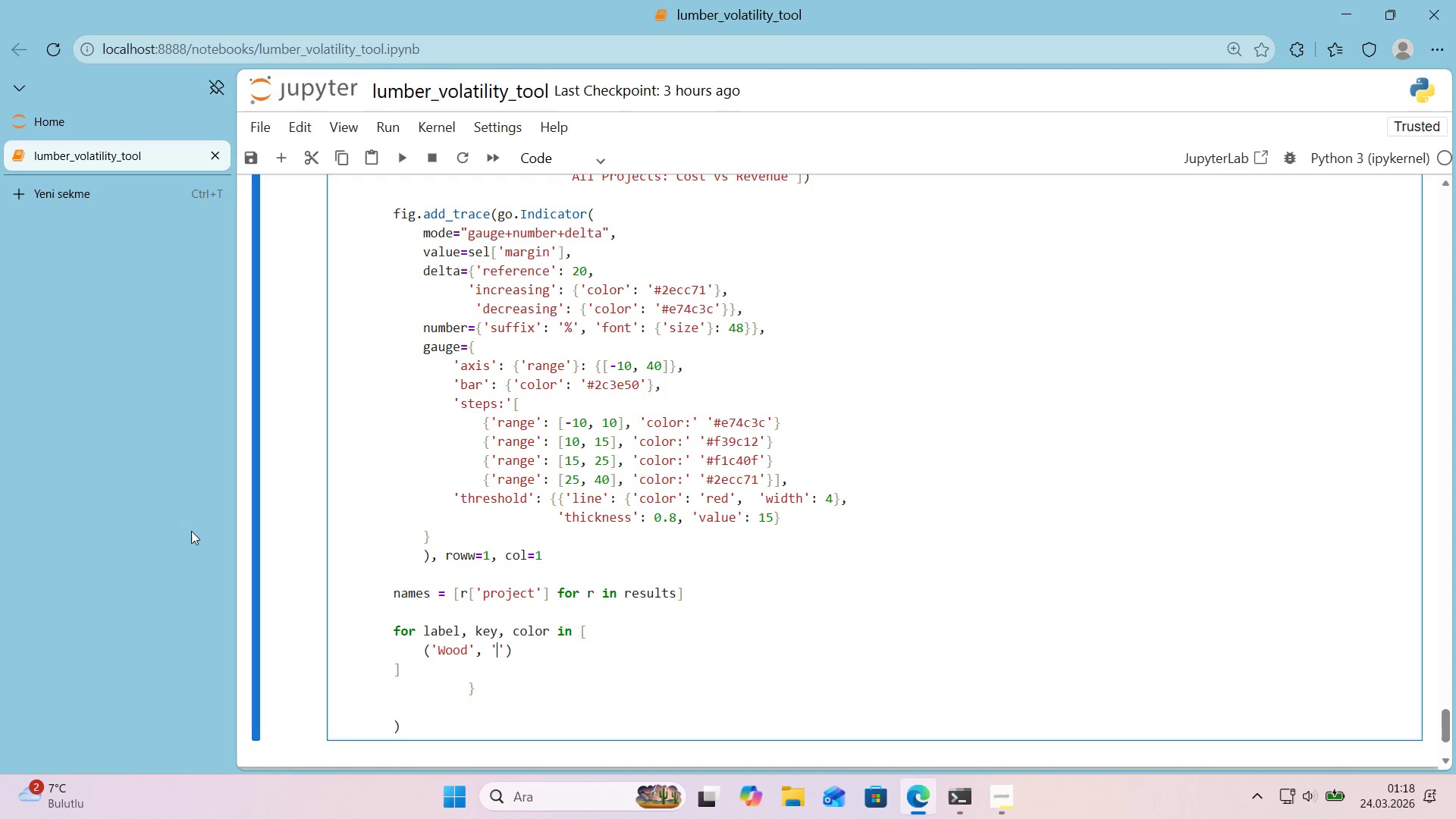 
type(wood_cost)
 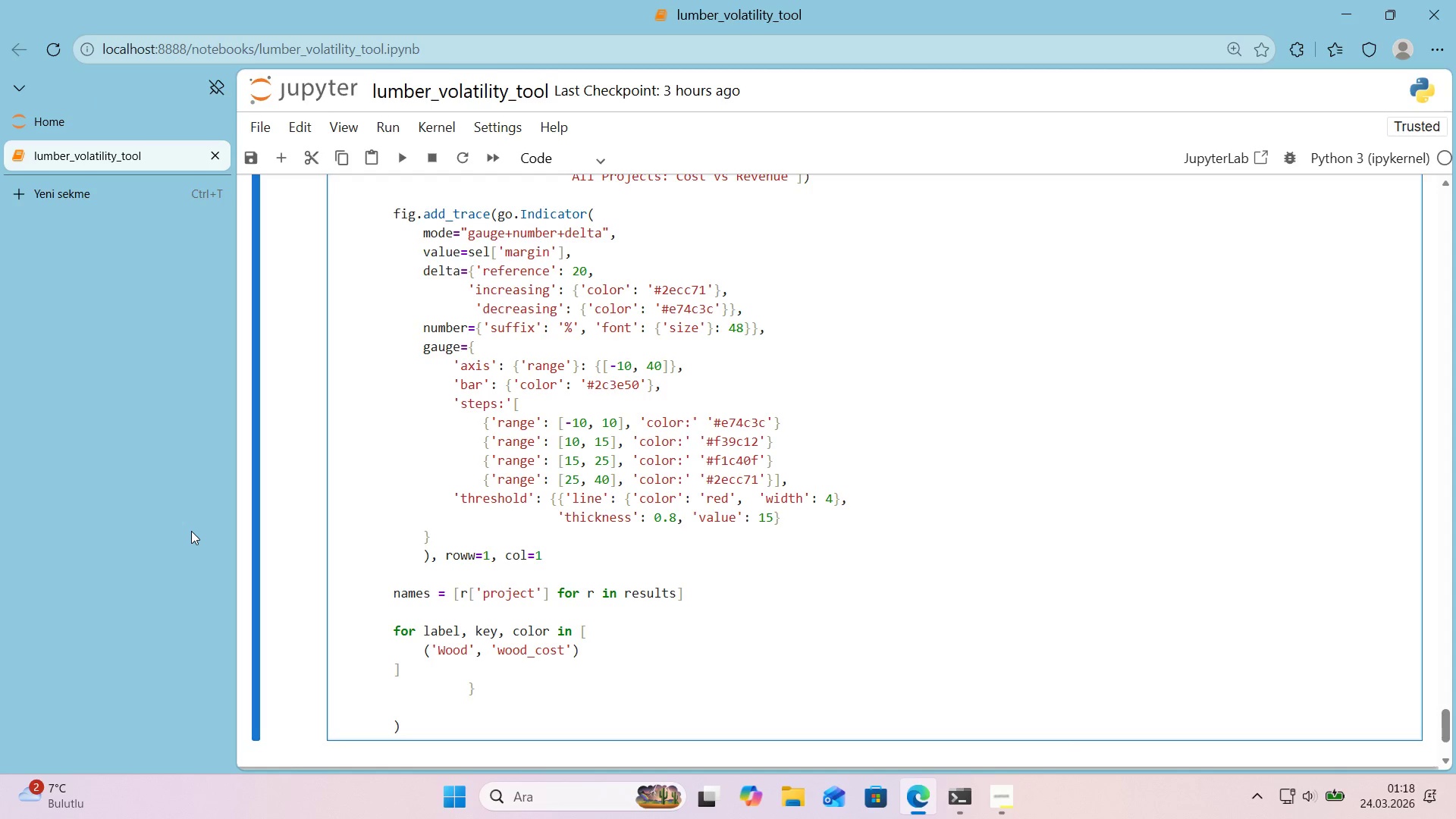 
key(ArrowRight)
 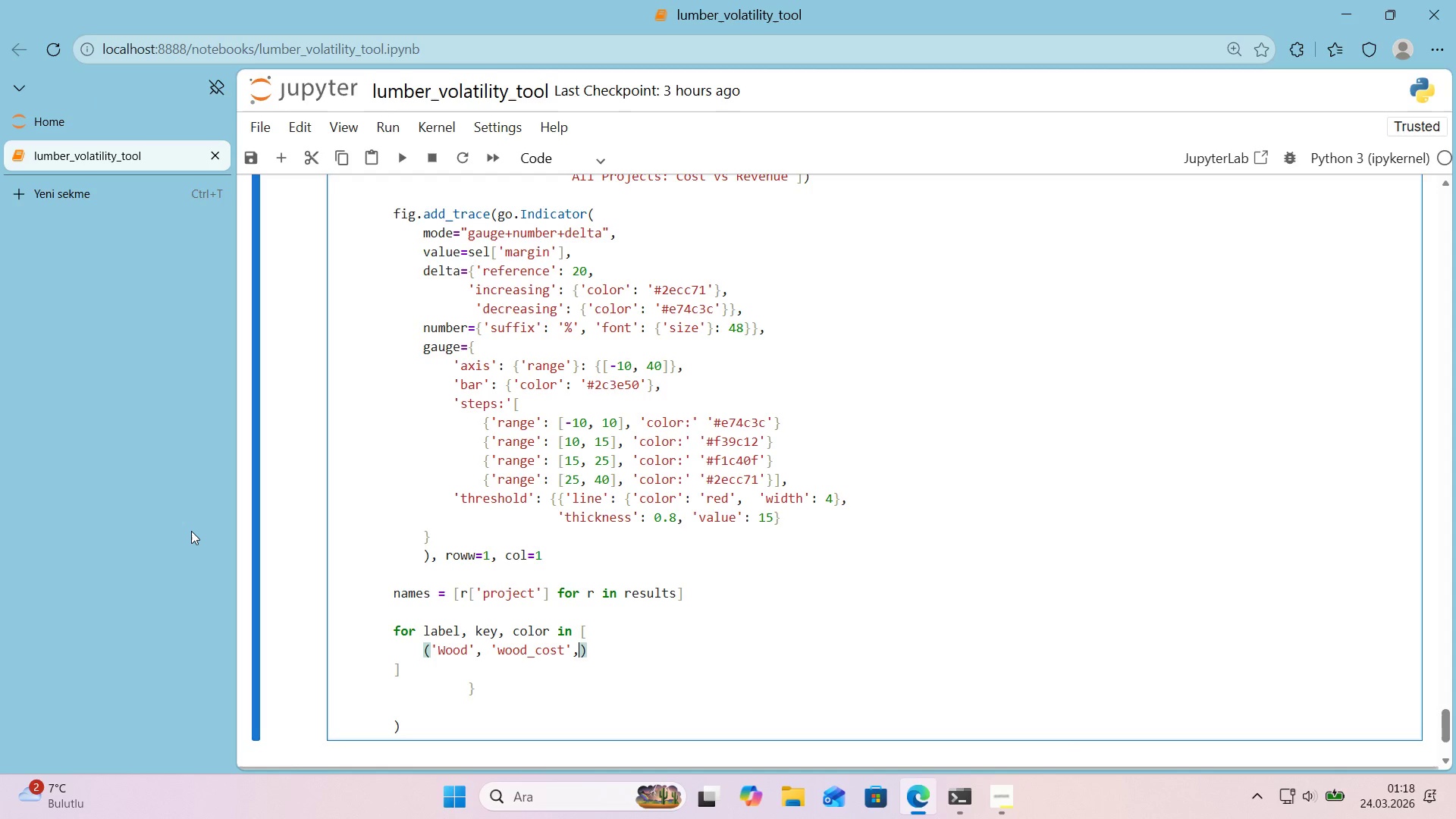 
type(, @@)
 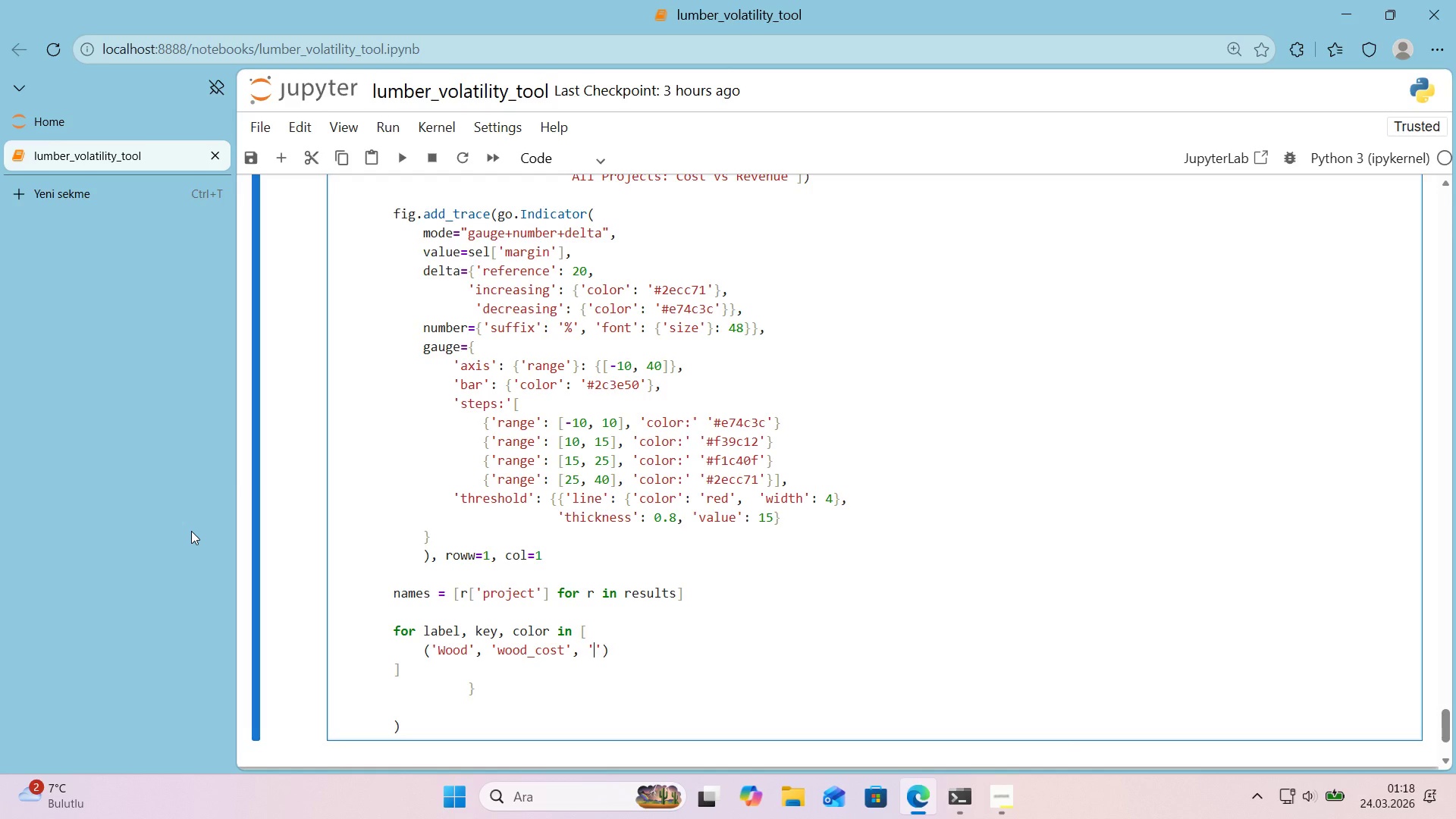 
 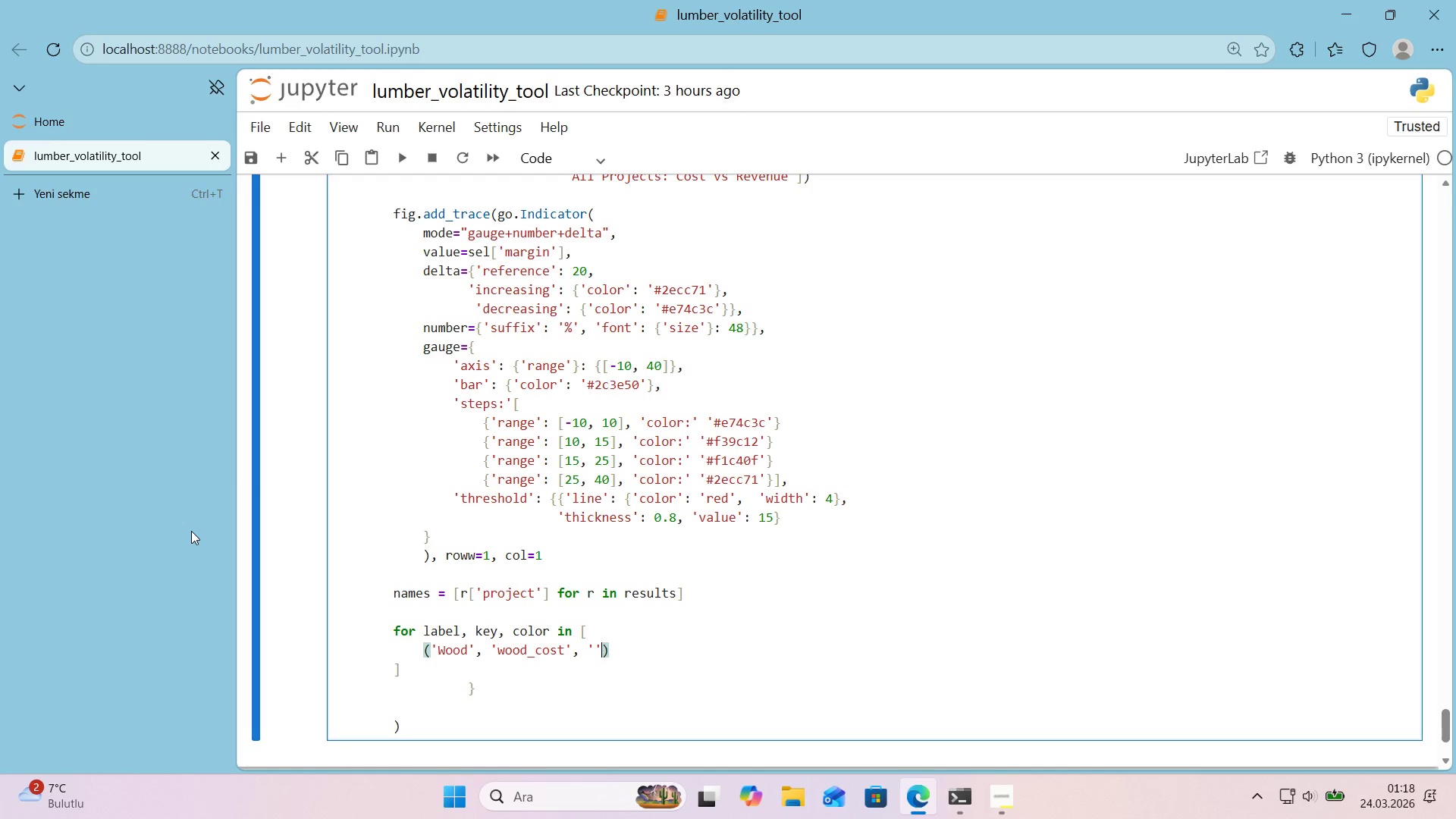 
key(ArrowLeft)
 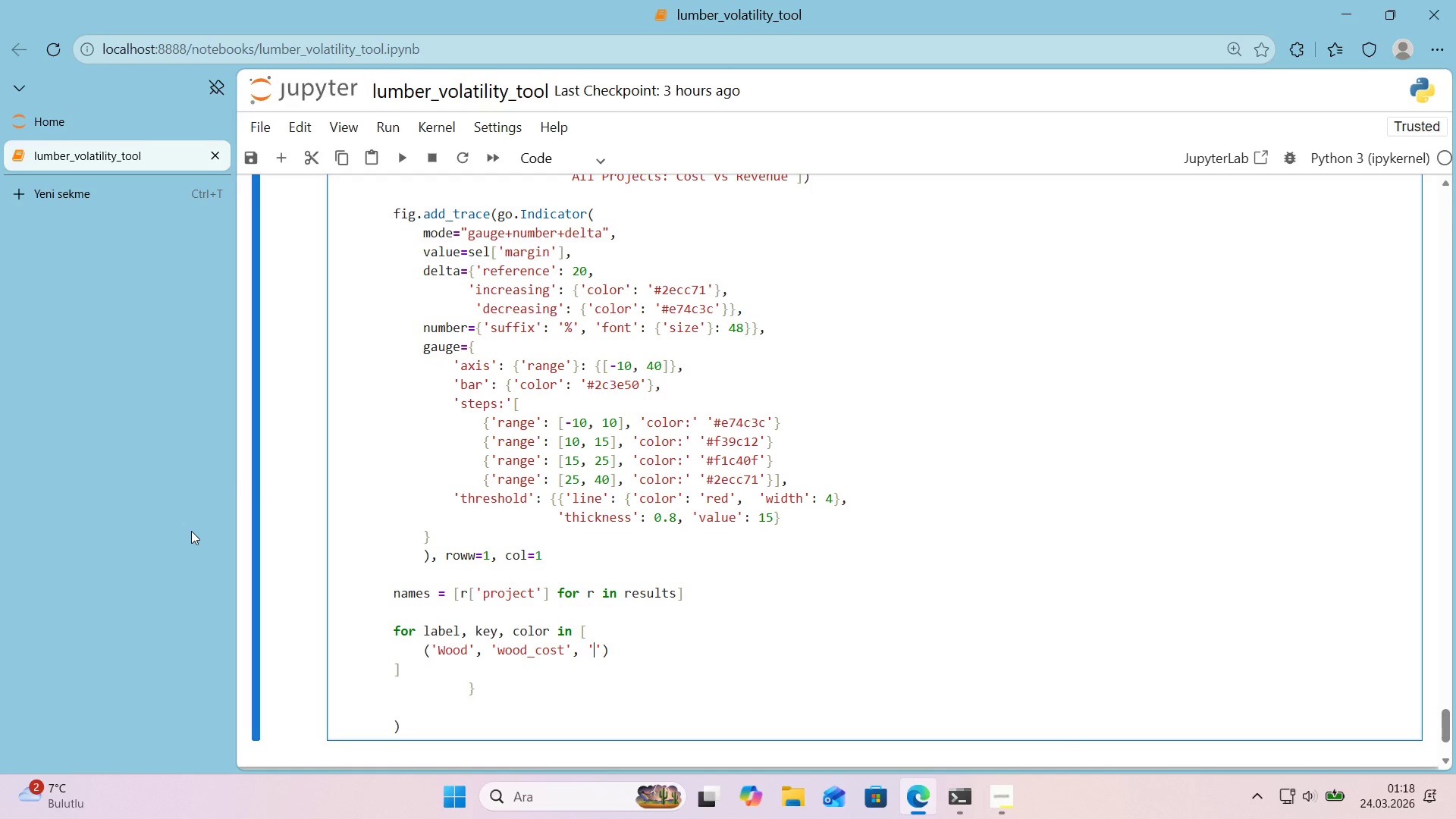 
key(Alt+Control+3)
 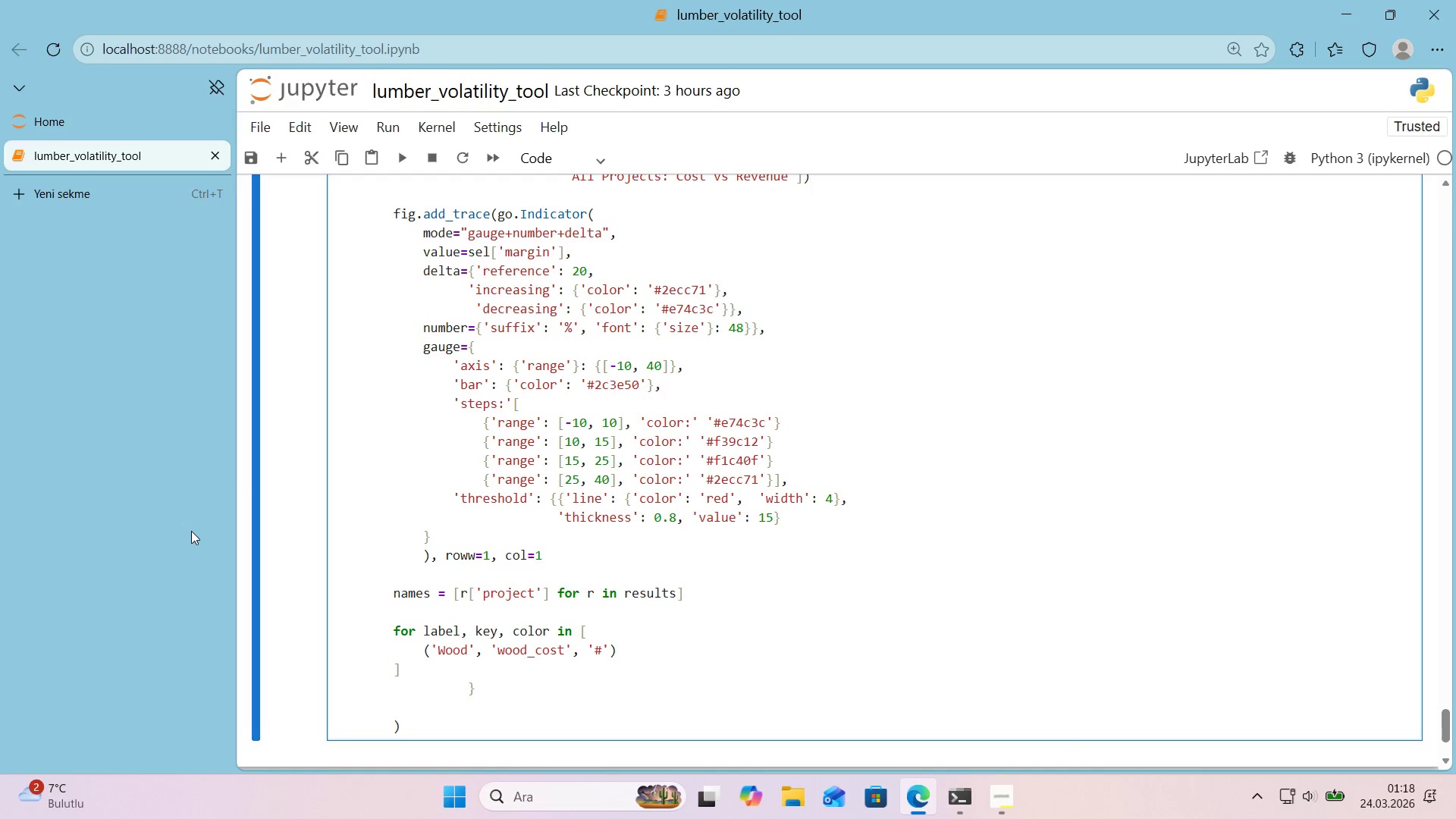 
key(Numpad8)
 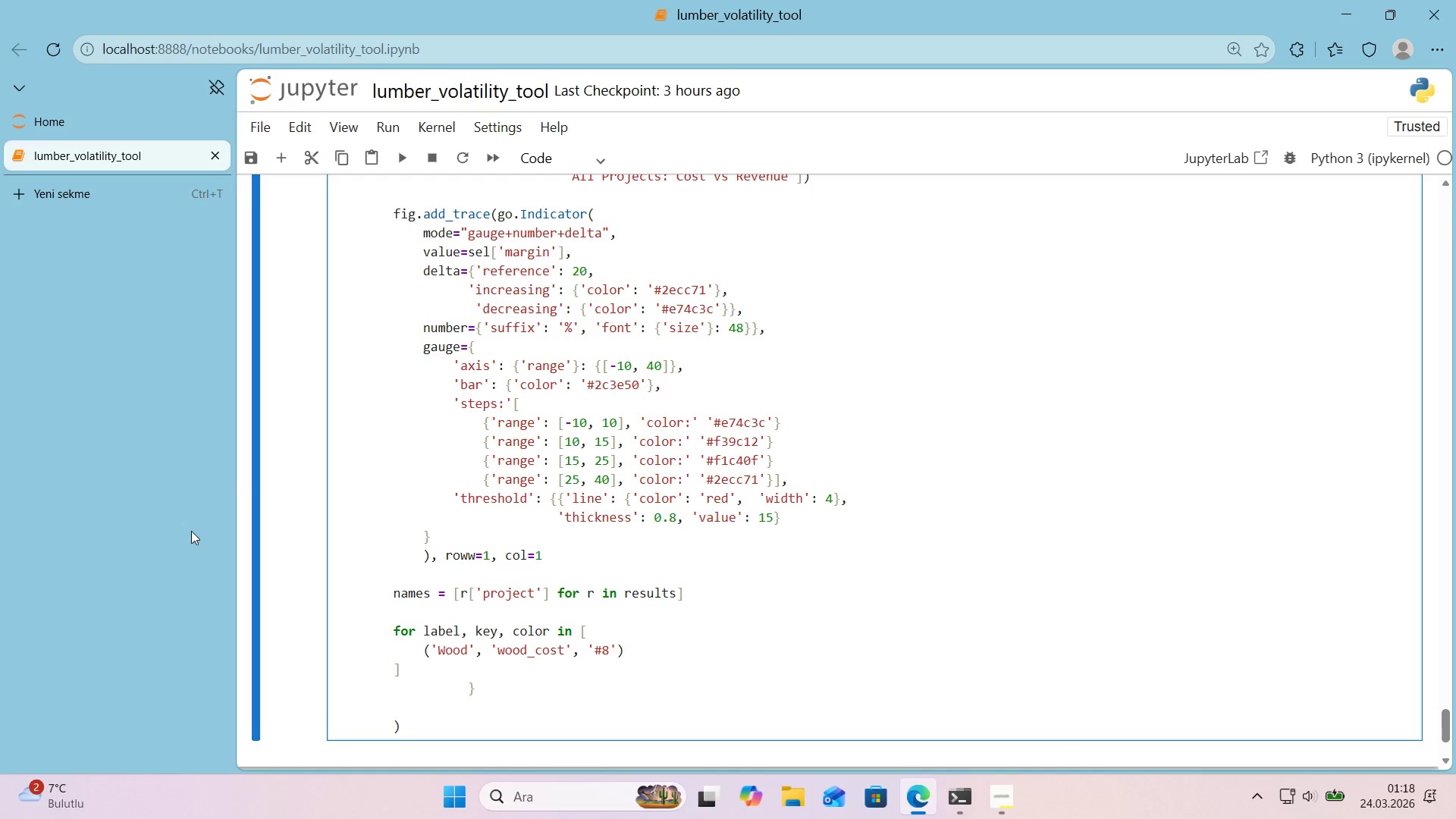 
key(CapsLock)
 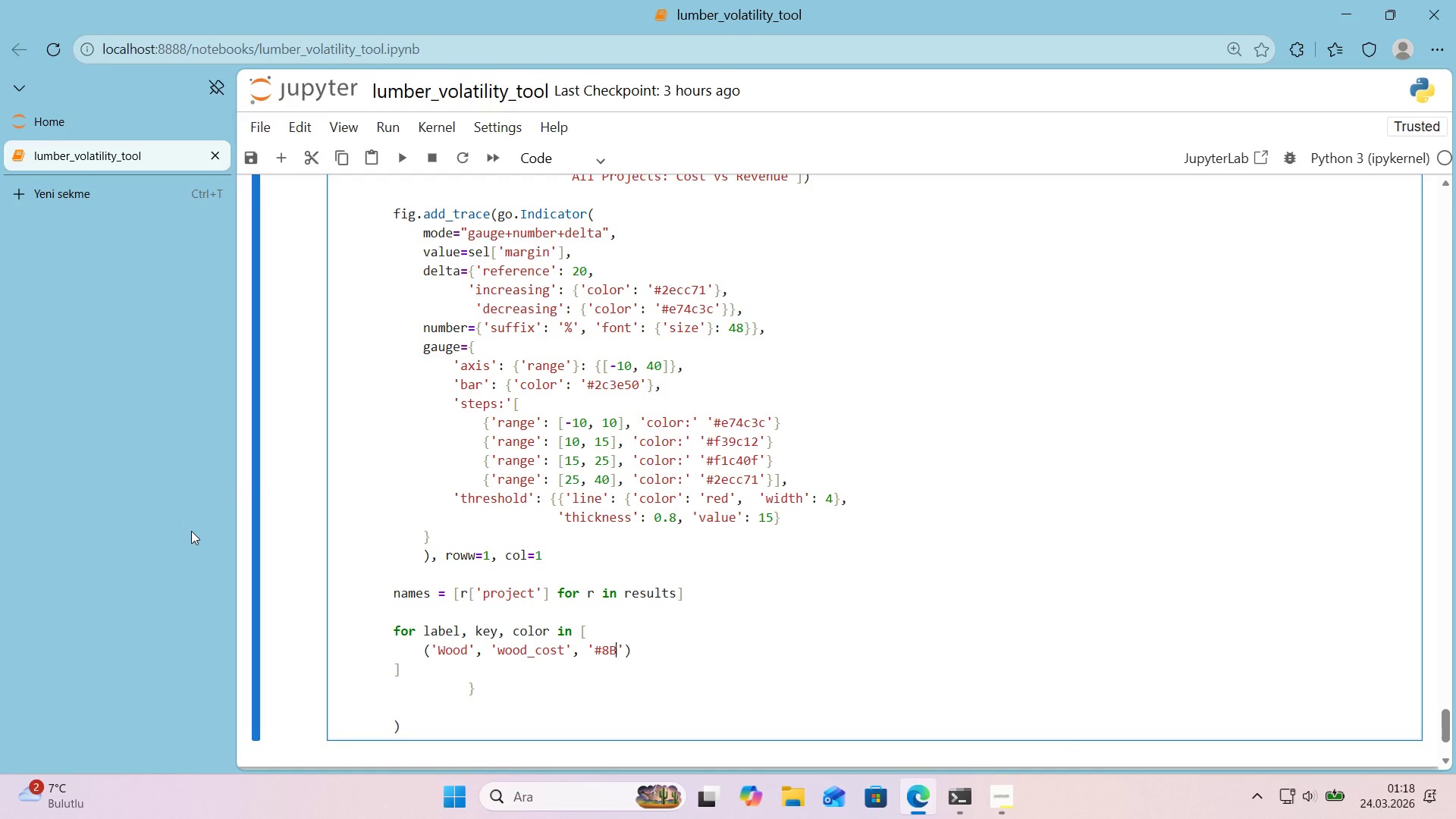 
key(B)
 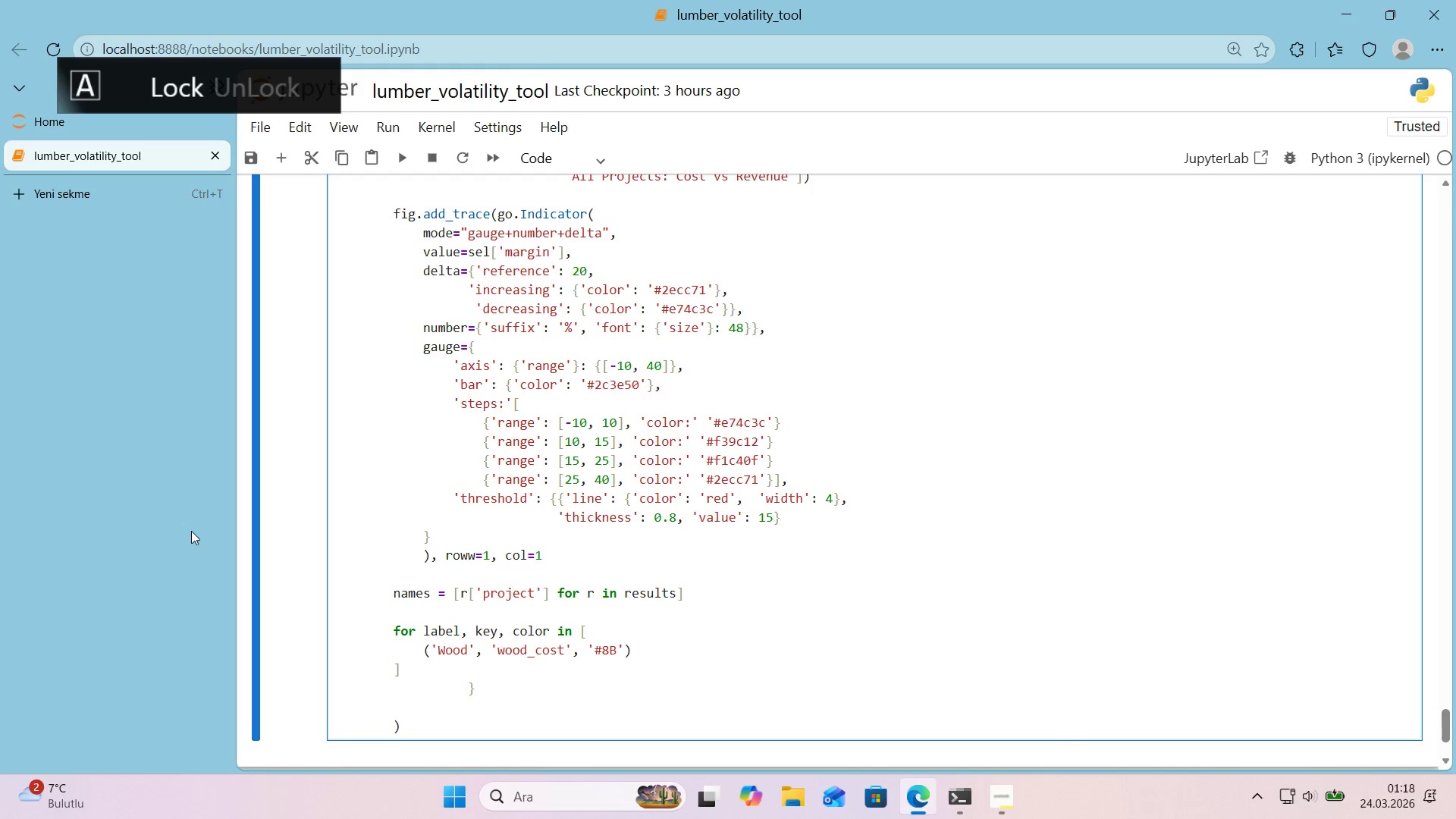 
key(Numpad4)
 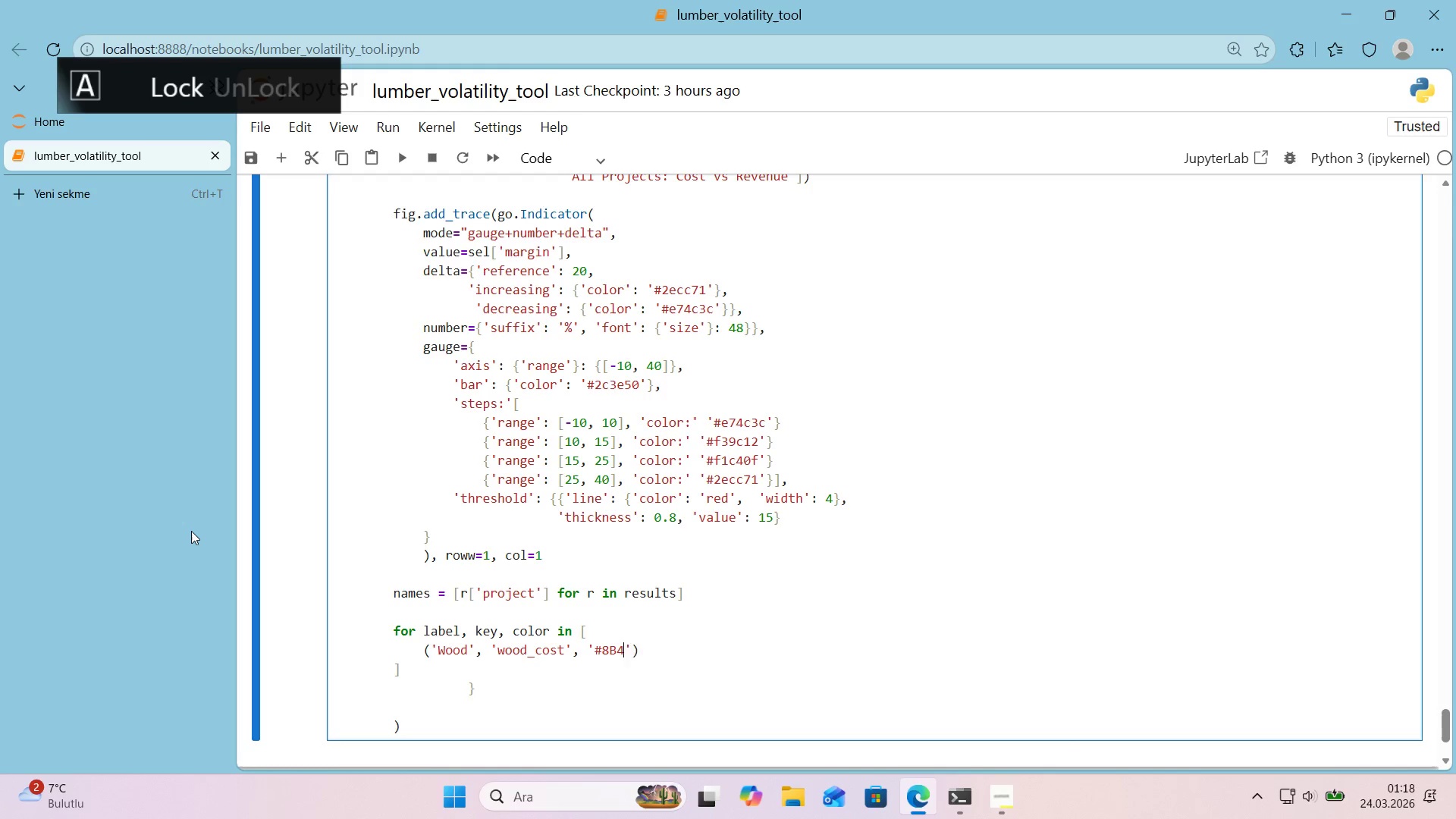 
key(Numpad5)
 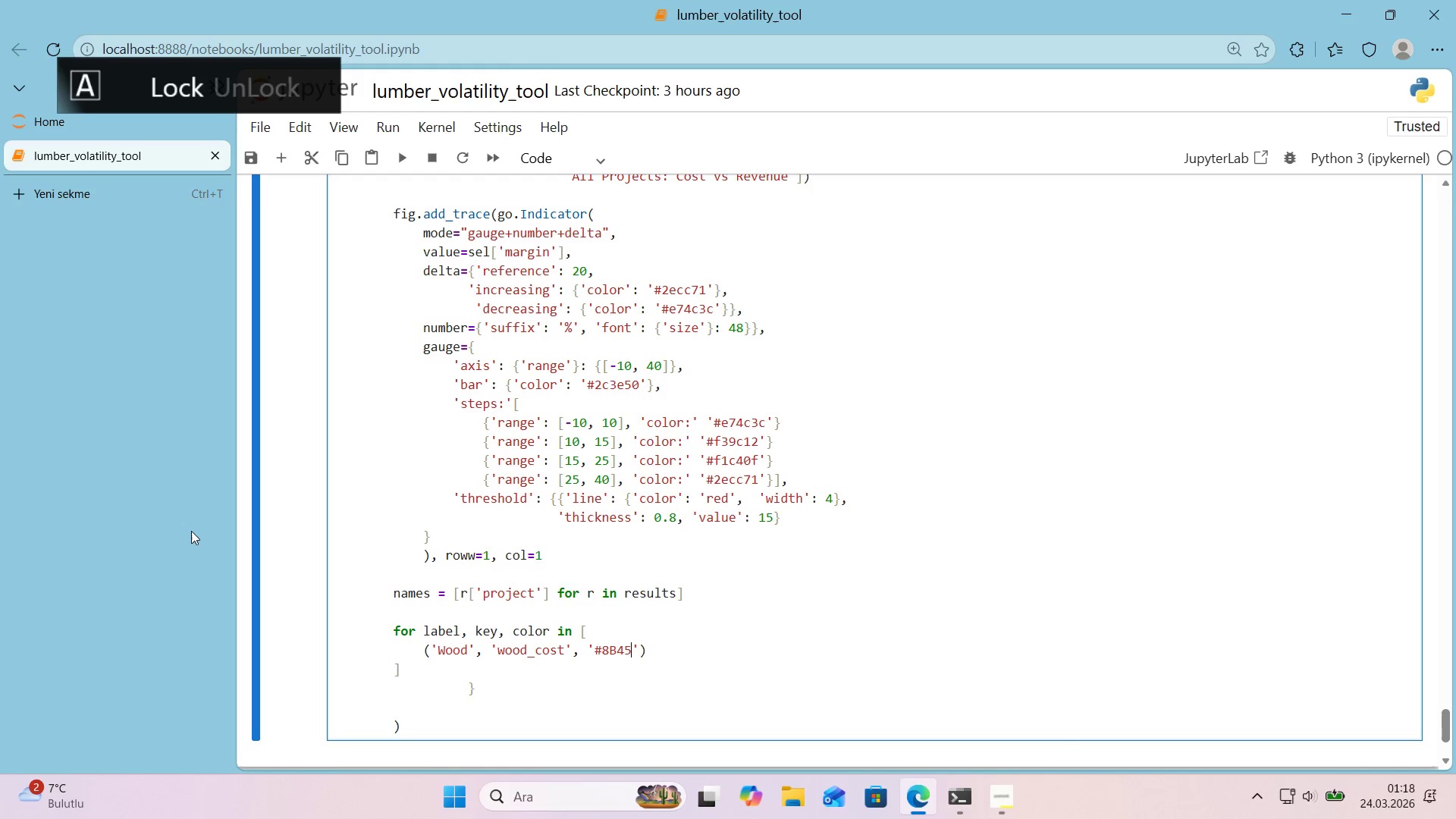 
key(Numpad1)
 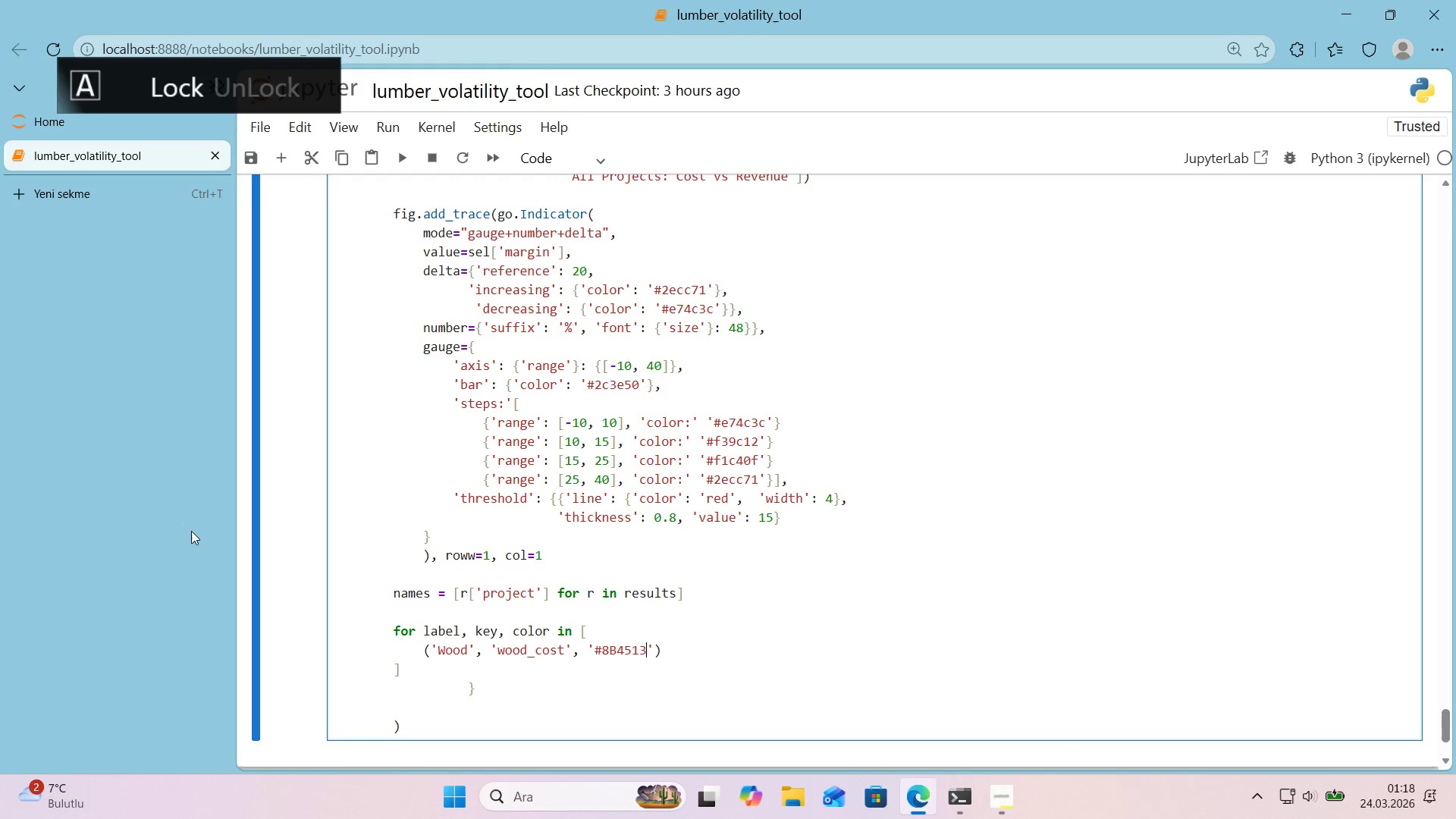 
key(Numpad3)
 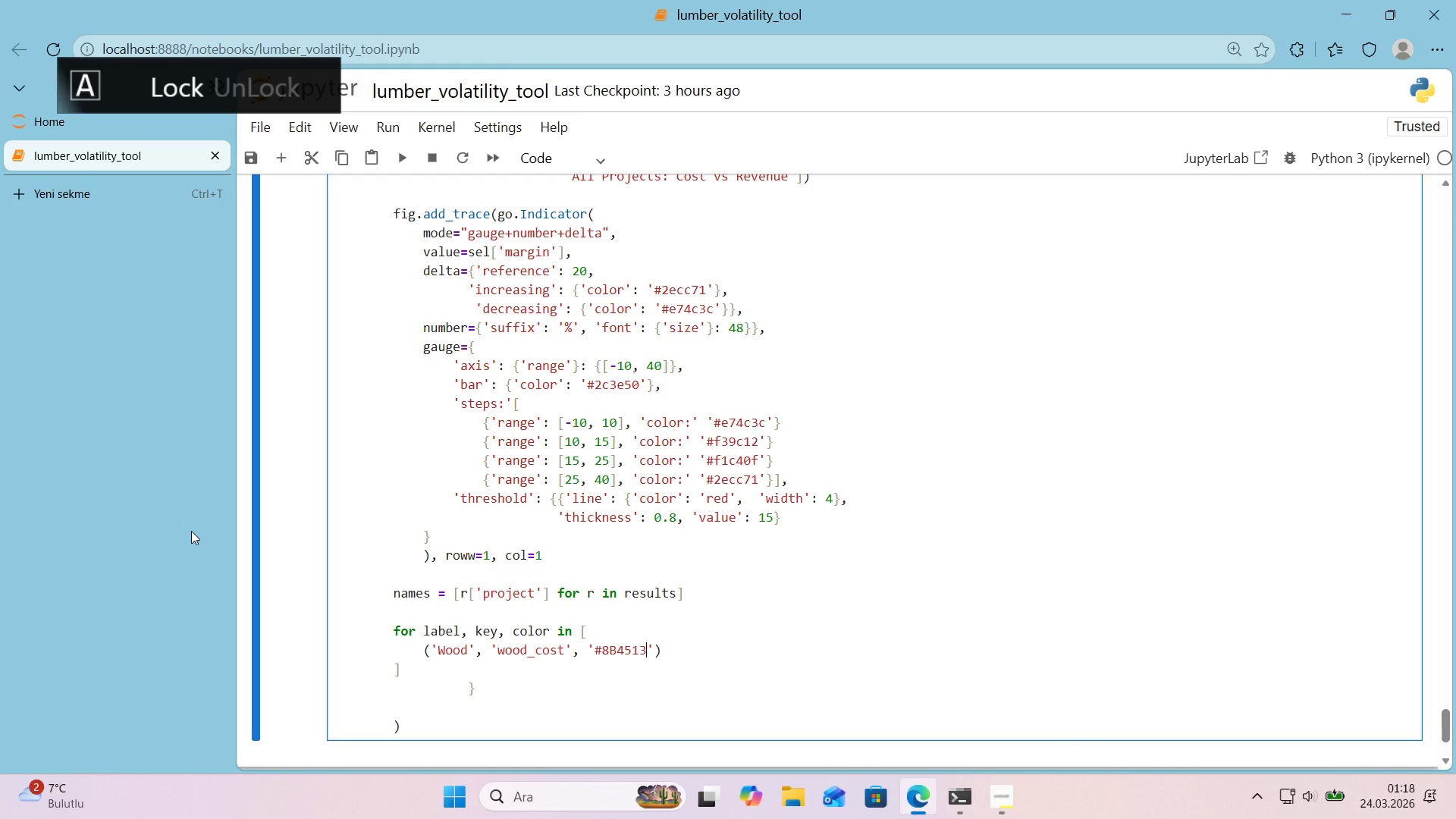 
key(ArrowRight)
 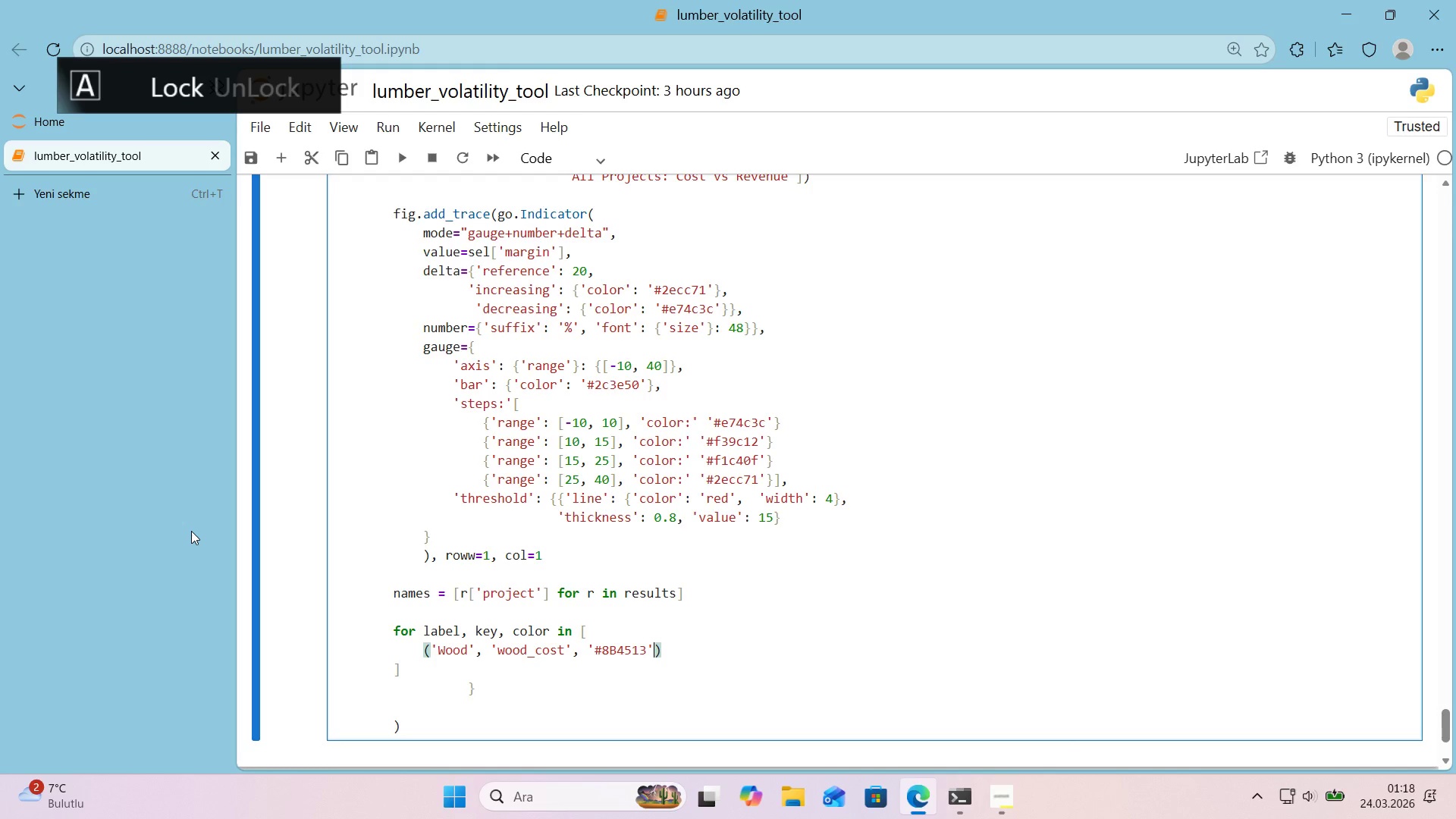 
key(ArrowRight)
 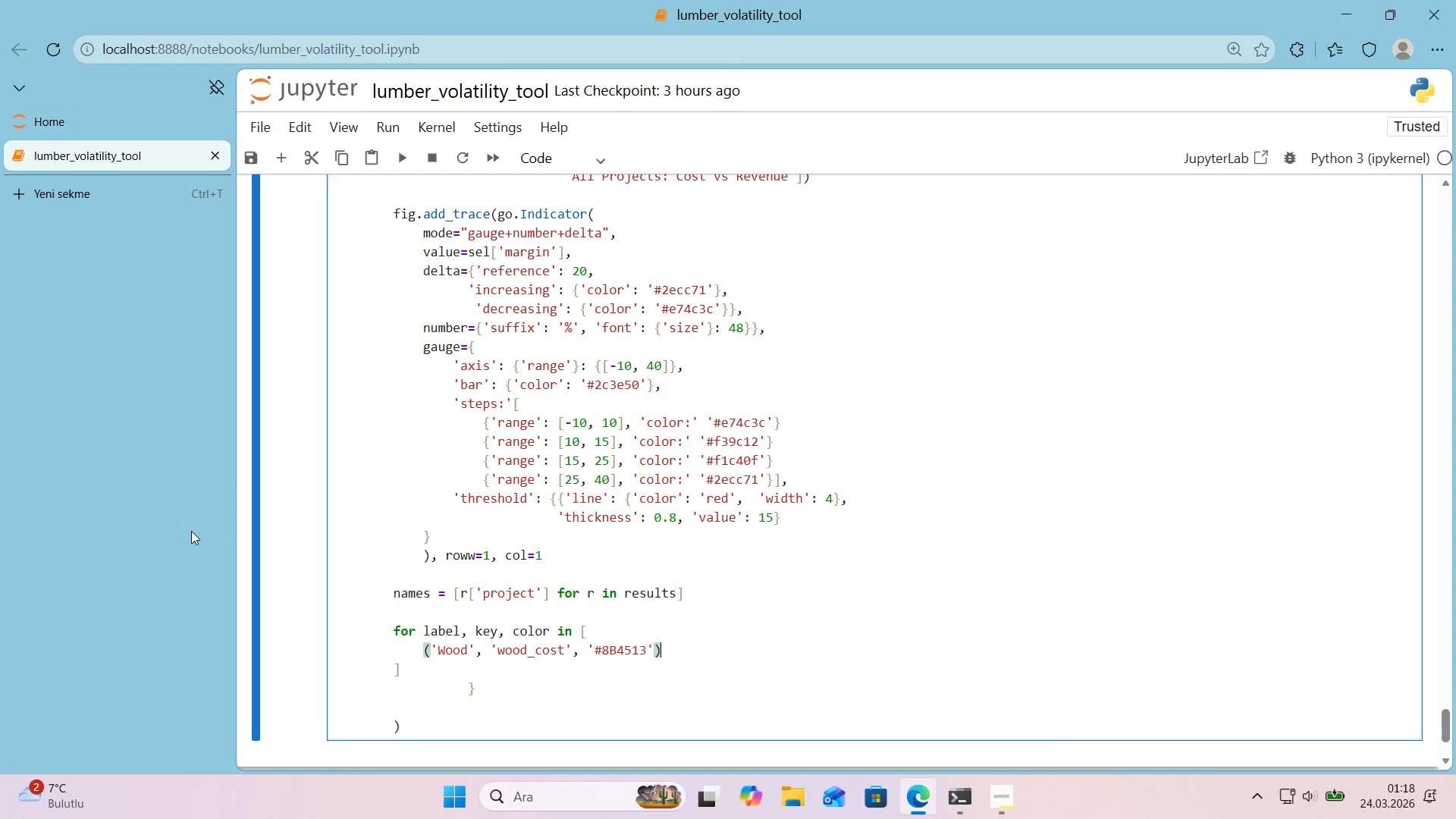 
key(CapsLock)
 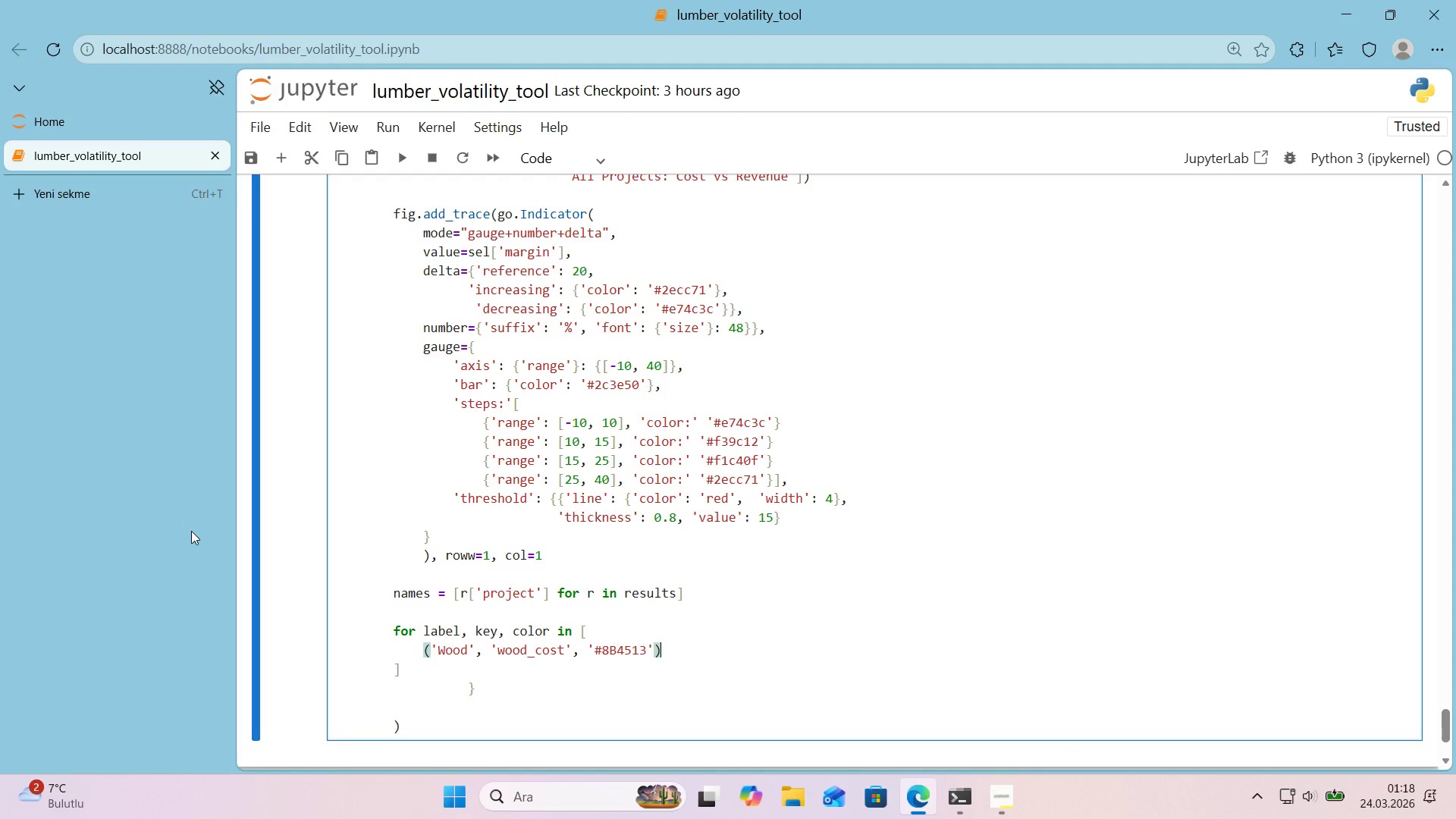 
key(ArrowLeft)
 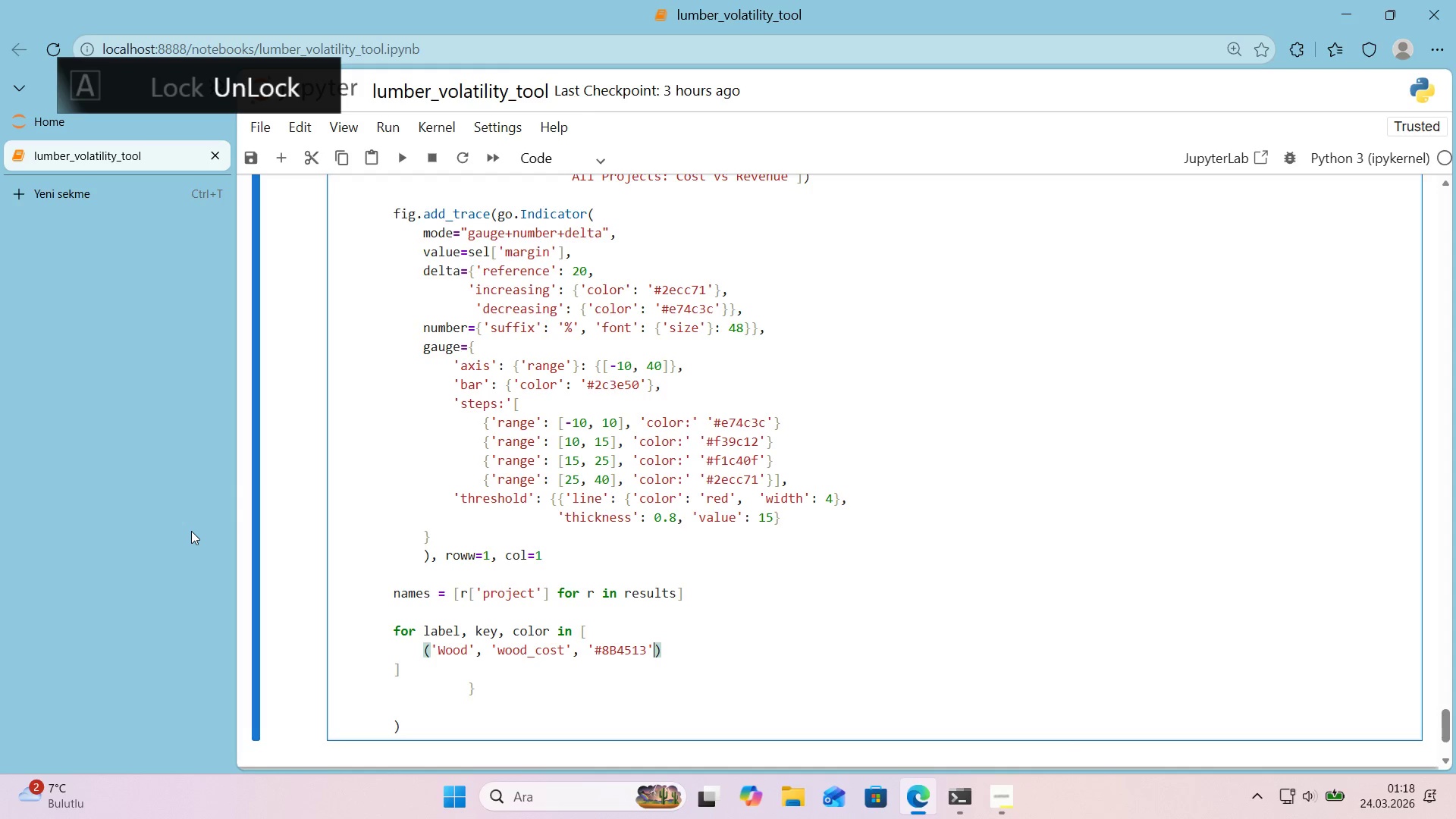 
key(Comma)
 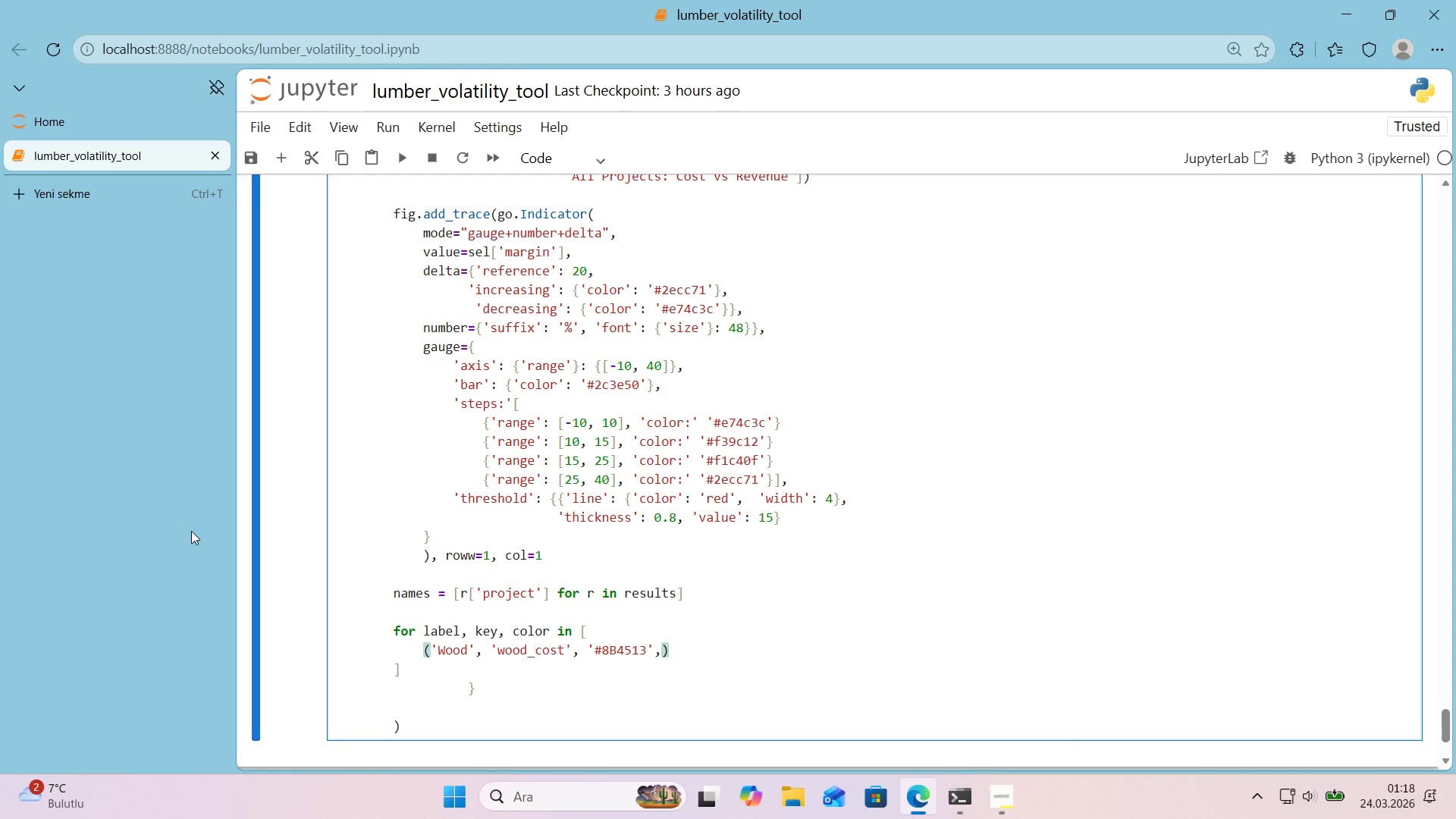 
wait(8.03)
 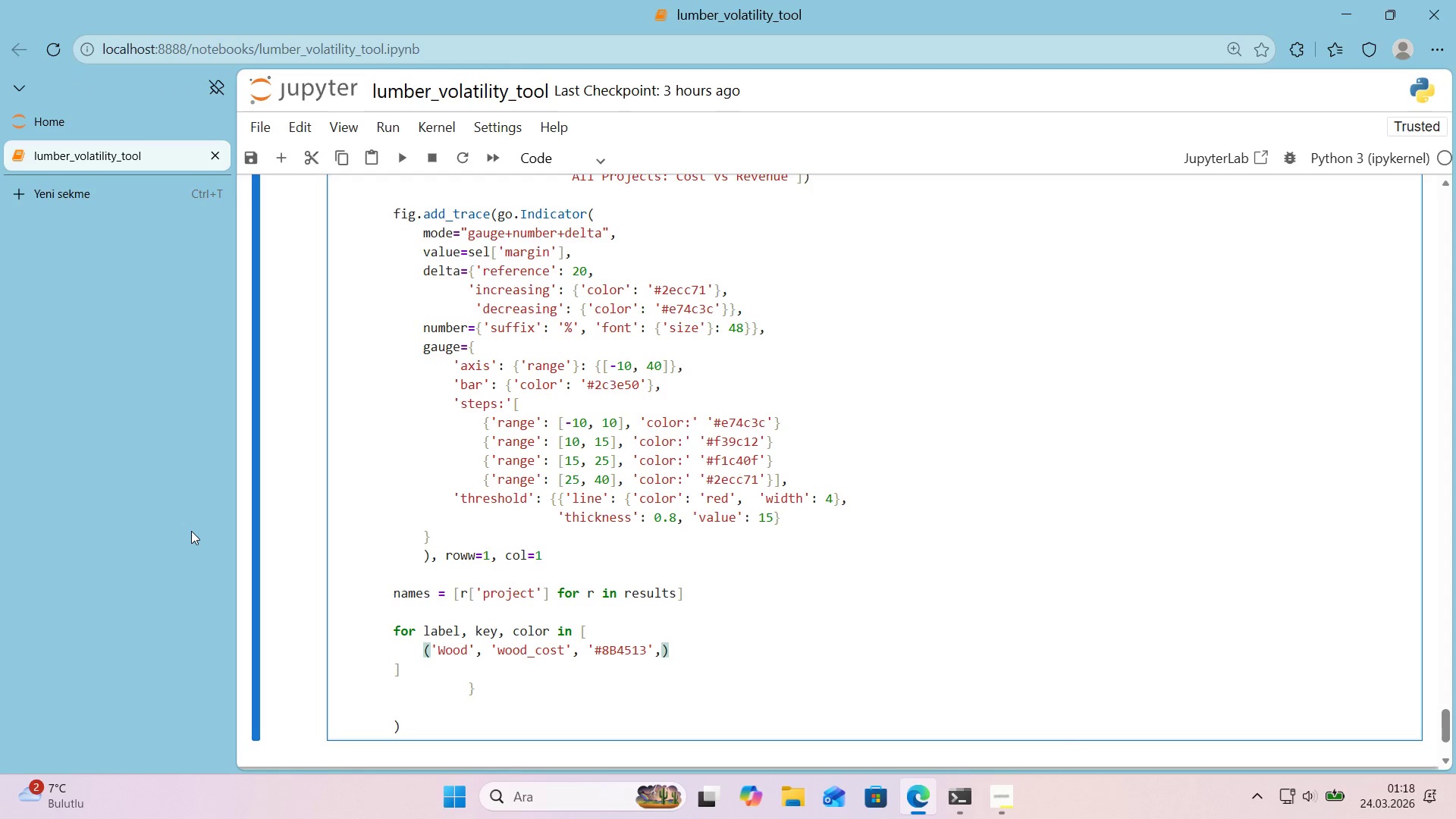 
key(Backspace)
 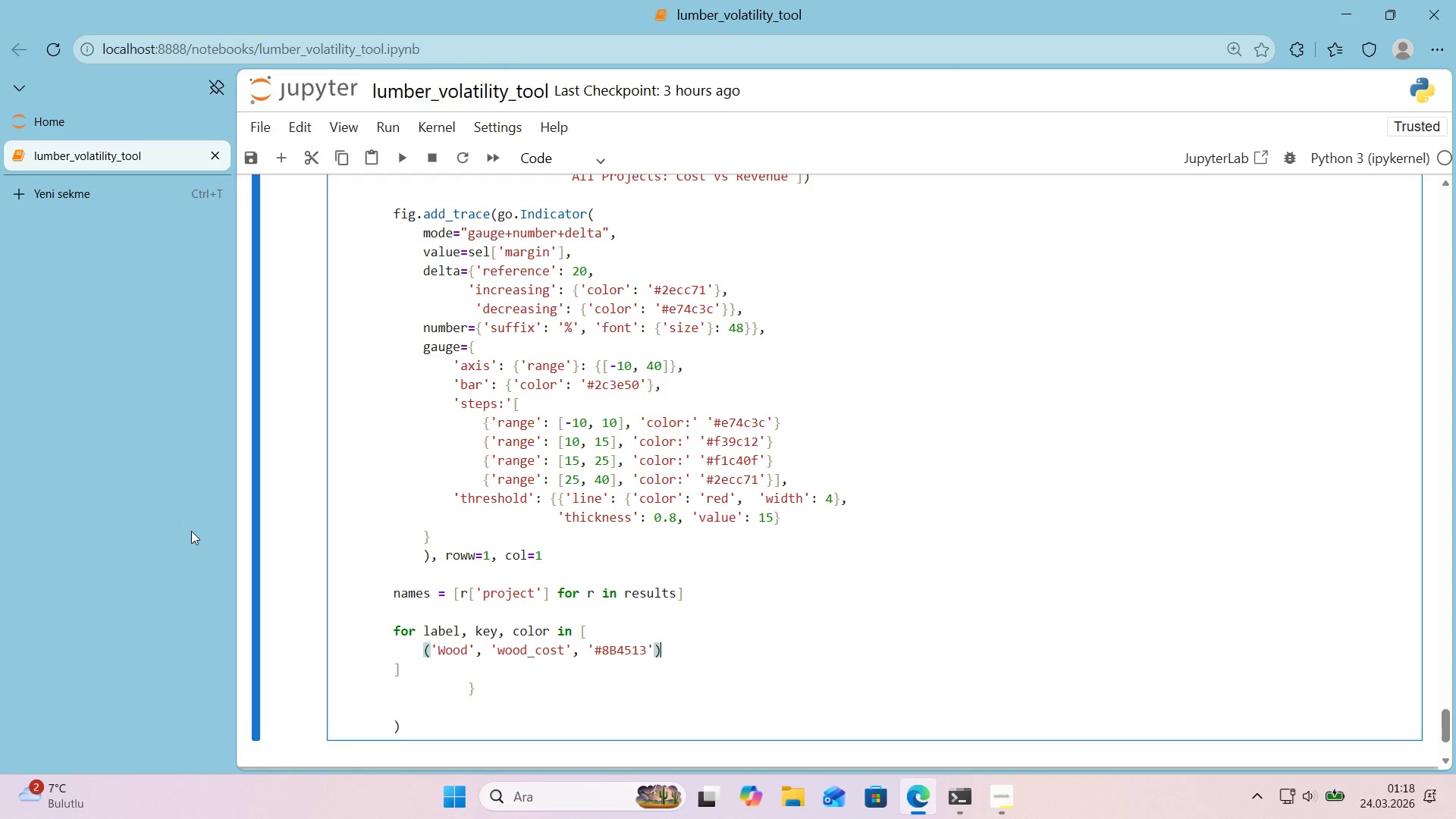 
key(ArrowRight)
 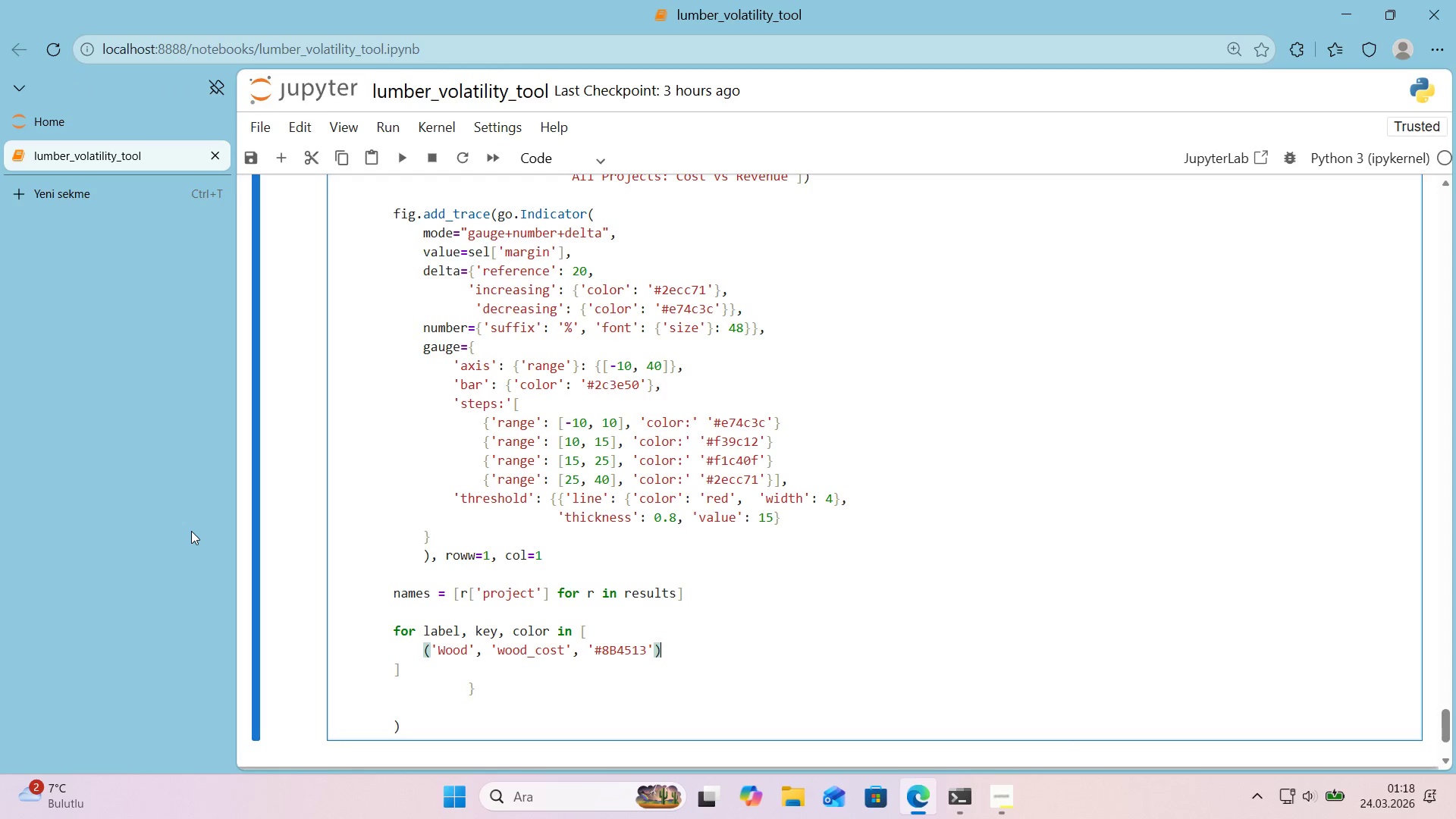 
key(Comma)
 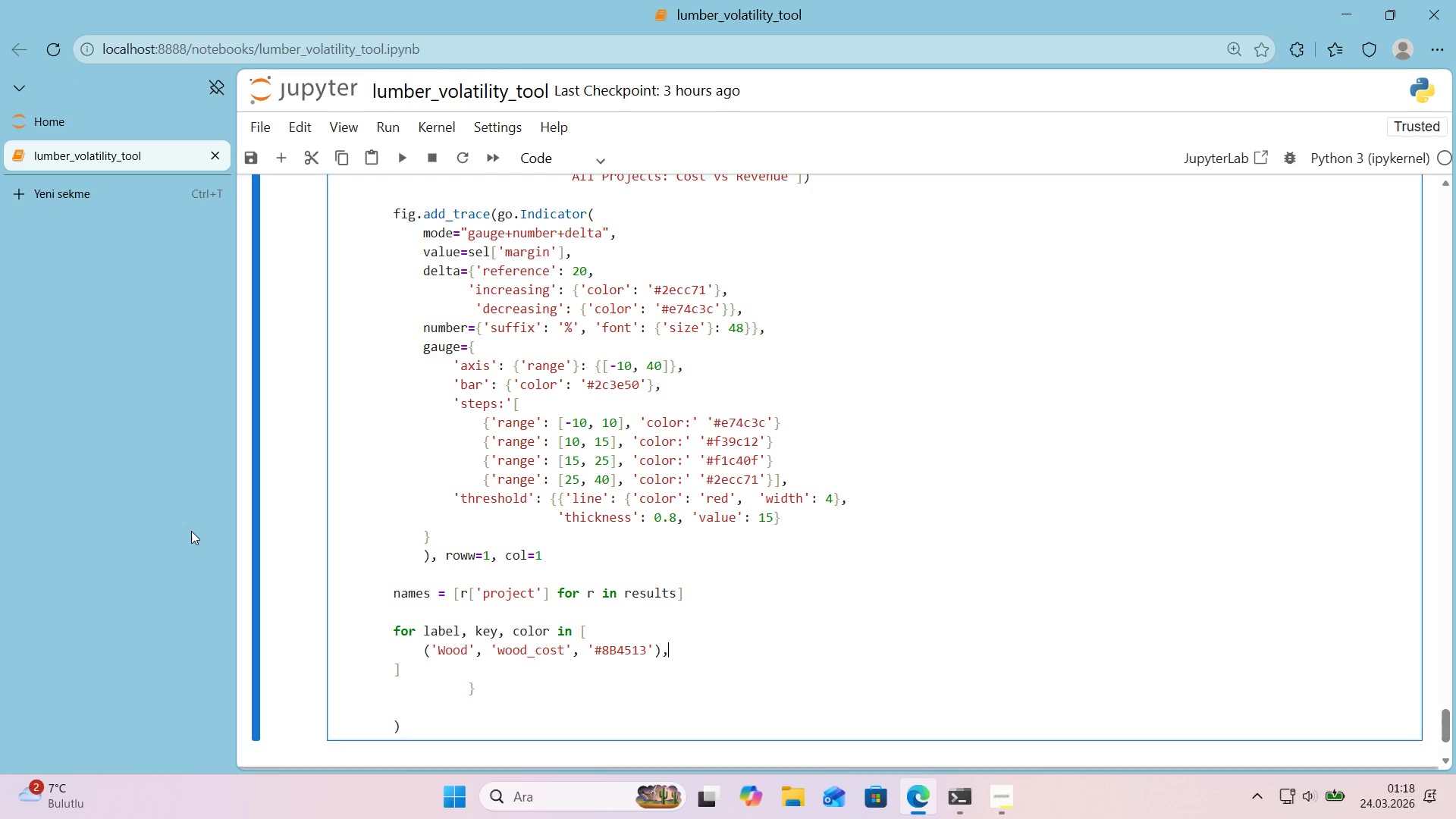 
key(Enter)
 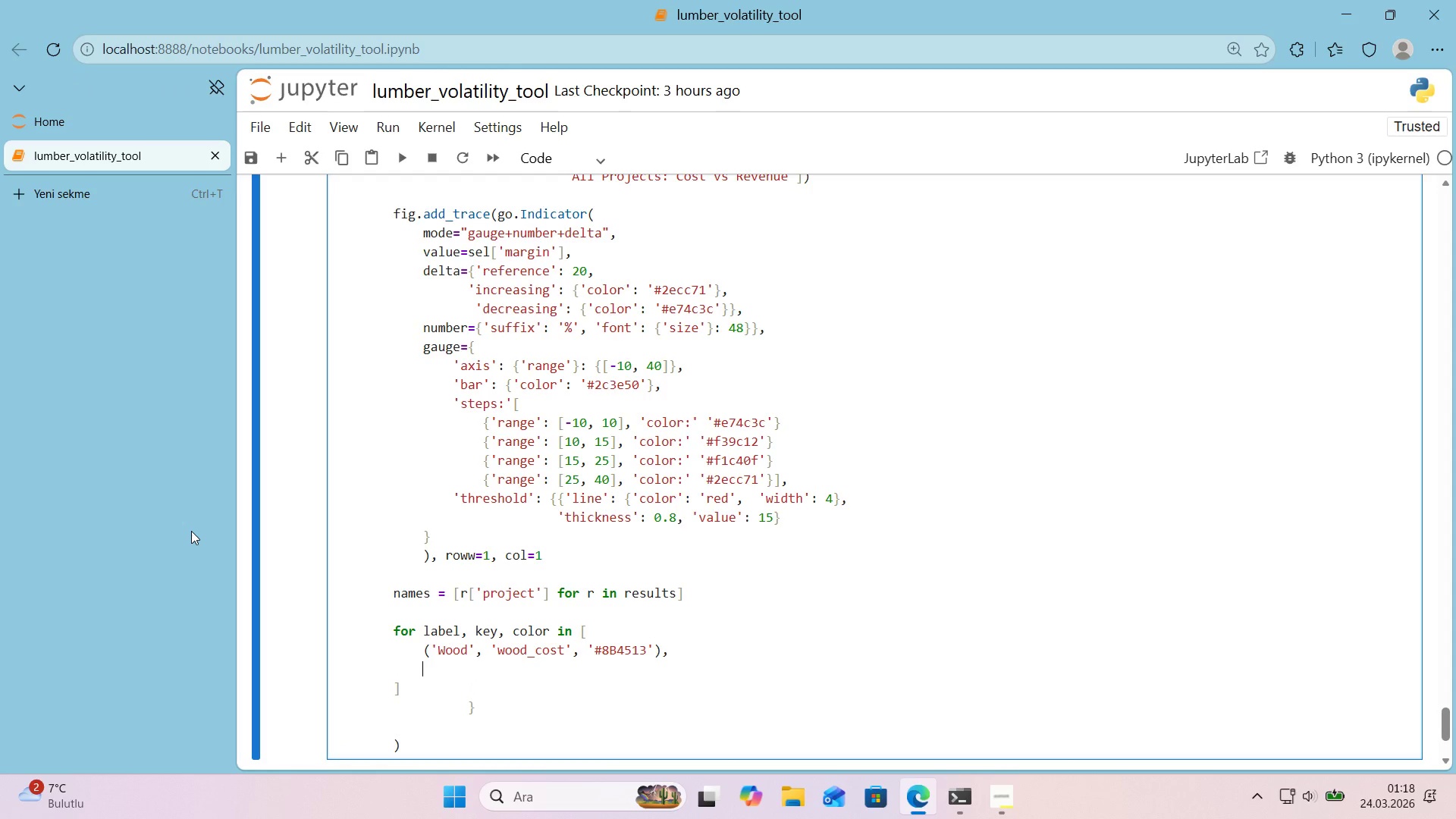 
hold_key(key=ShiftRight, duration=0.67)
 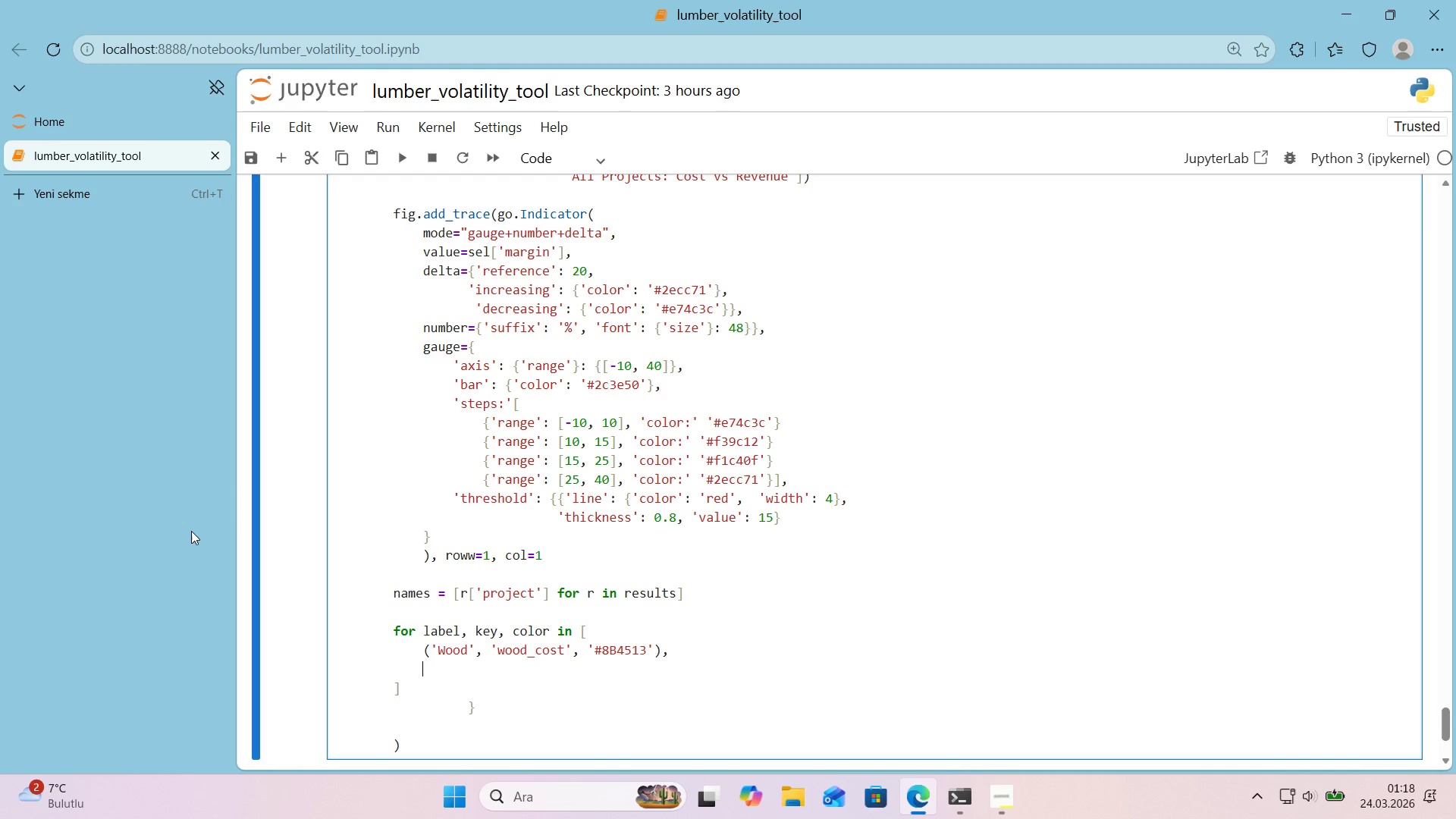 
type(*()
 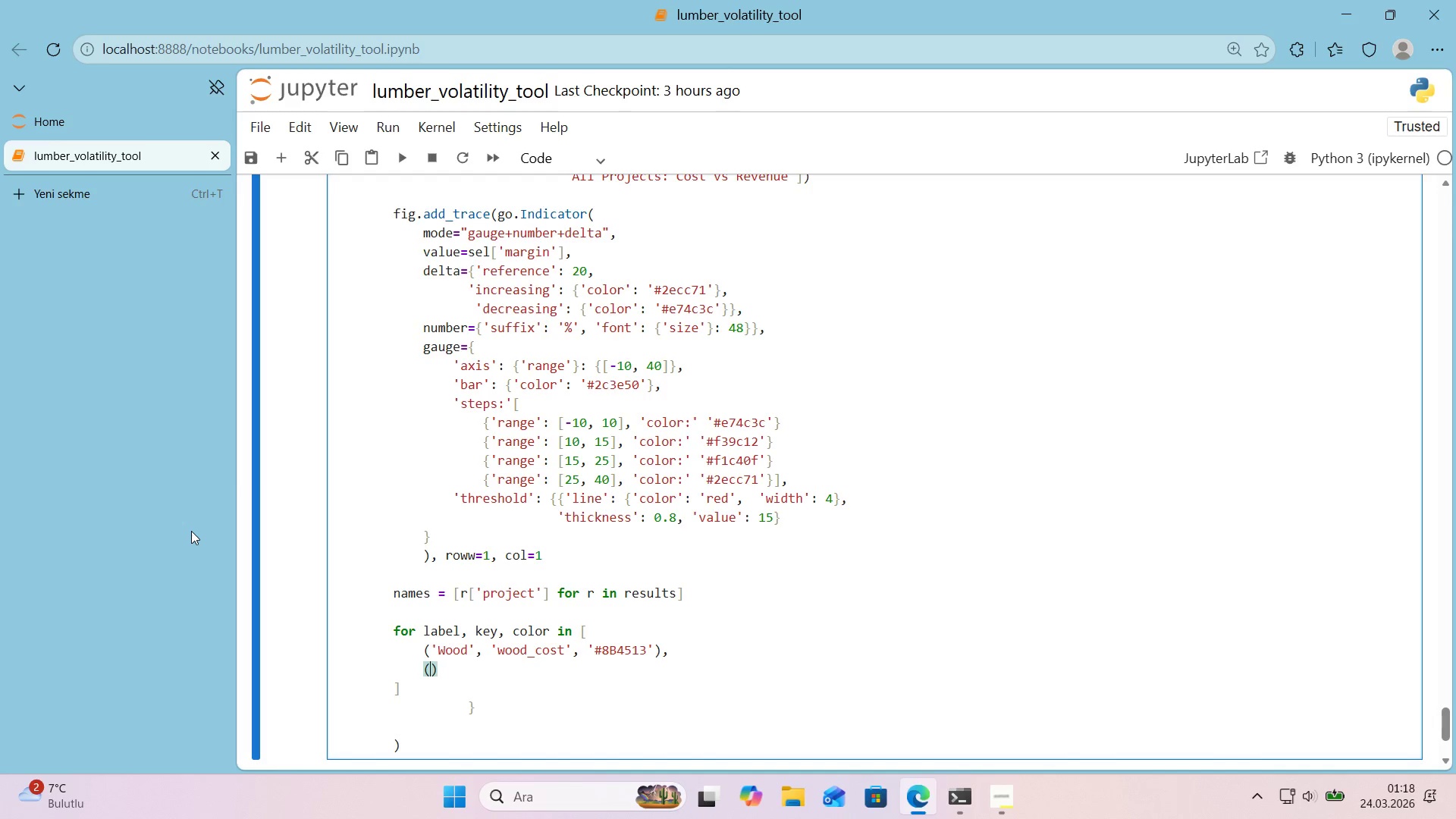 
key(ArrowLeft)
 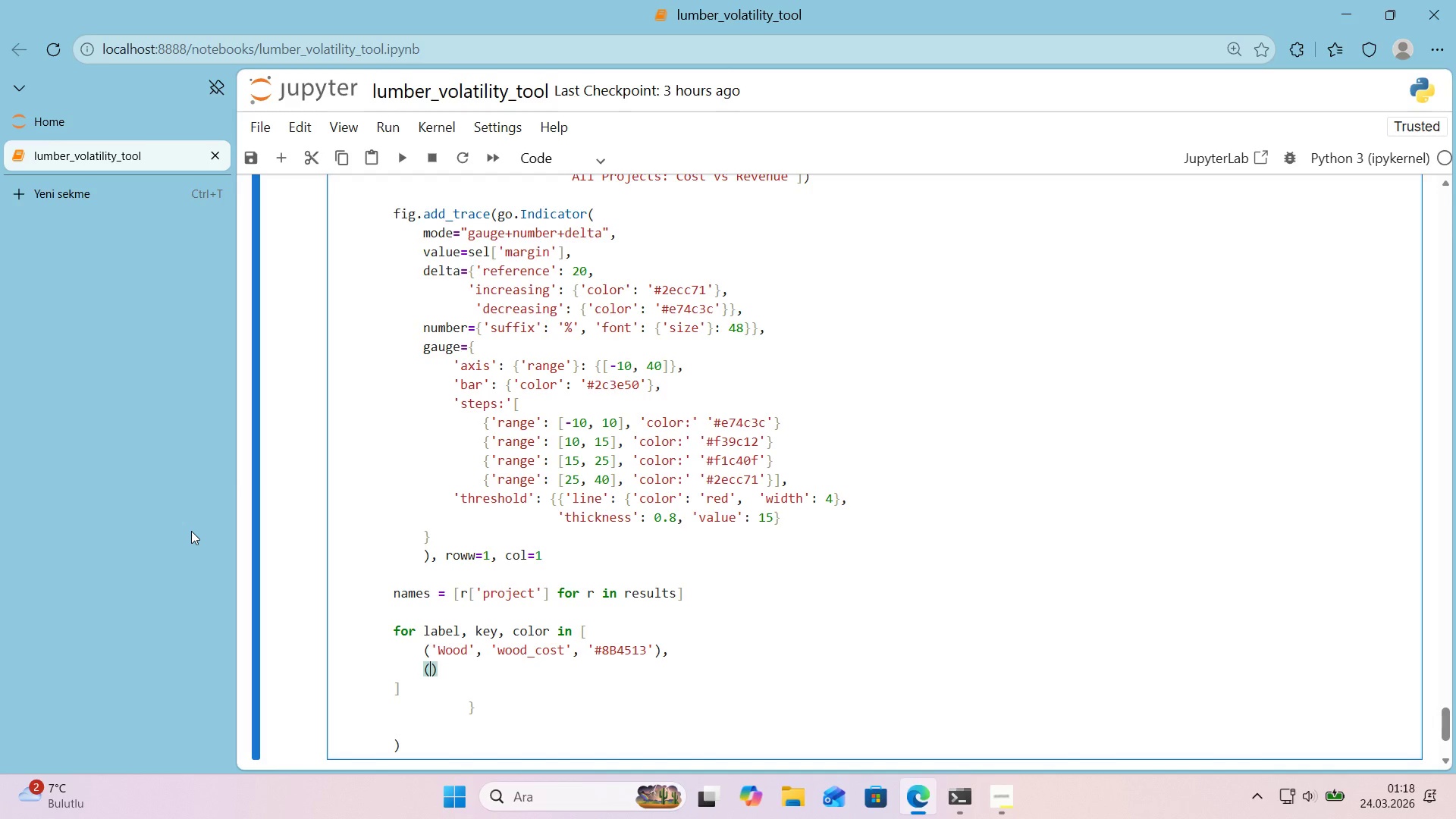 
type(@@)
 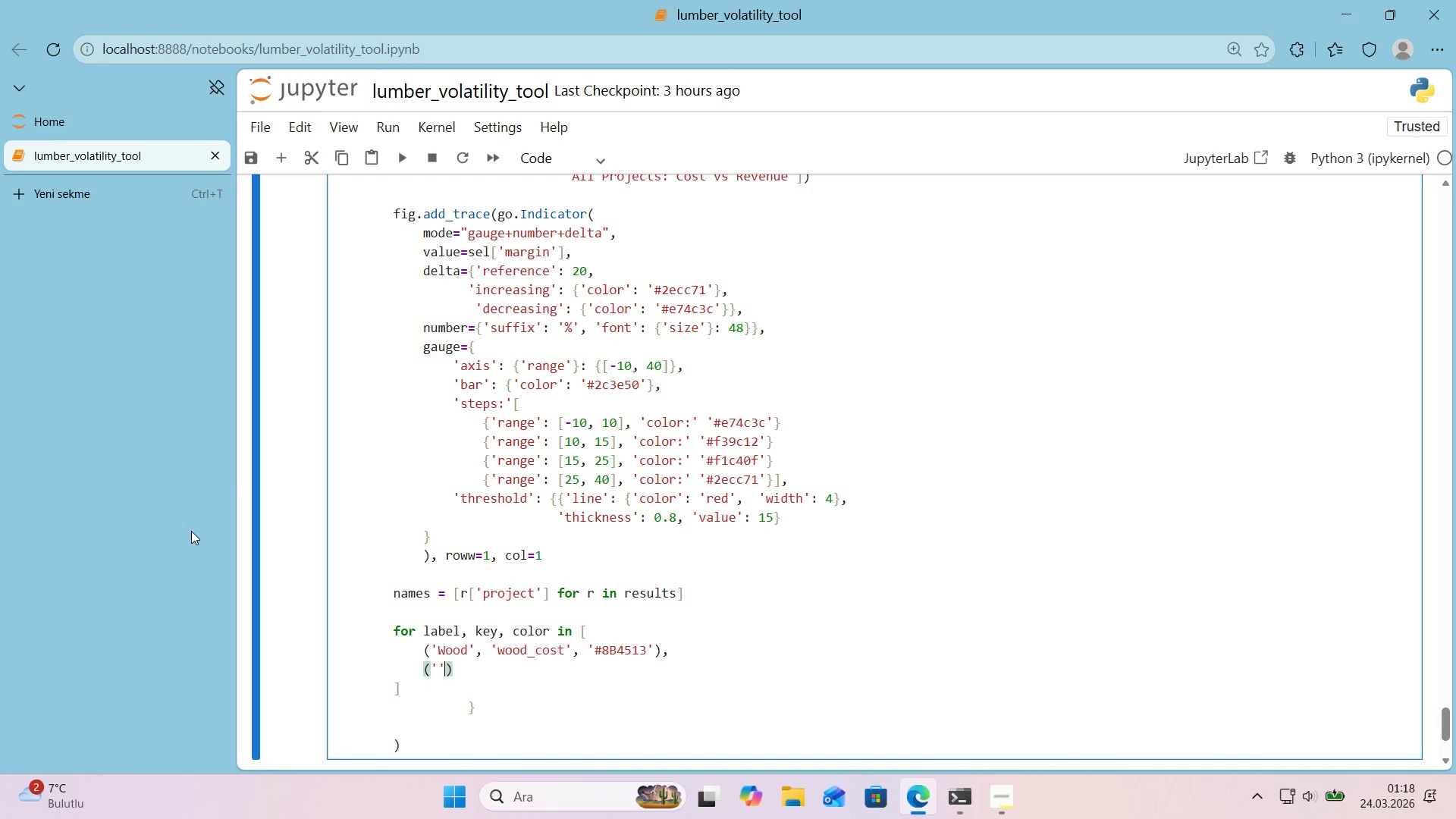 
key(ArrowLeft)
 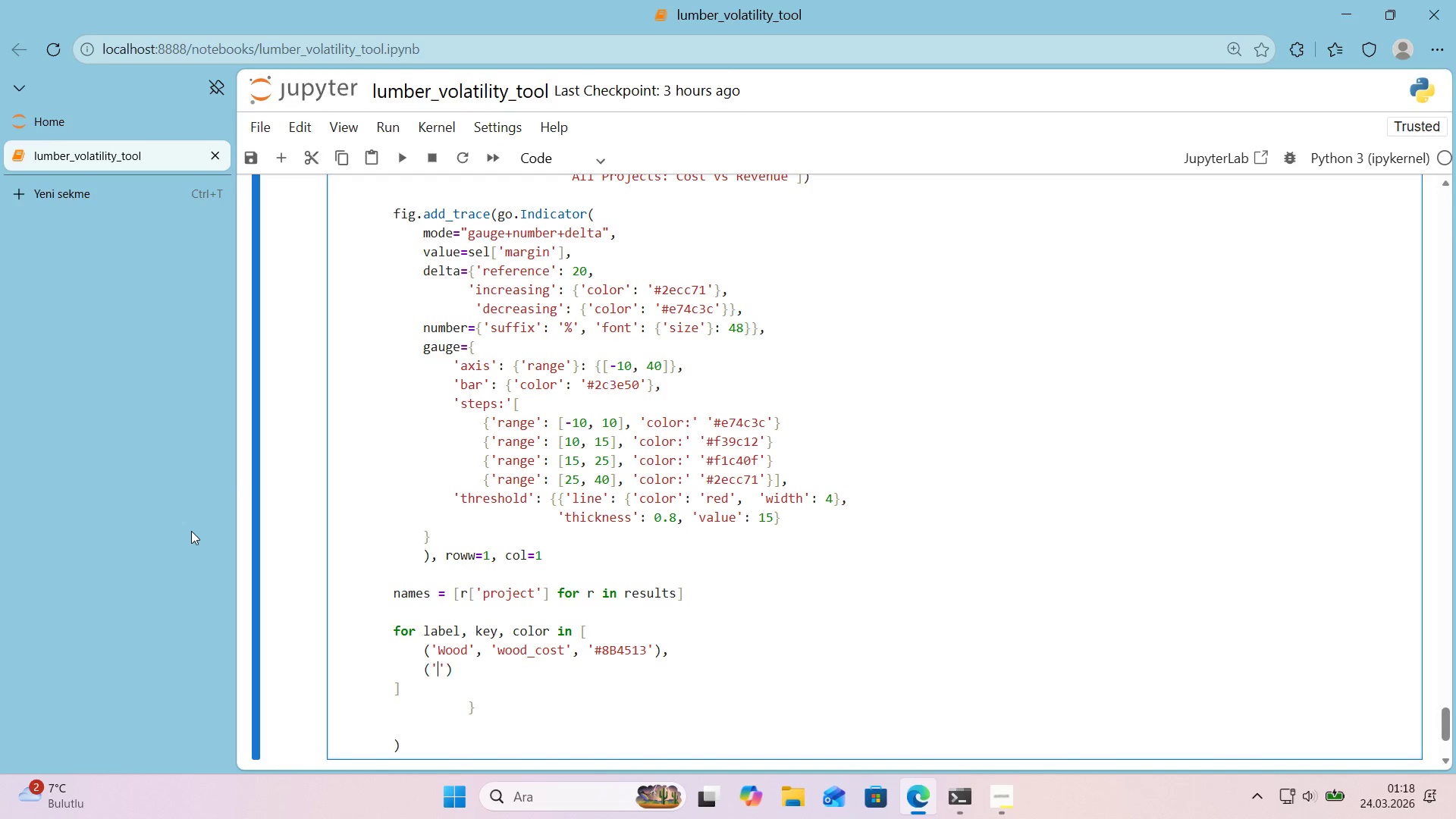 
type(Hardware)
 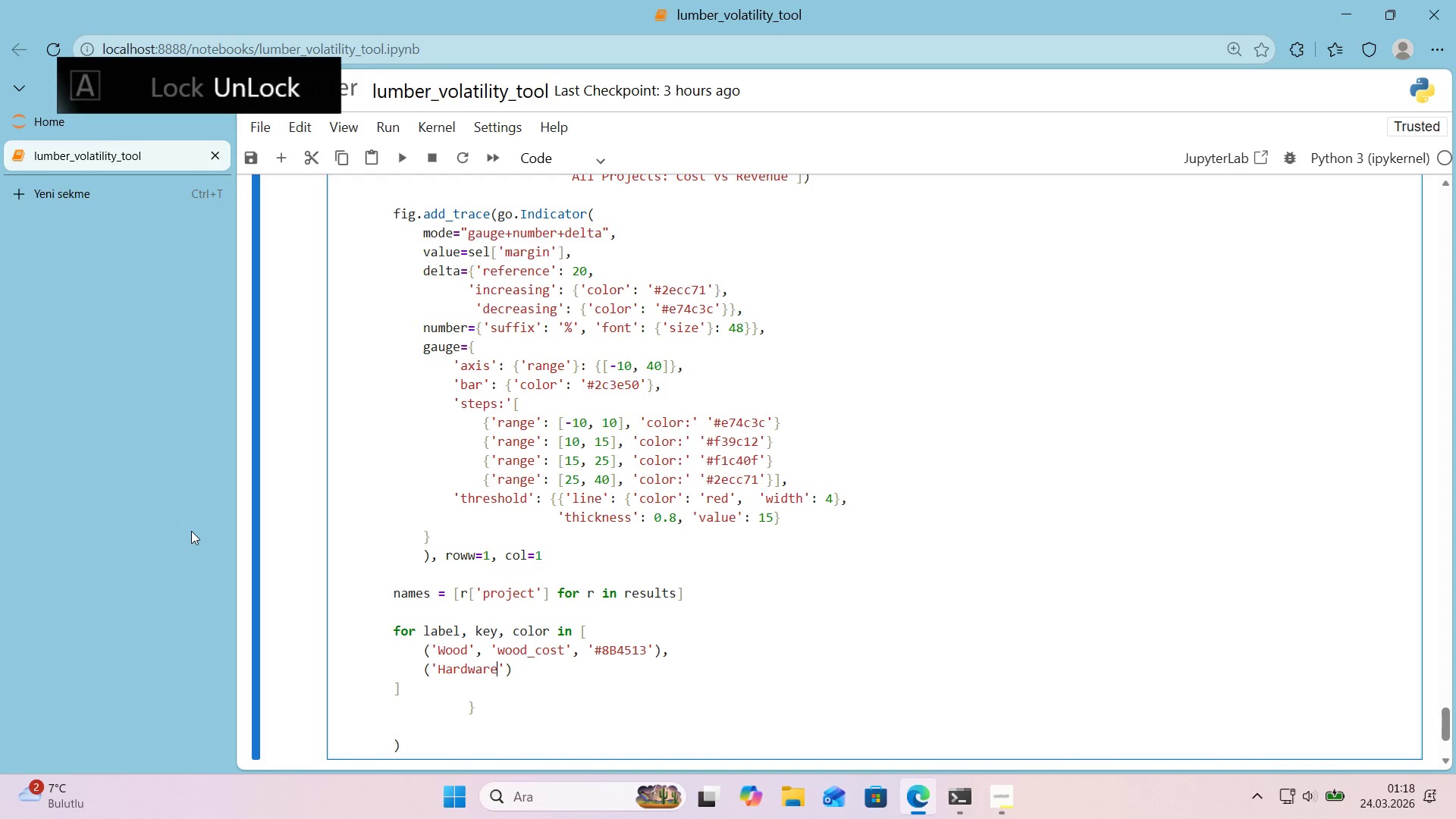 
key(ArrowRight)
 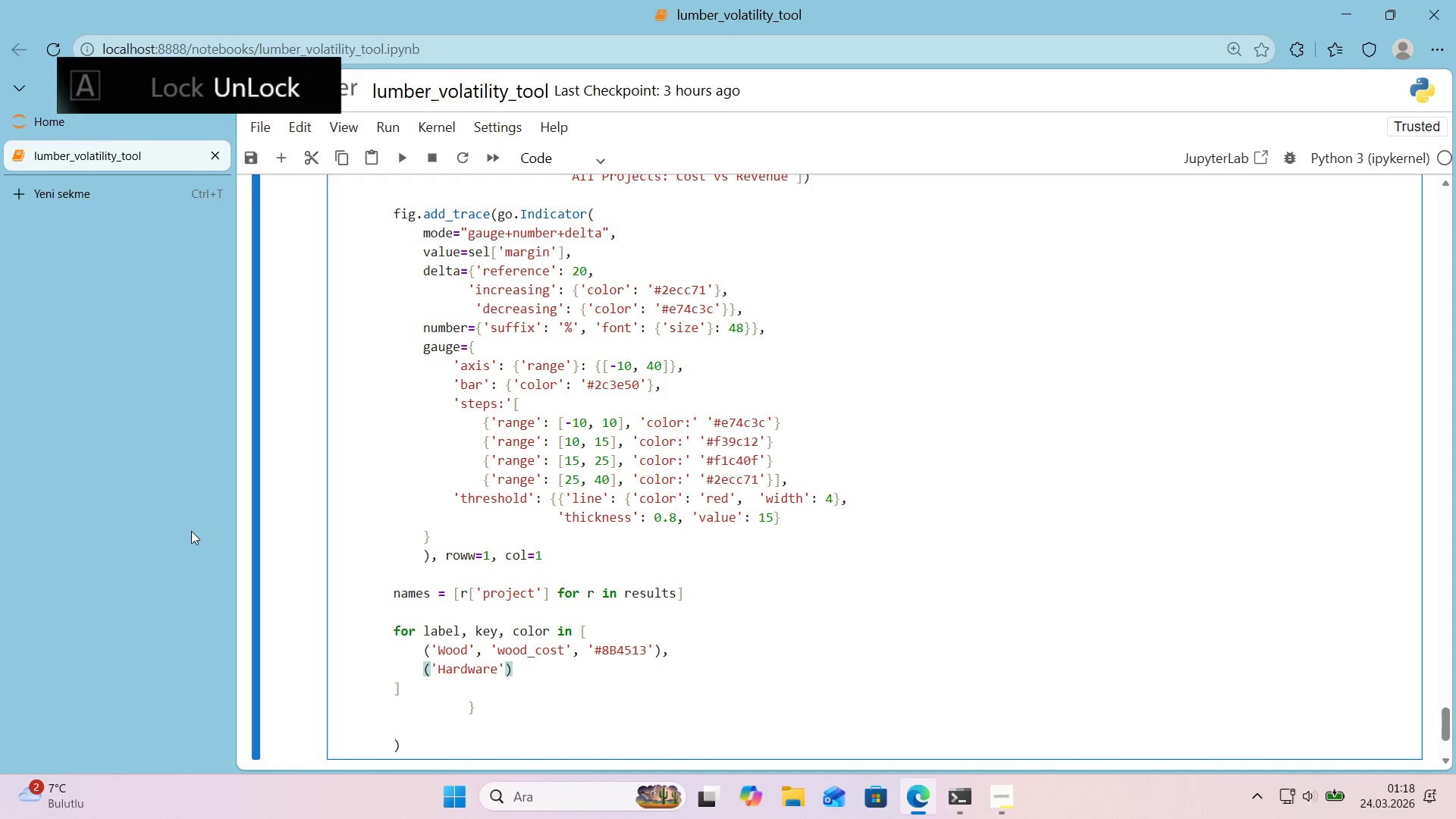 
type(, @@)
 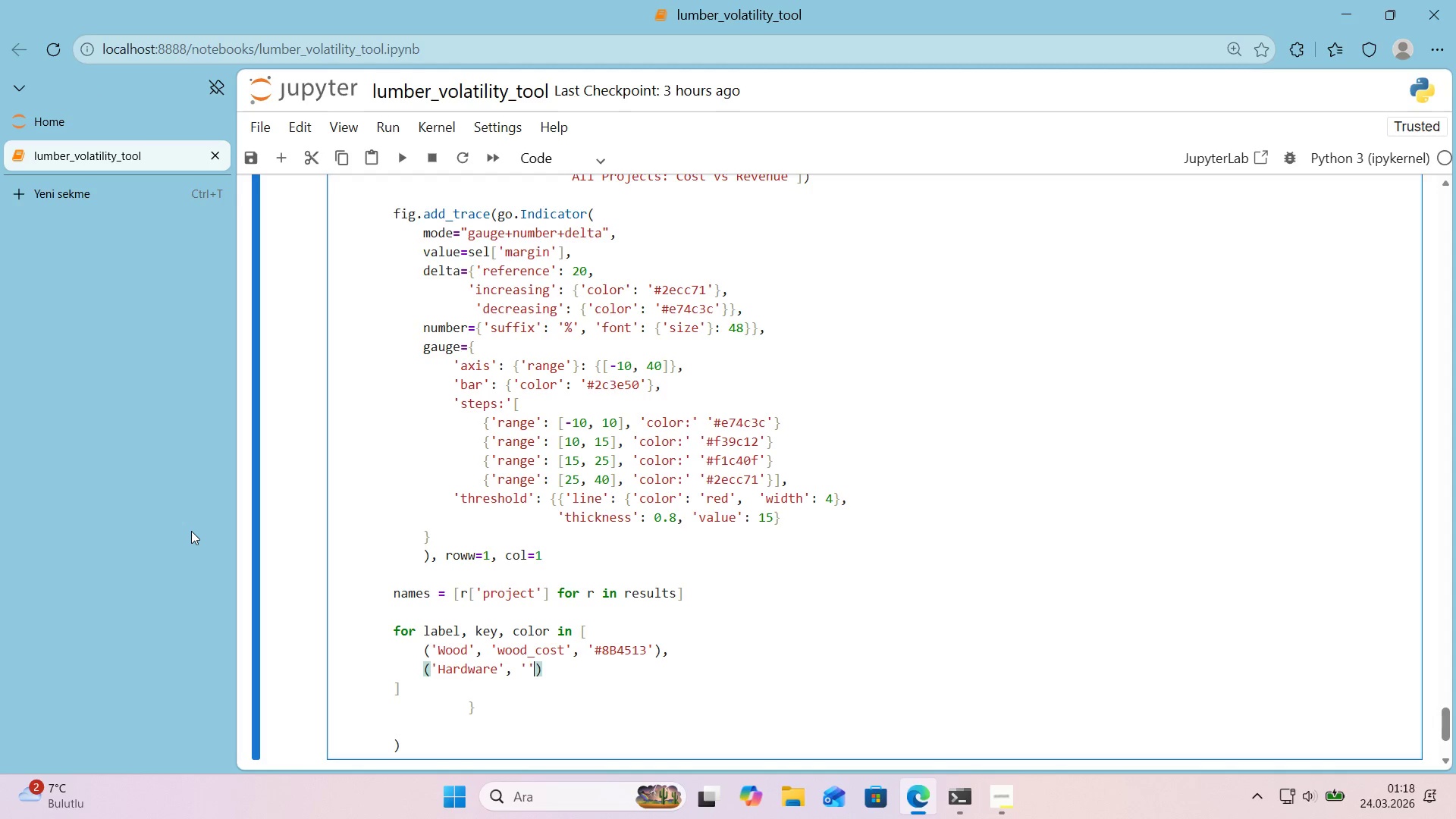 
key(ArrowLeft)
 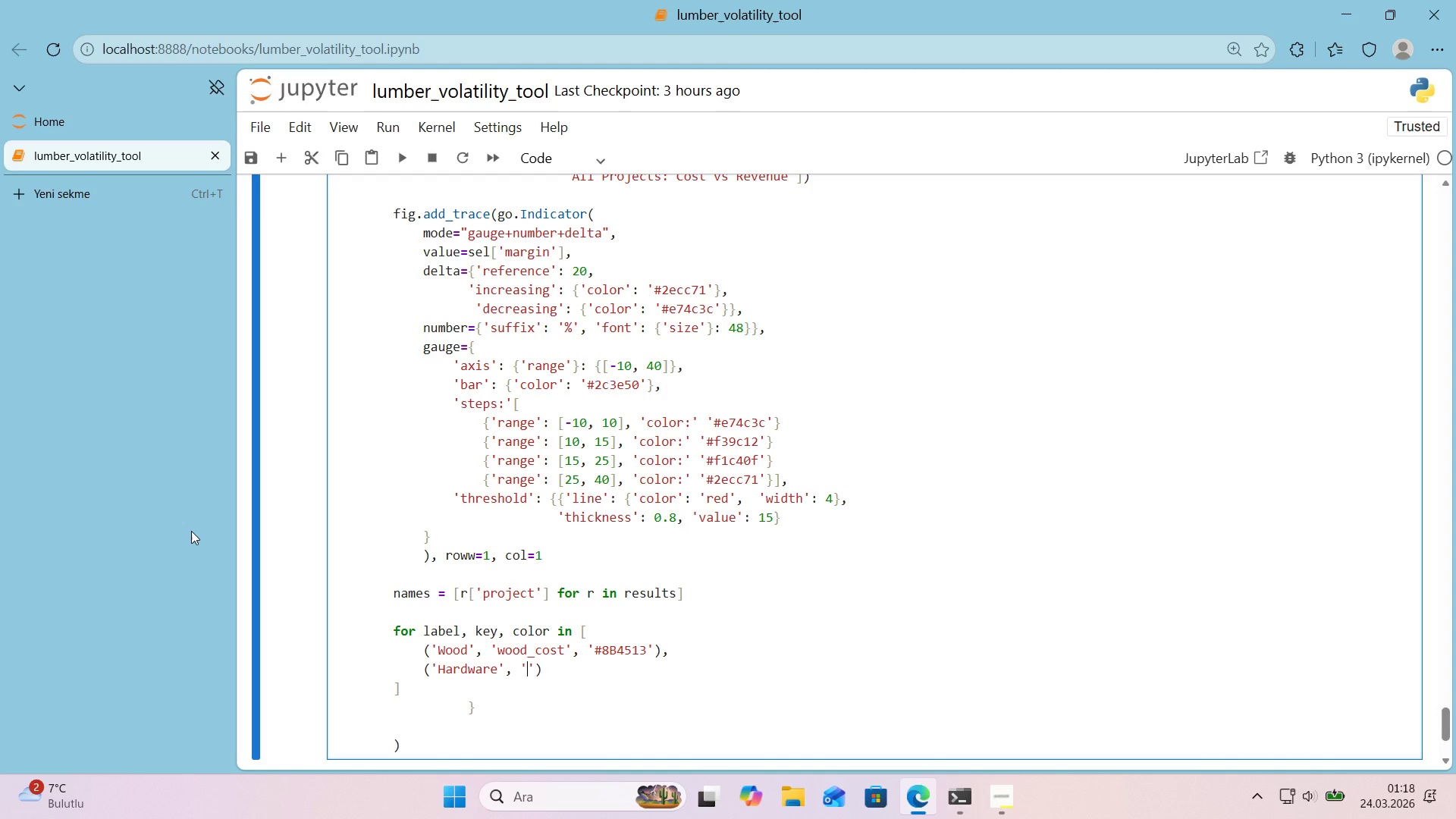 
type(hard_wa)
key(Backspace)
key(Backspace)
type(a)
key(Backspace)
key(Backspace)
type(wware)
key(Backspace)
key(Backspace)
key(Backspace)
type(a)
key(Backspace)
key(Backspace)
type(are_cost)
 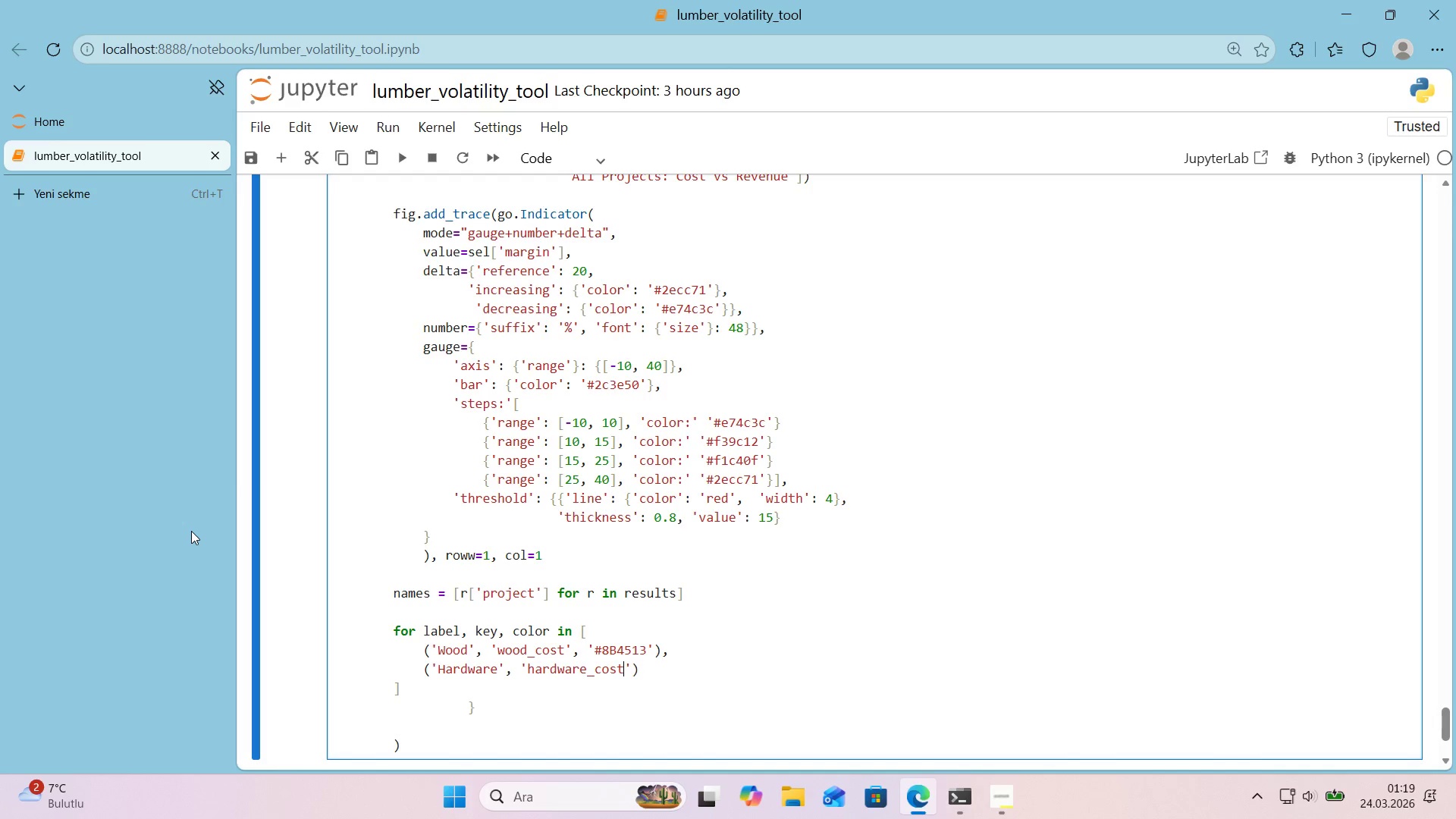 
key(ArrowDown)
 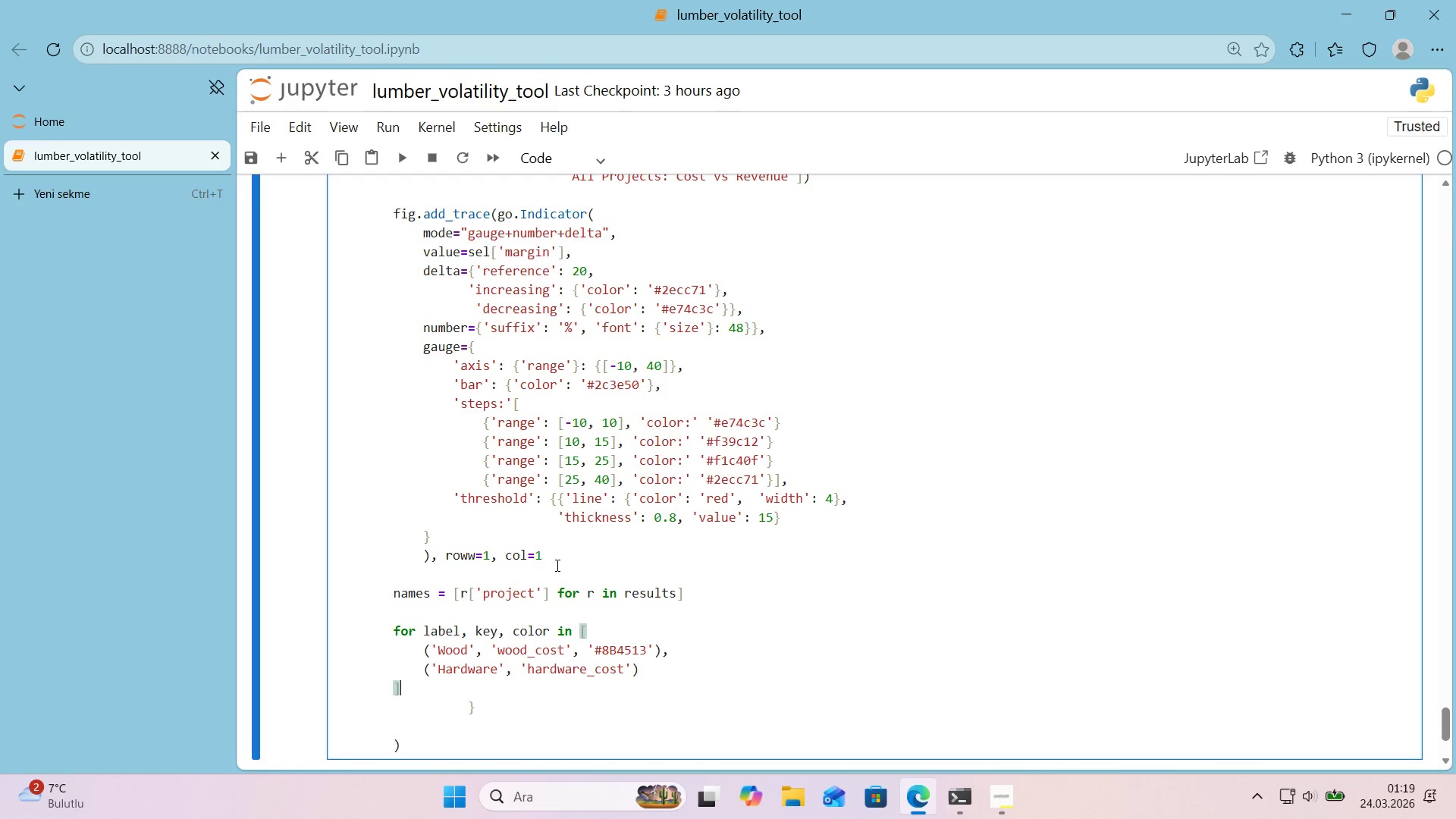 
left_click([629, 668])
 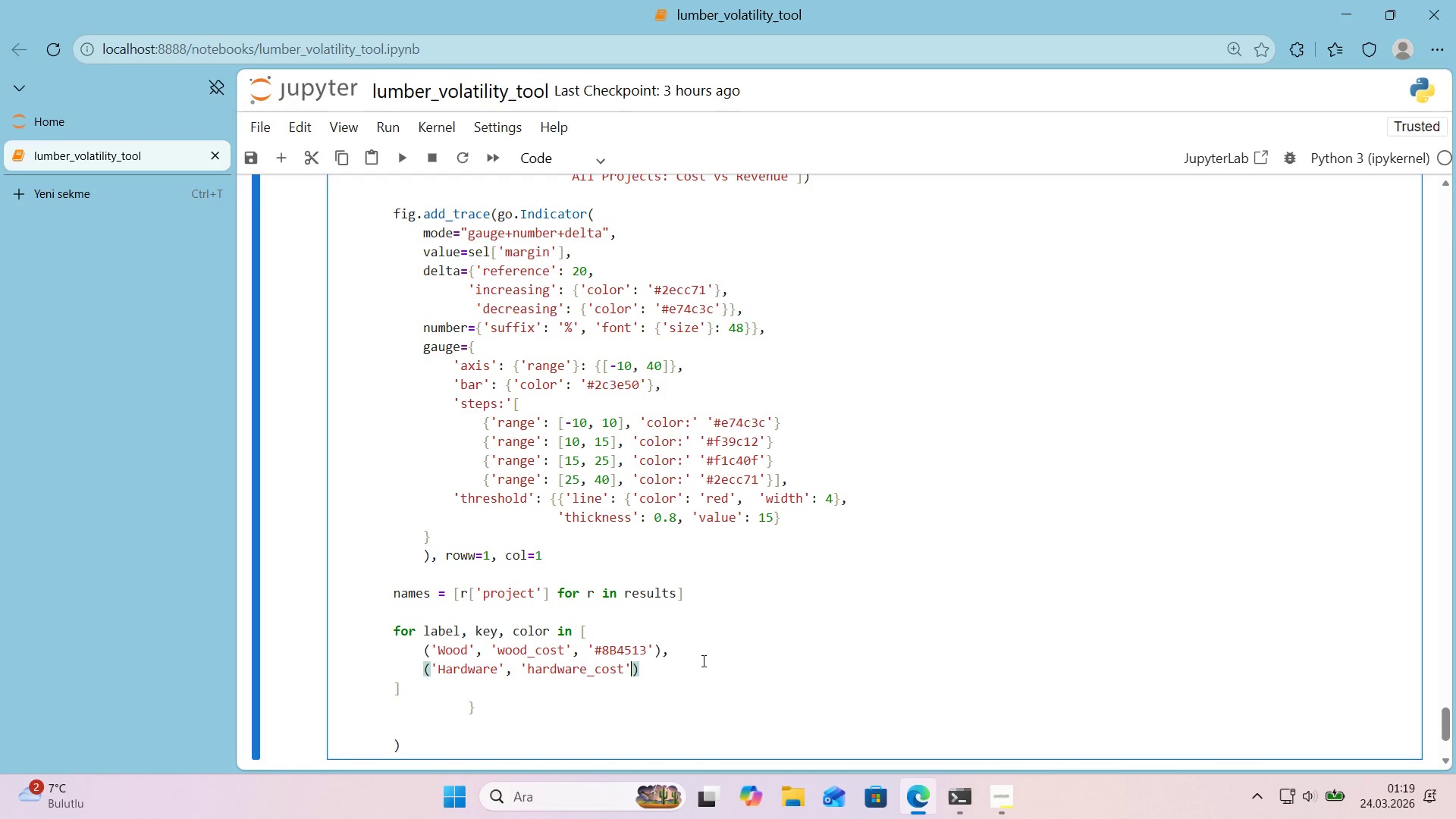 
type(, @@)
 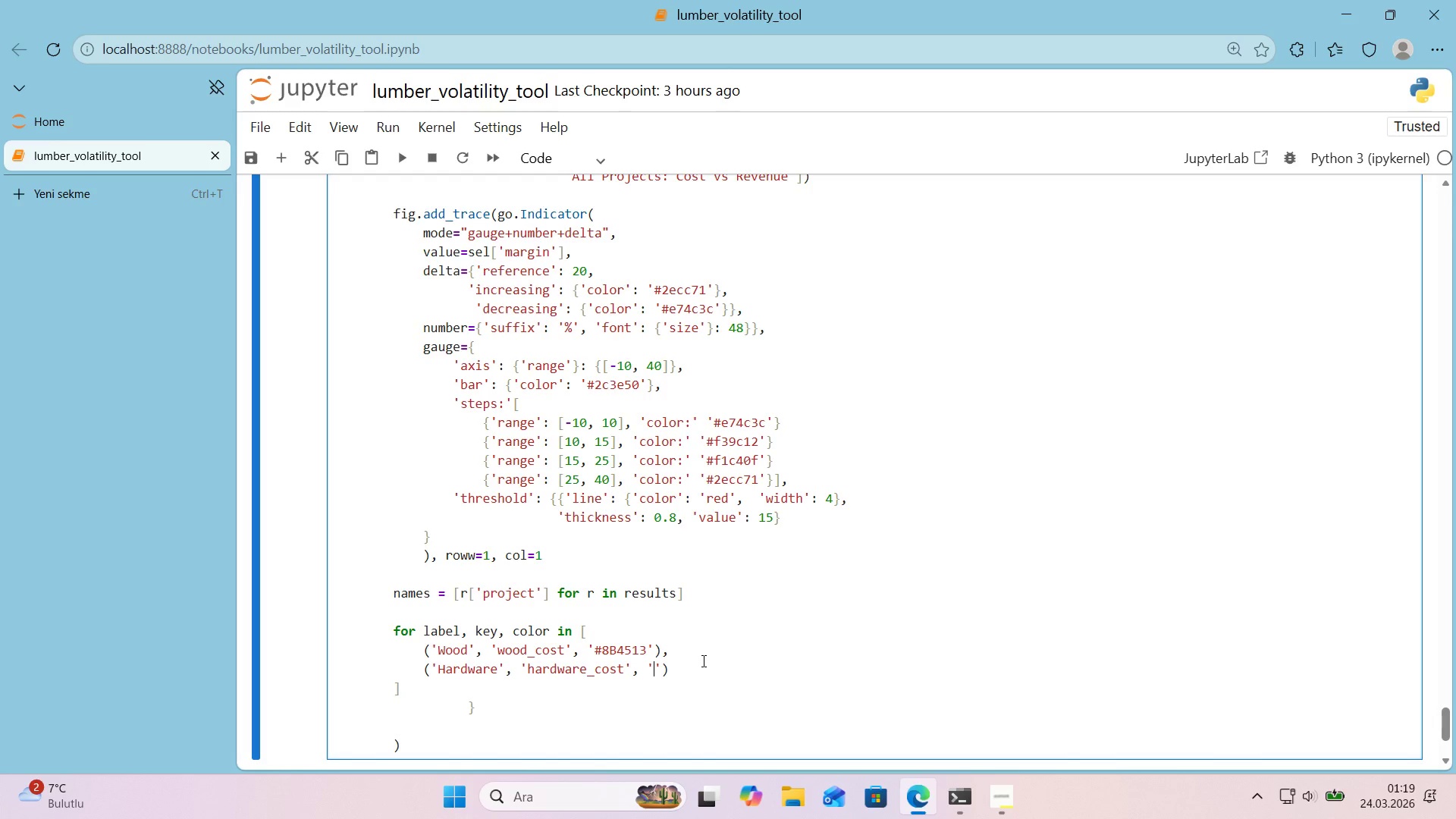 
 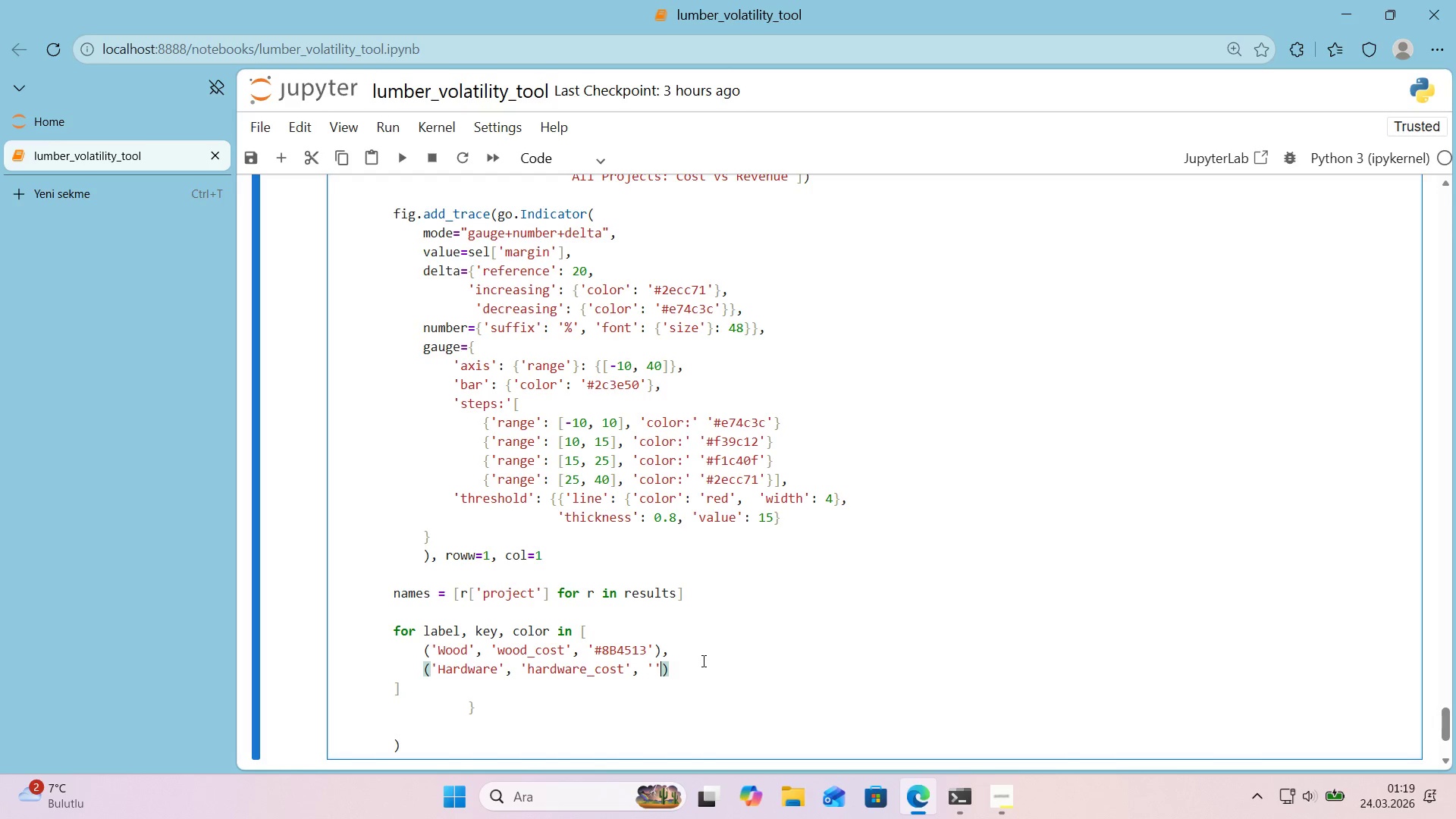 
key(ArrowLeft)
 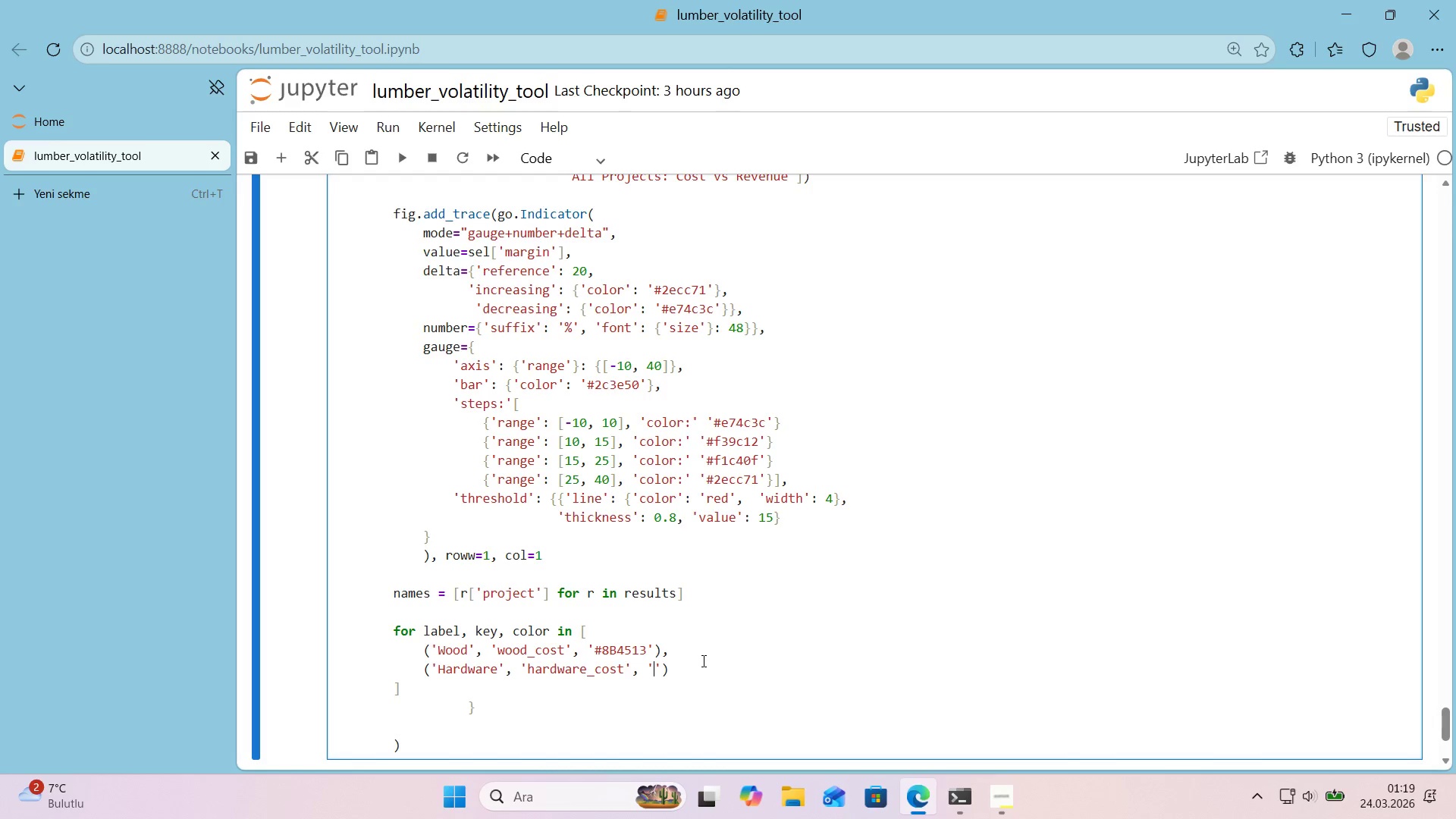 
key(Alt+Control+3)
 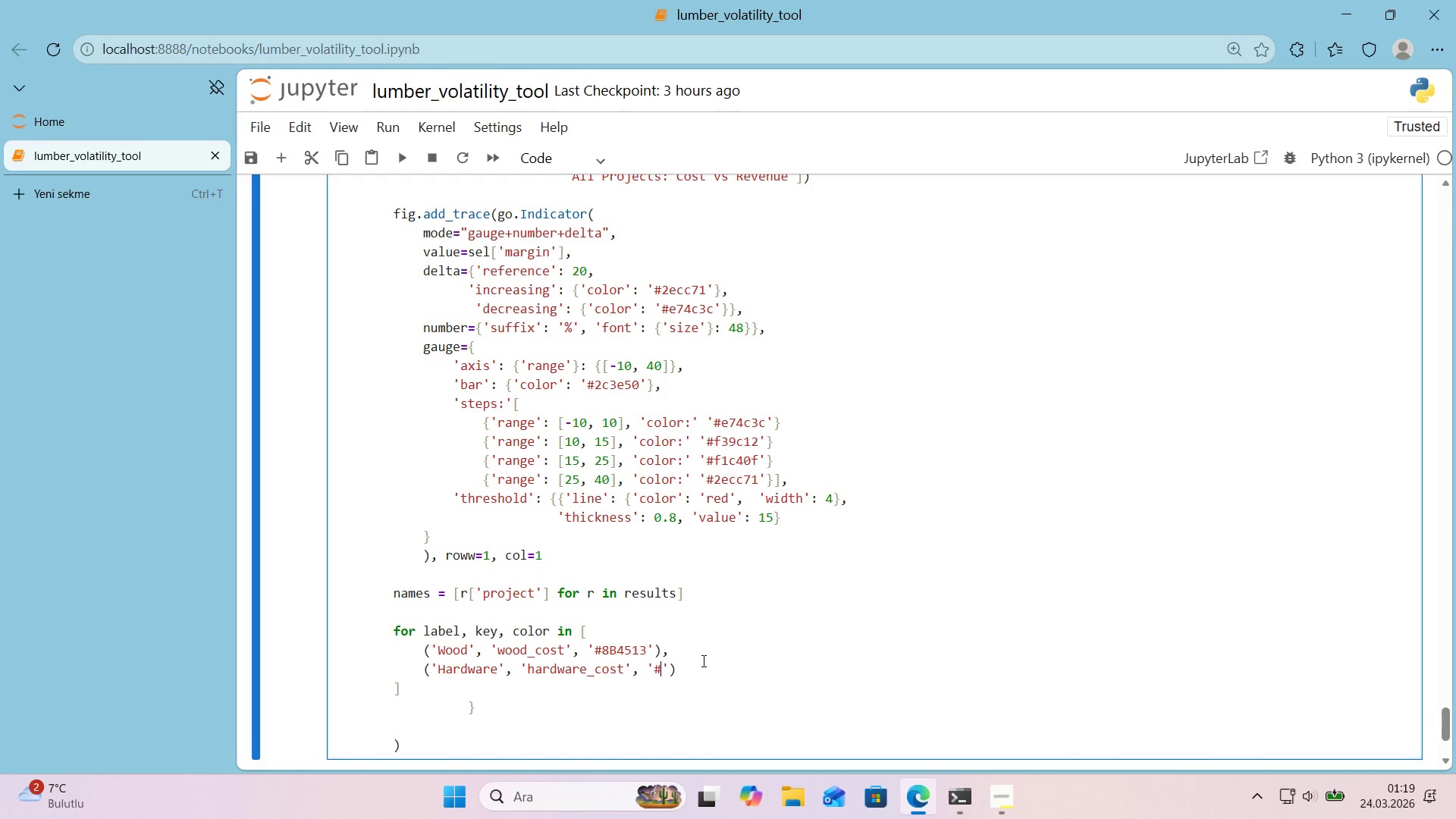 
key(Numpad9)
 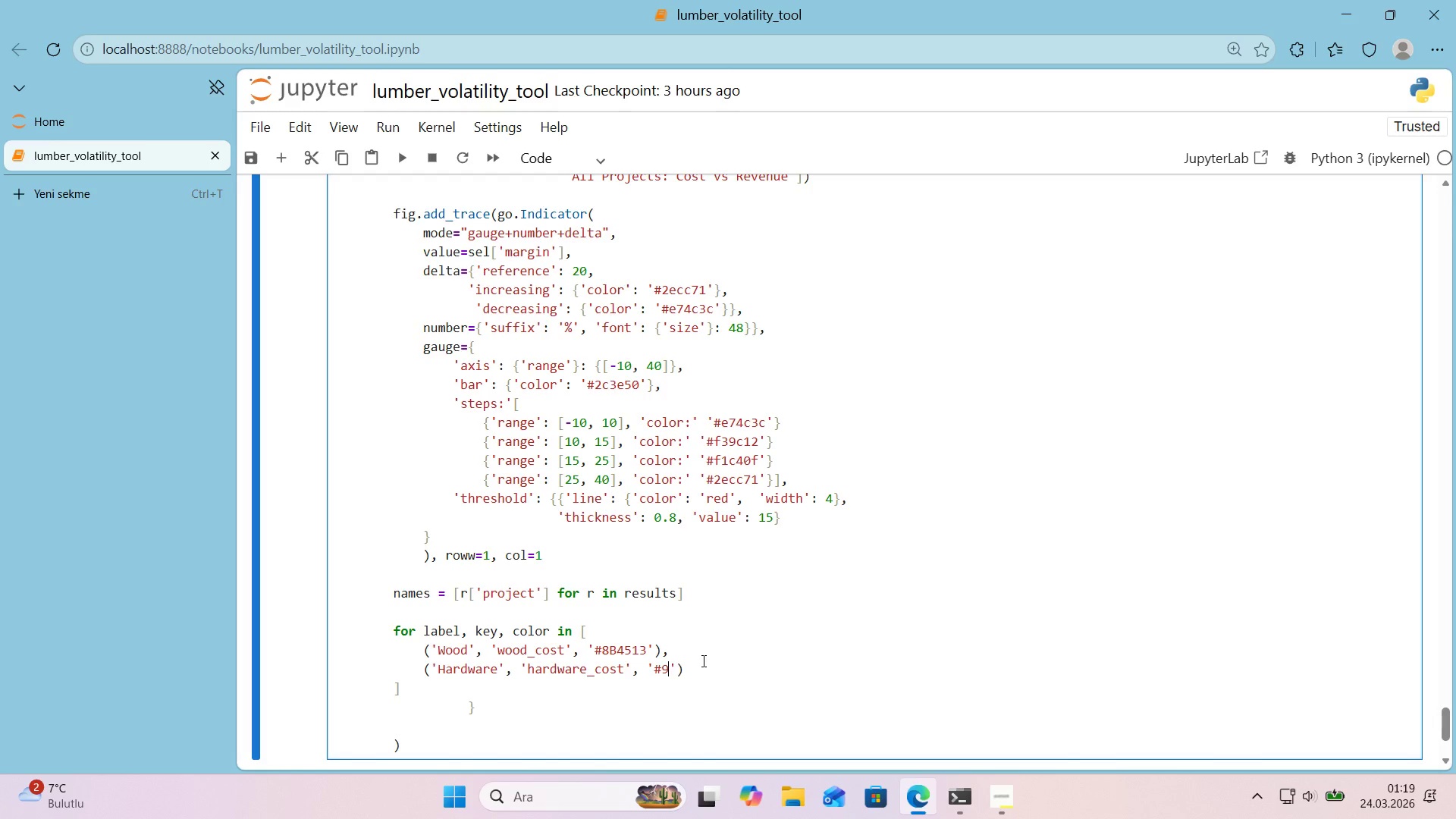 
key(Numpad5)
 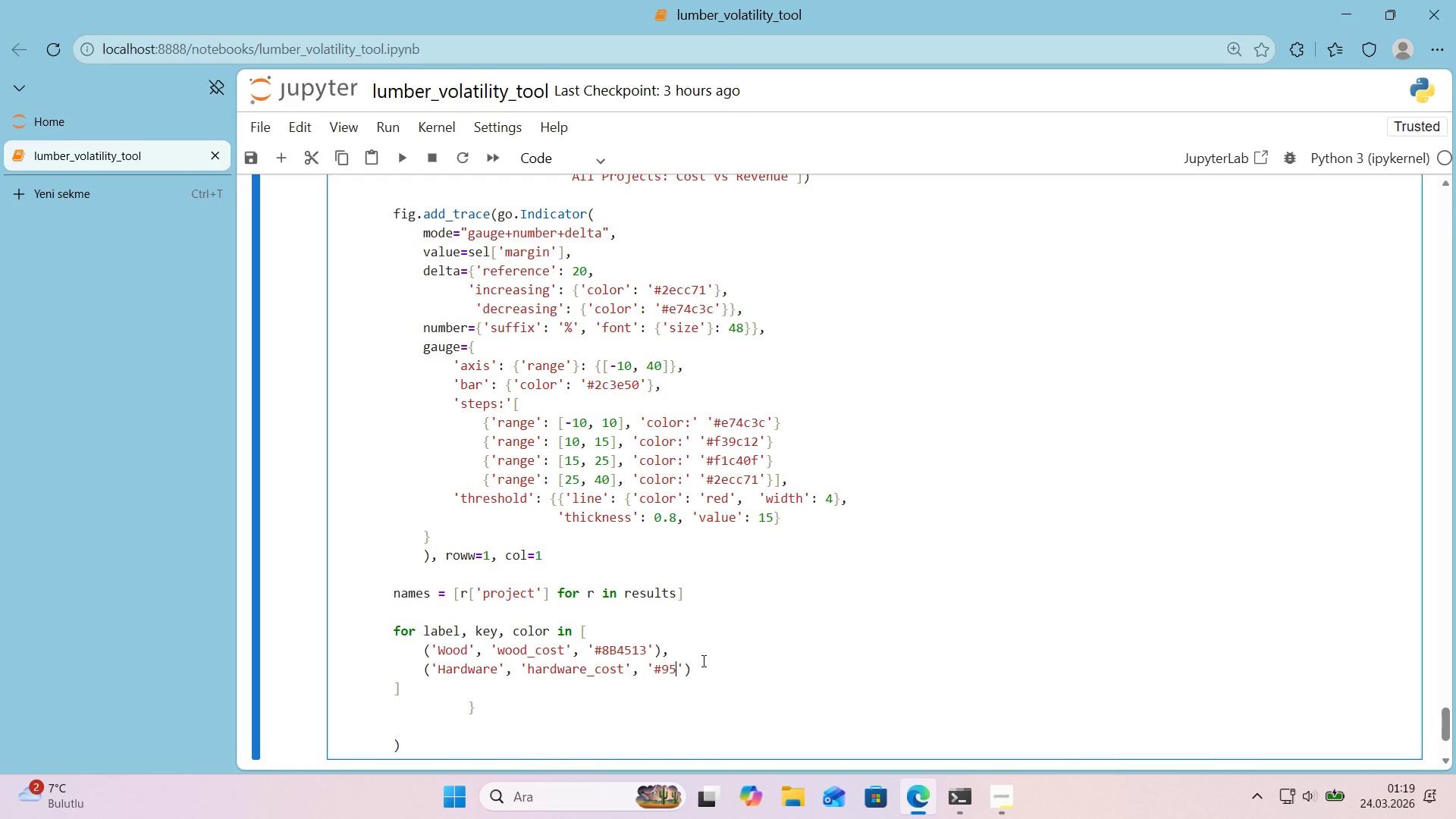 
key(A)
 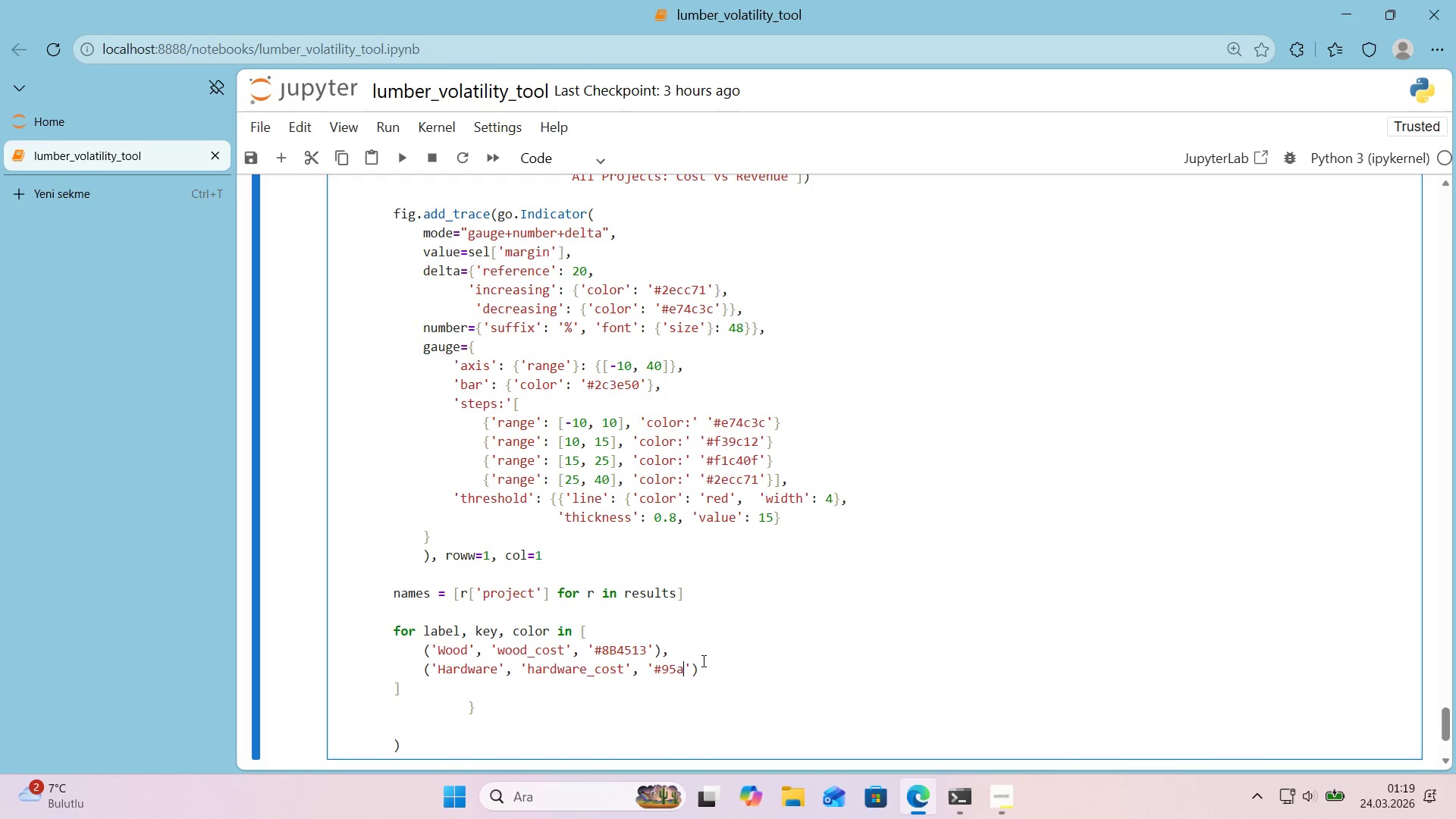 
key(Numpad5)
 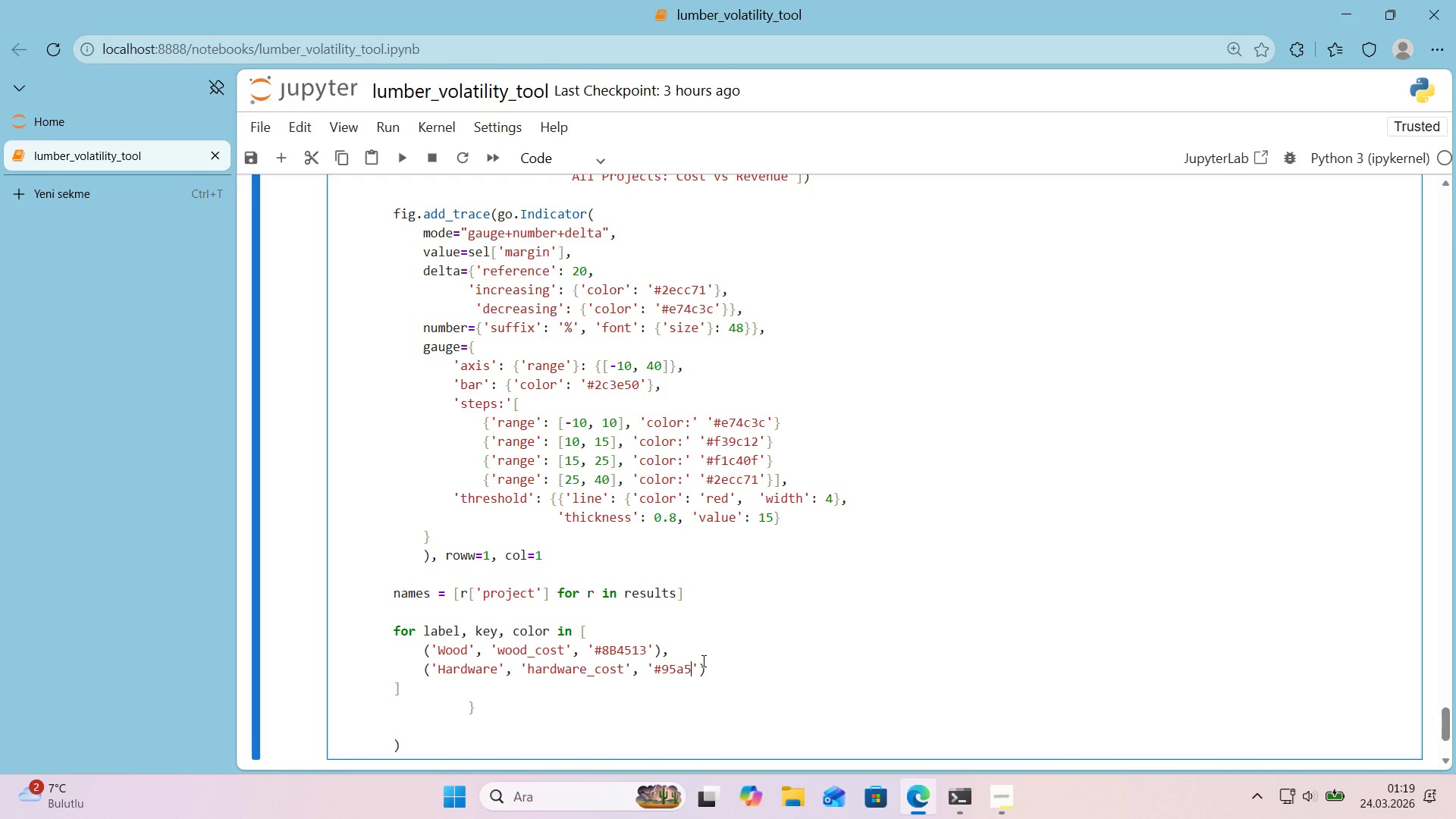 
key(A)
 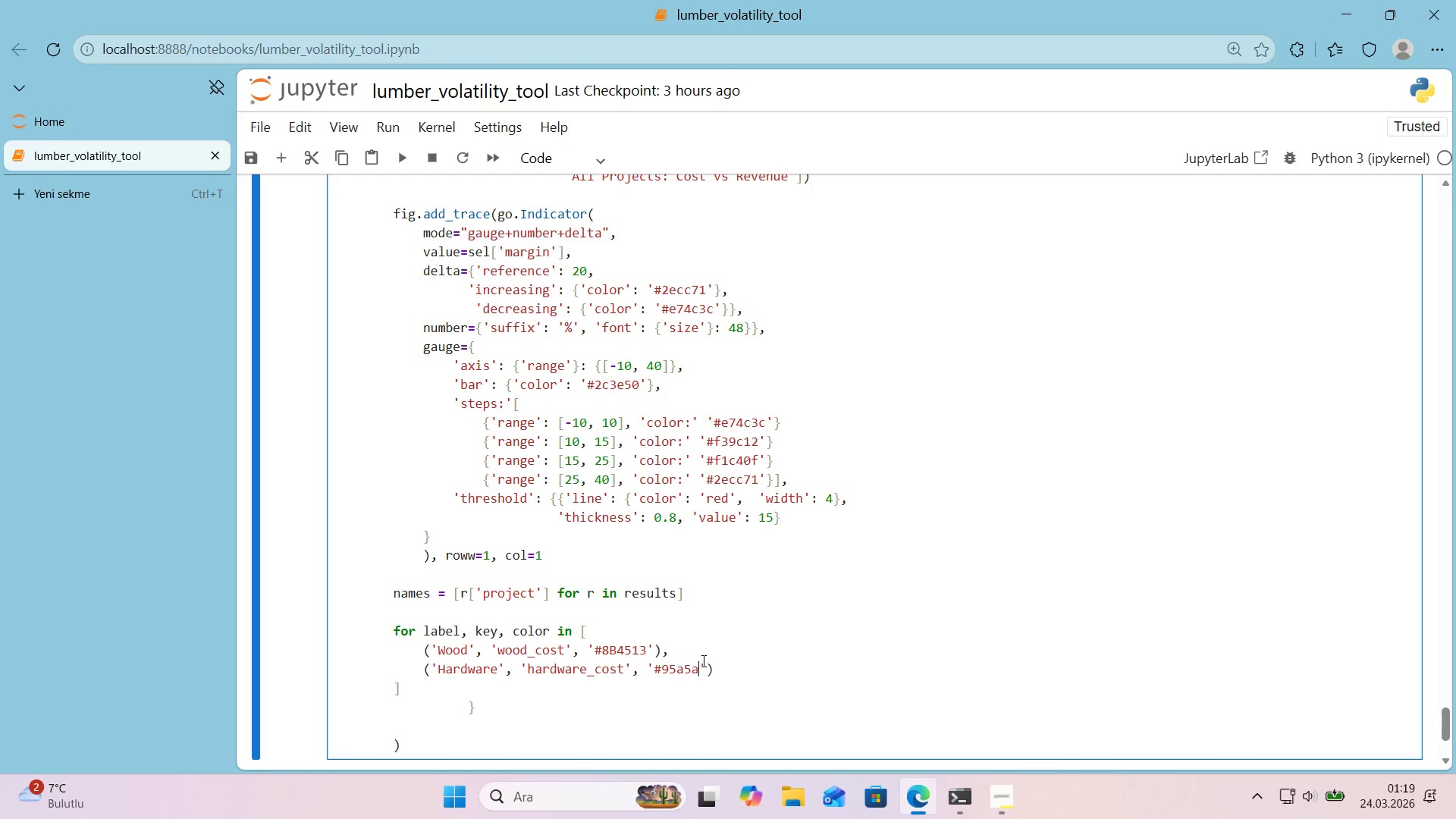 
key(Numpad6)
 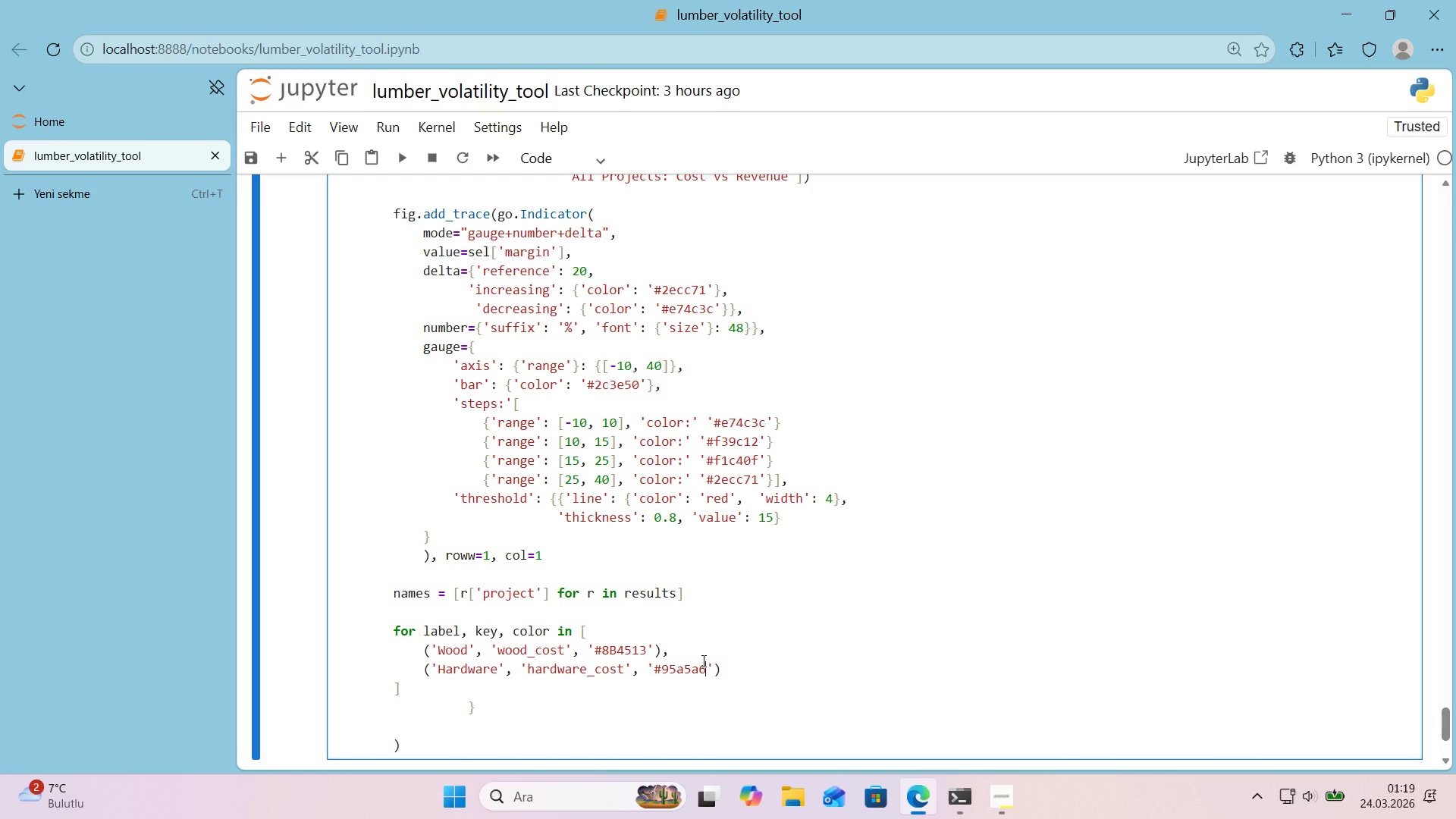 
key(ArrowRight)
 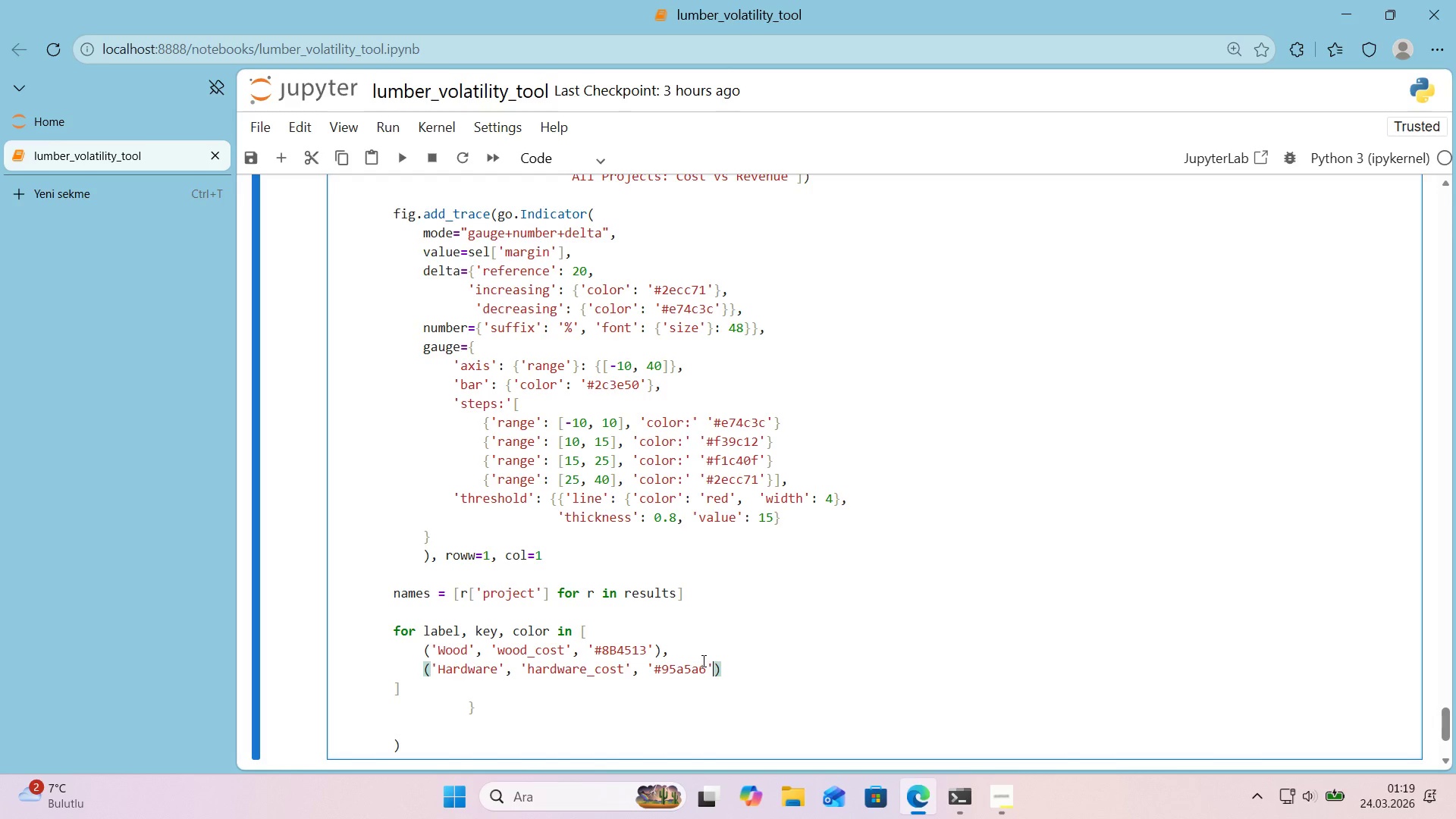 
key(ArrowRight)
 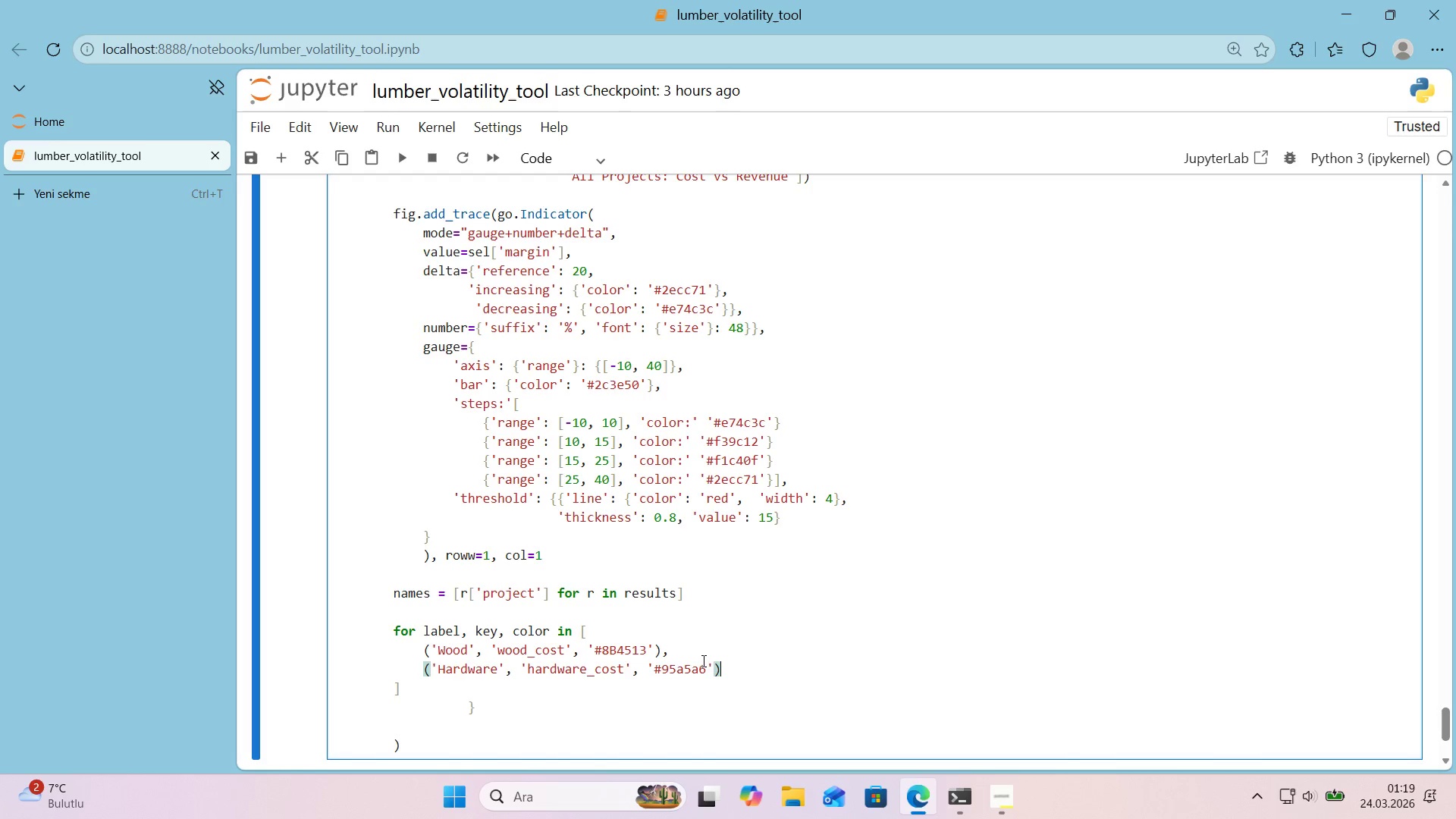 
key(Comma)
 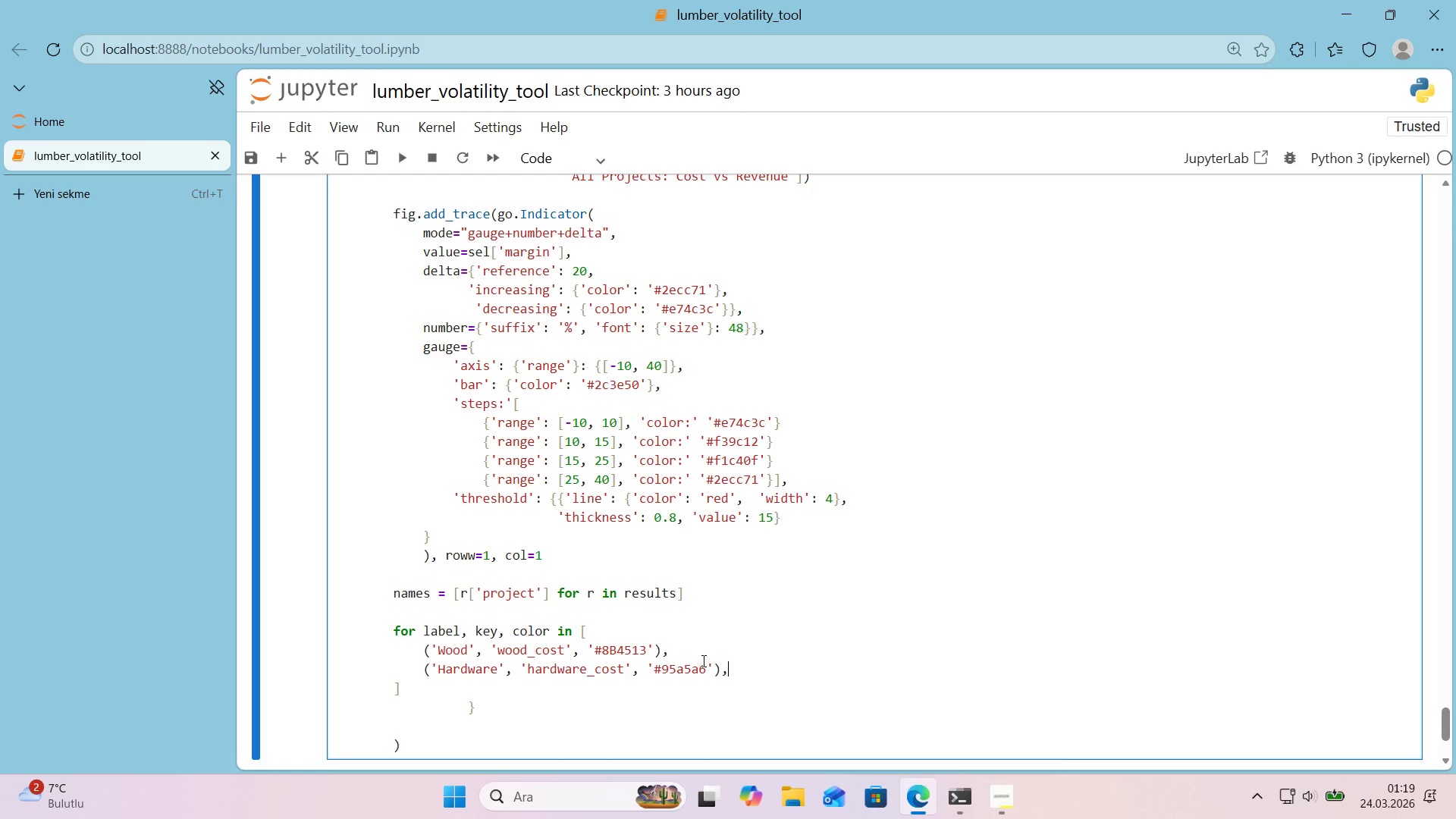 
key(Enter)
 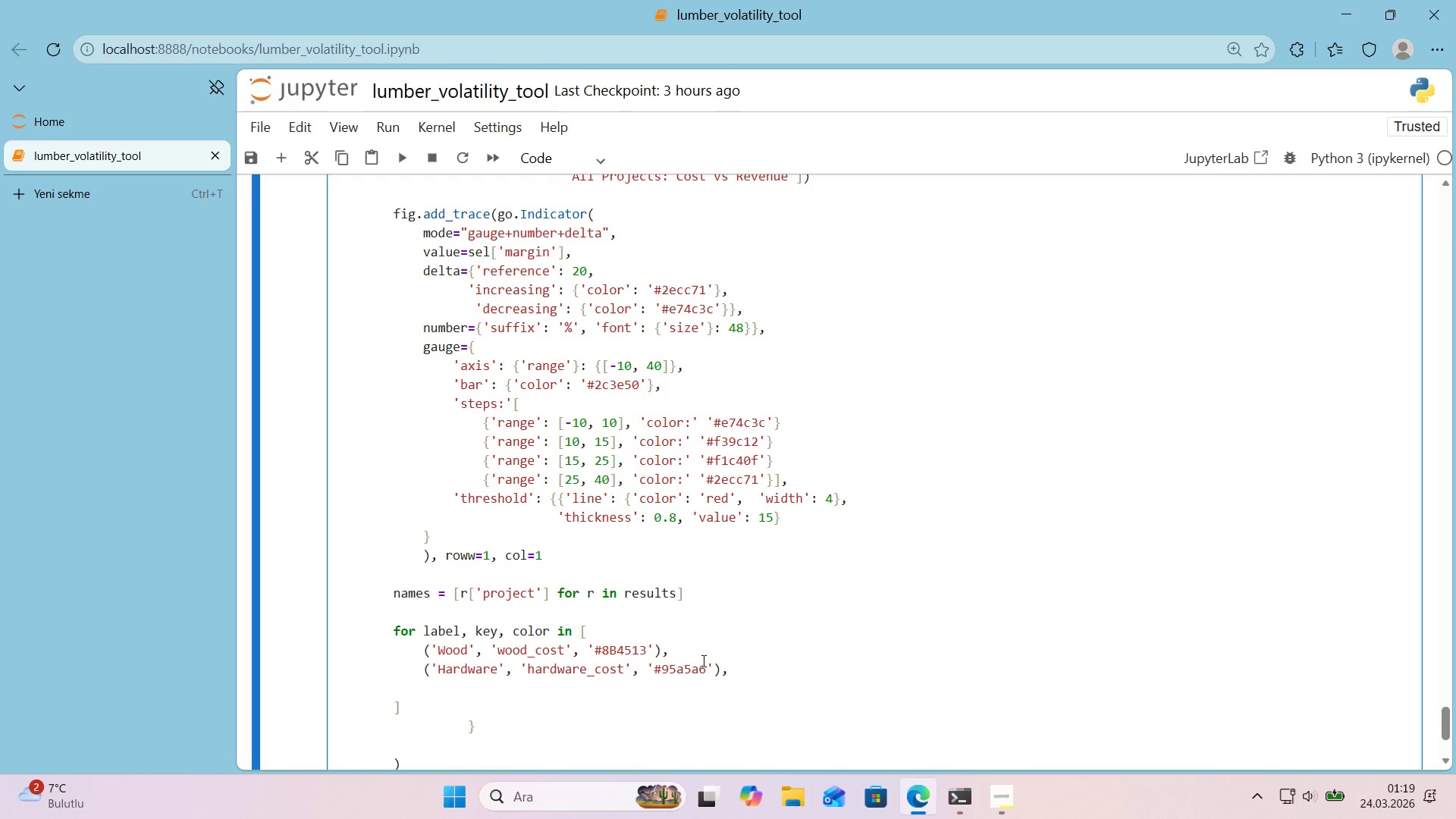 
type(*()
 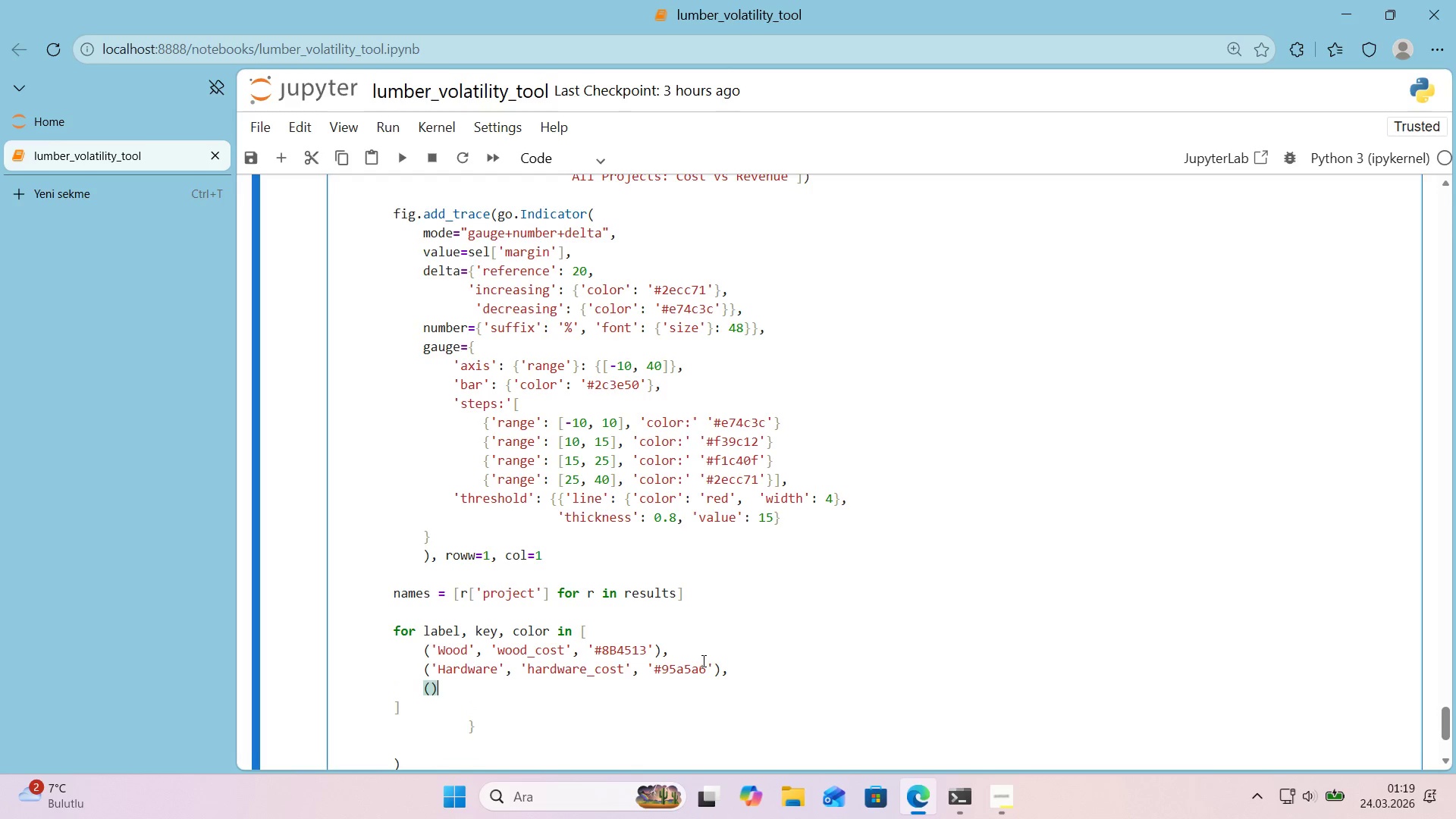 
key(ArrowLeft)
 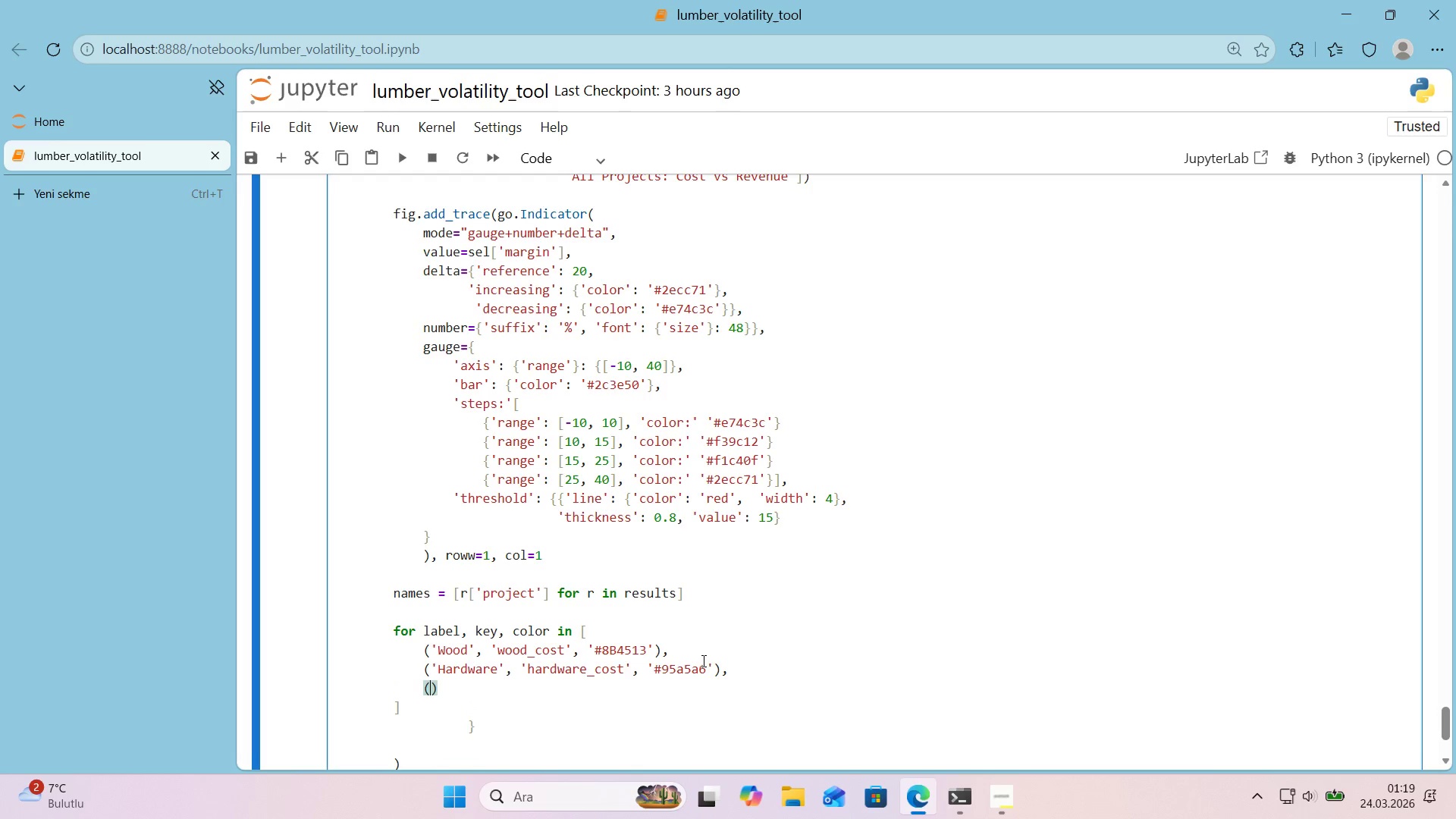 
type(@@)
 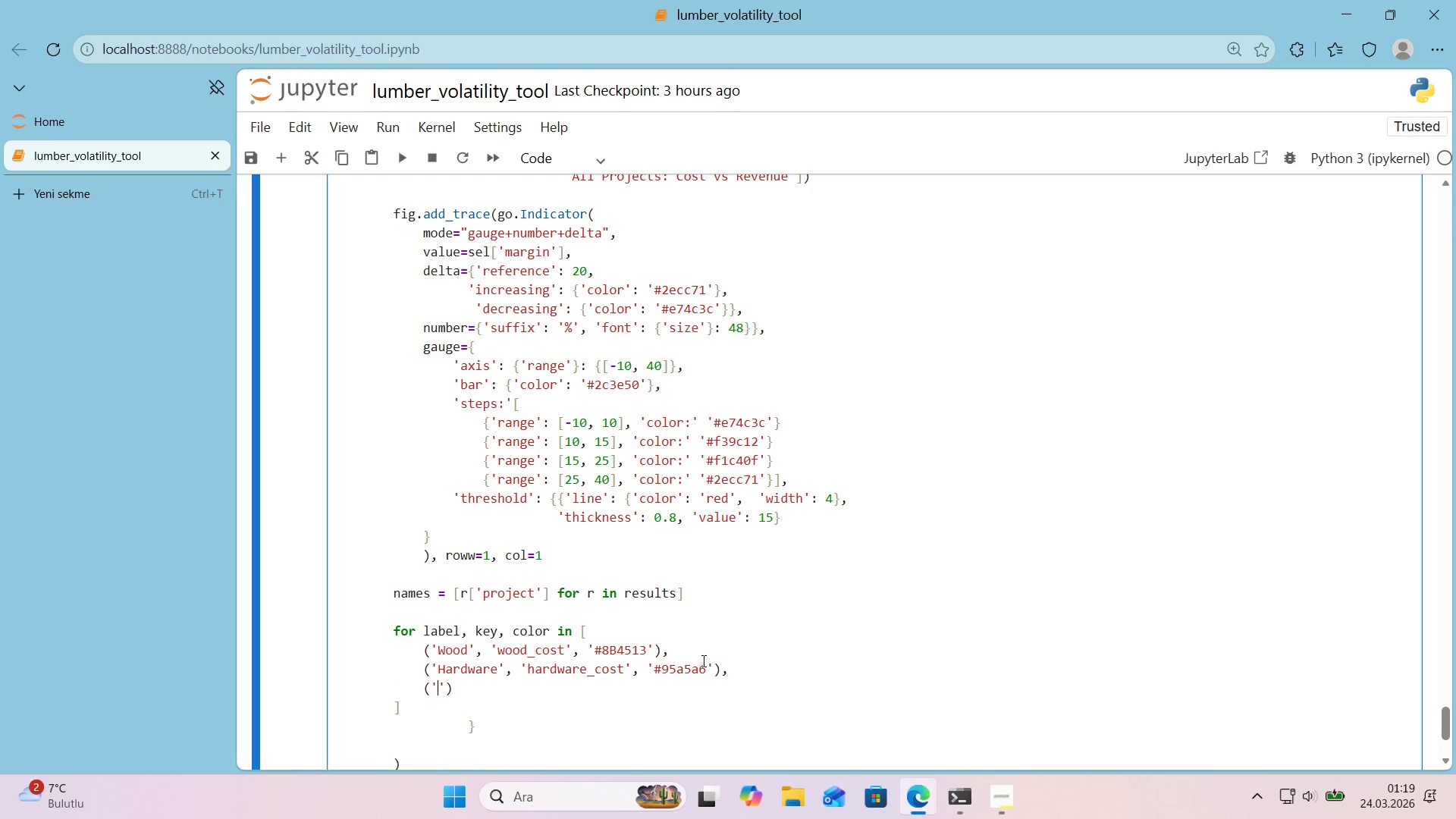 
key(ArrowLeft)
 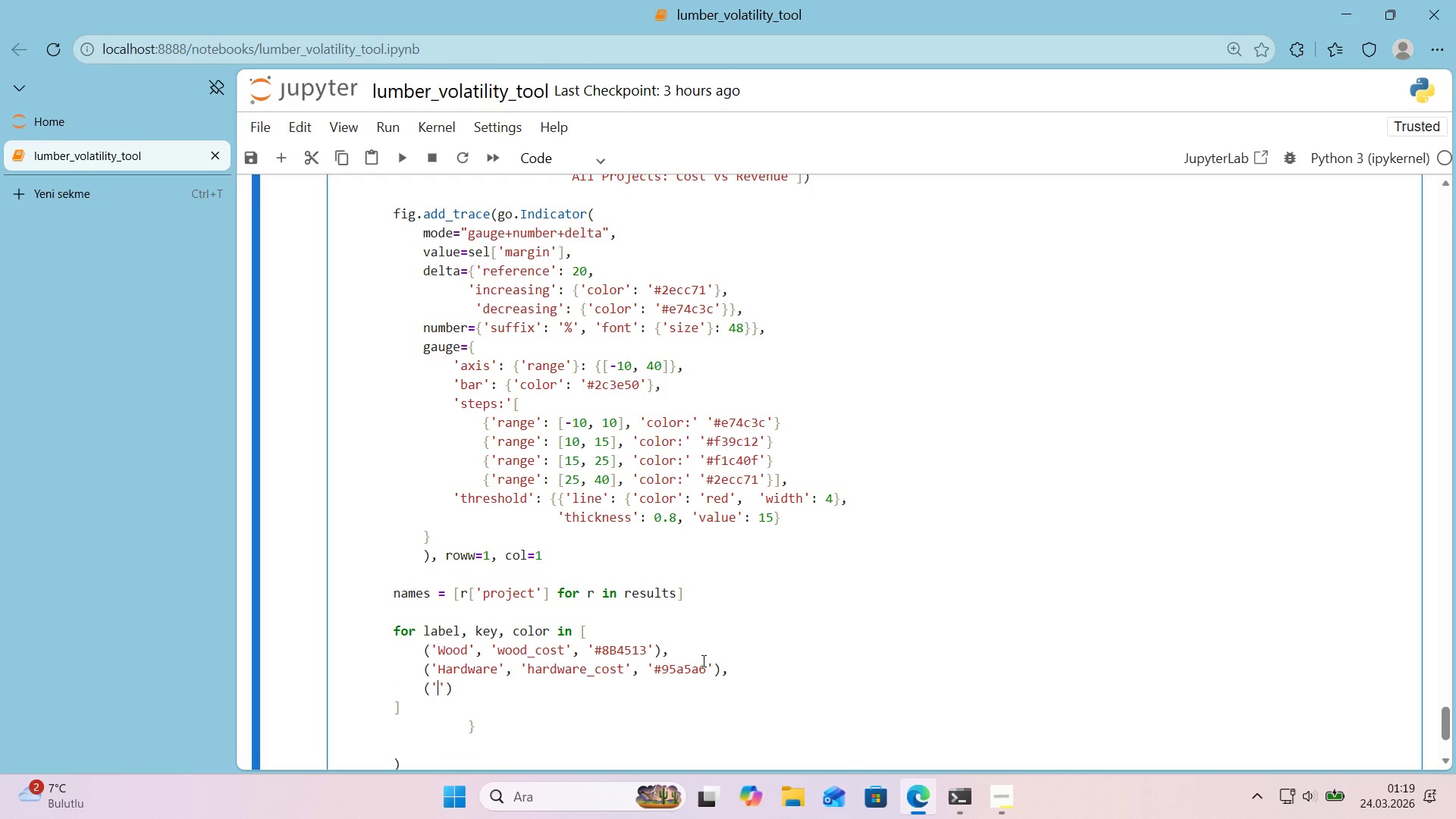 
type(Labor)
 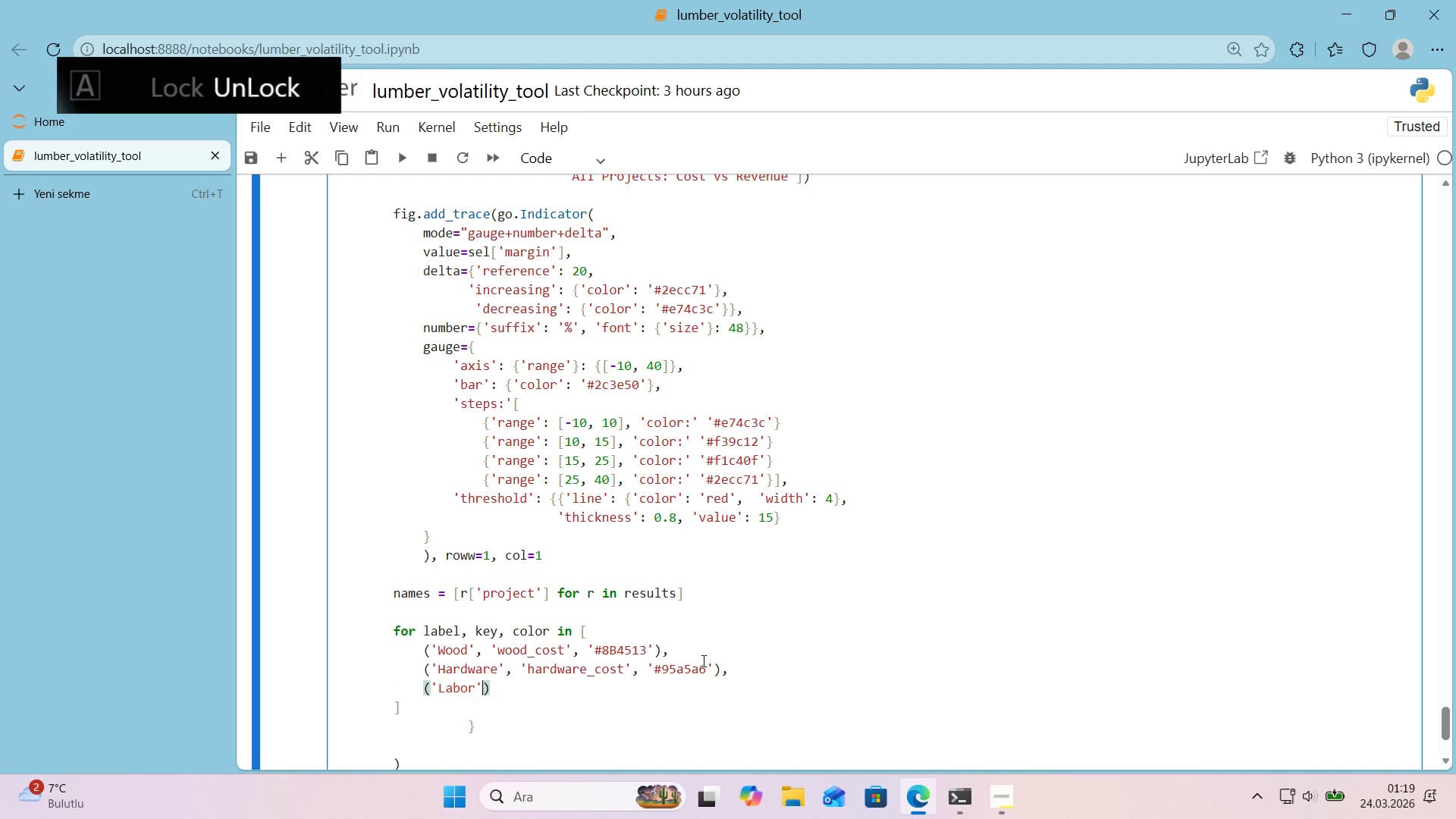 
key(ArrowRight)
 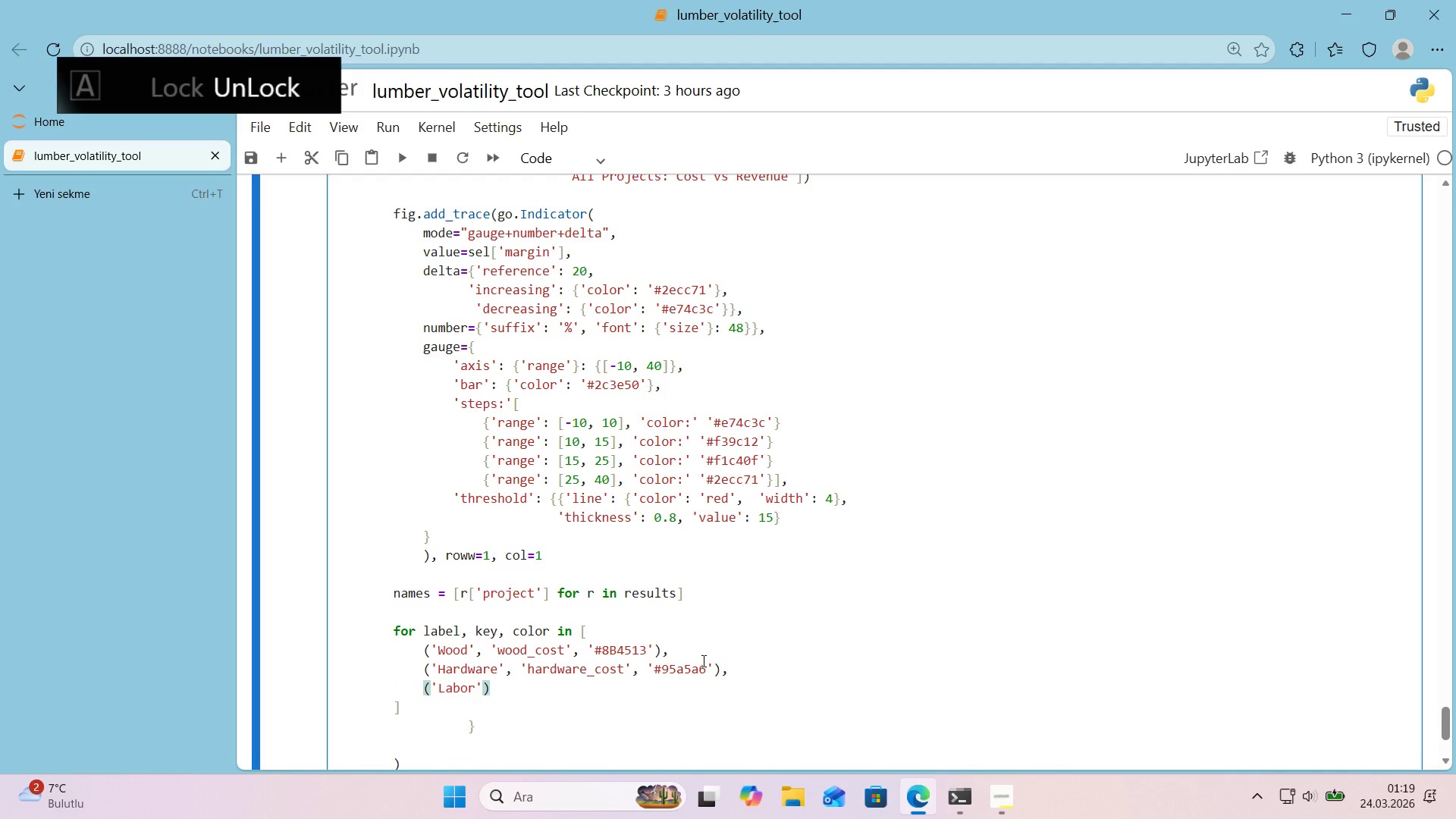 
type(, @@)
 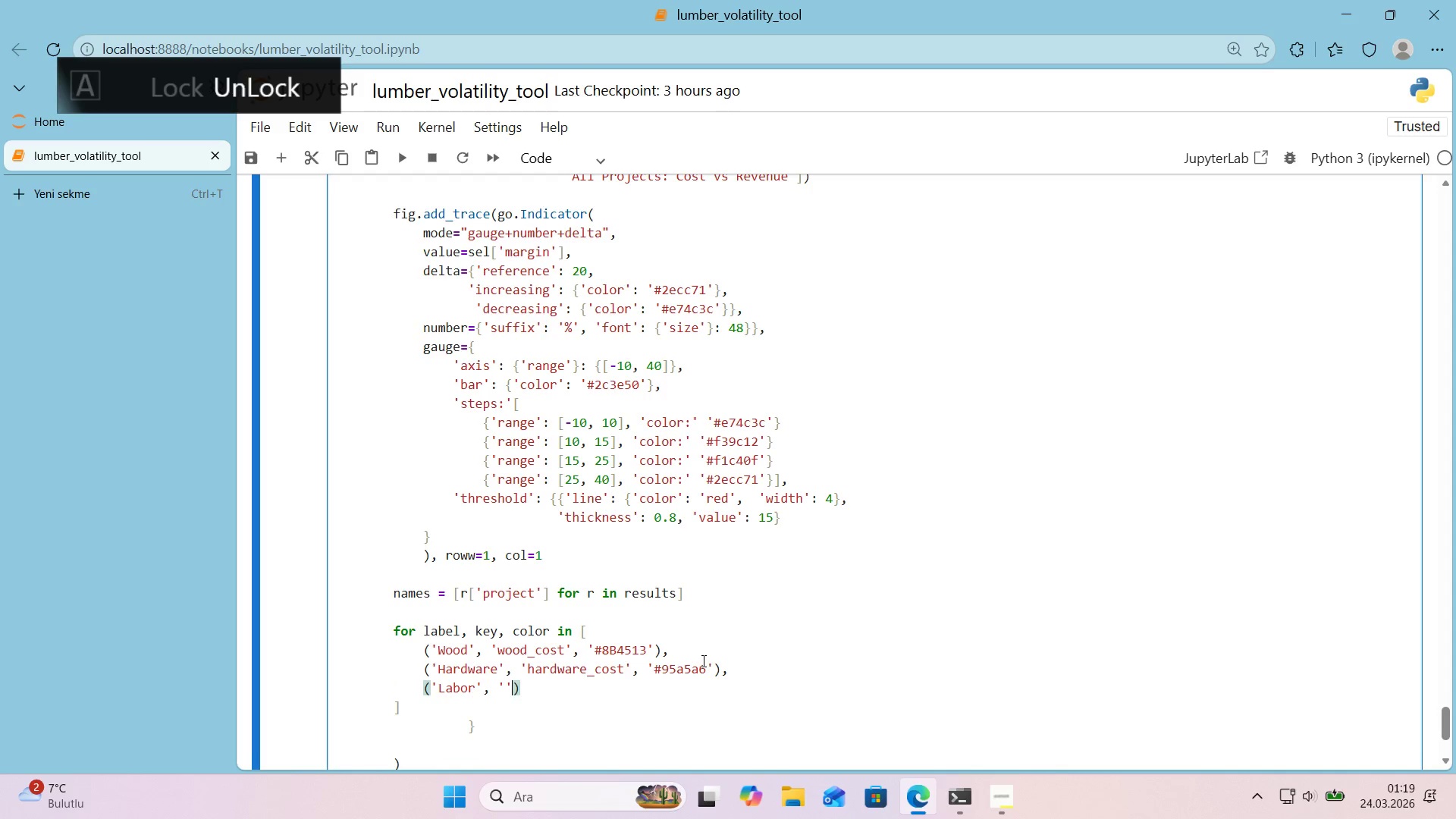 
key(ArrowLeft)
 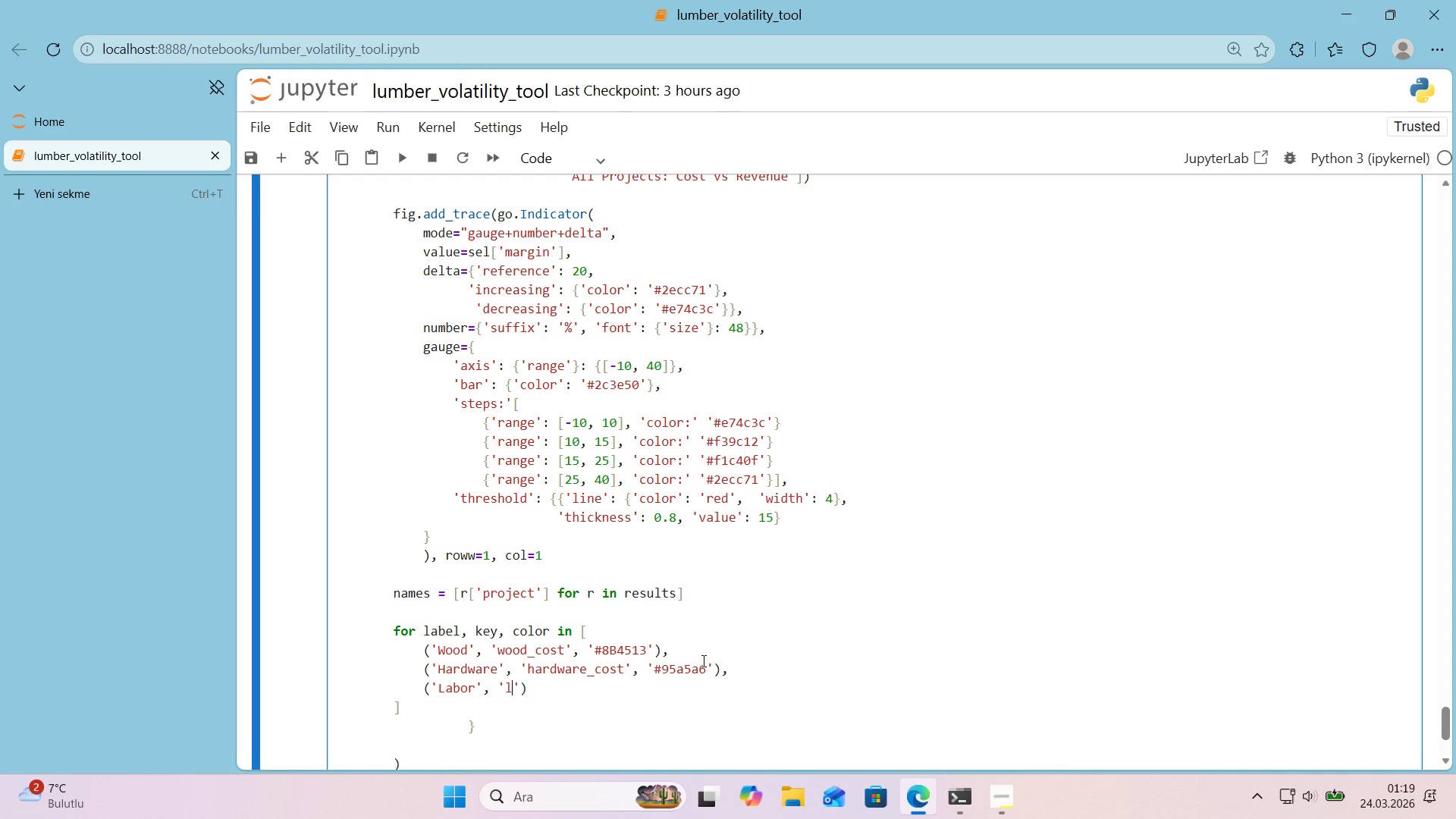 
type(labor_cost)
 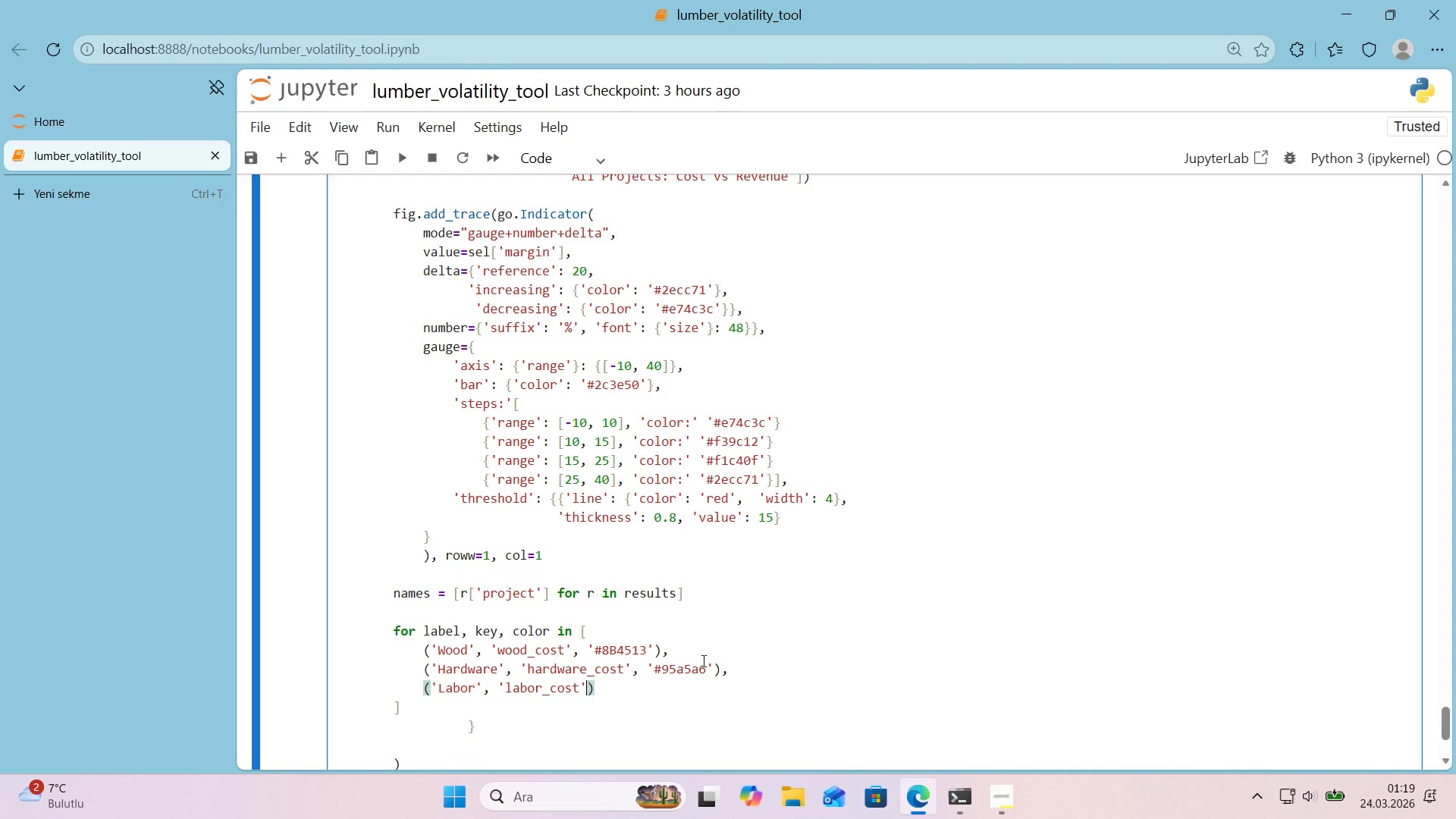 
 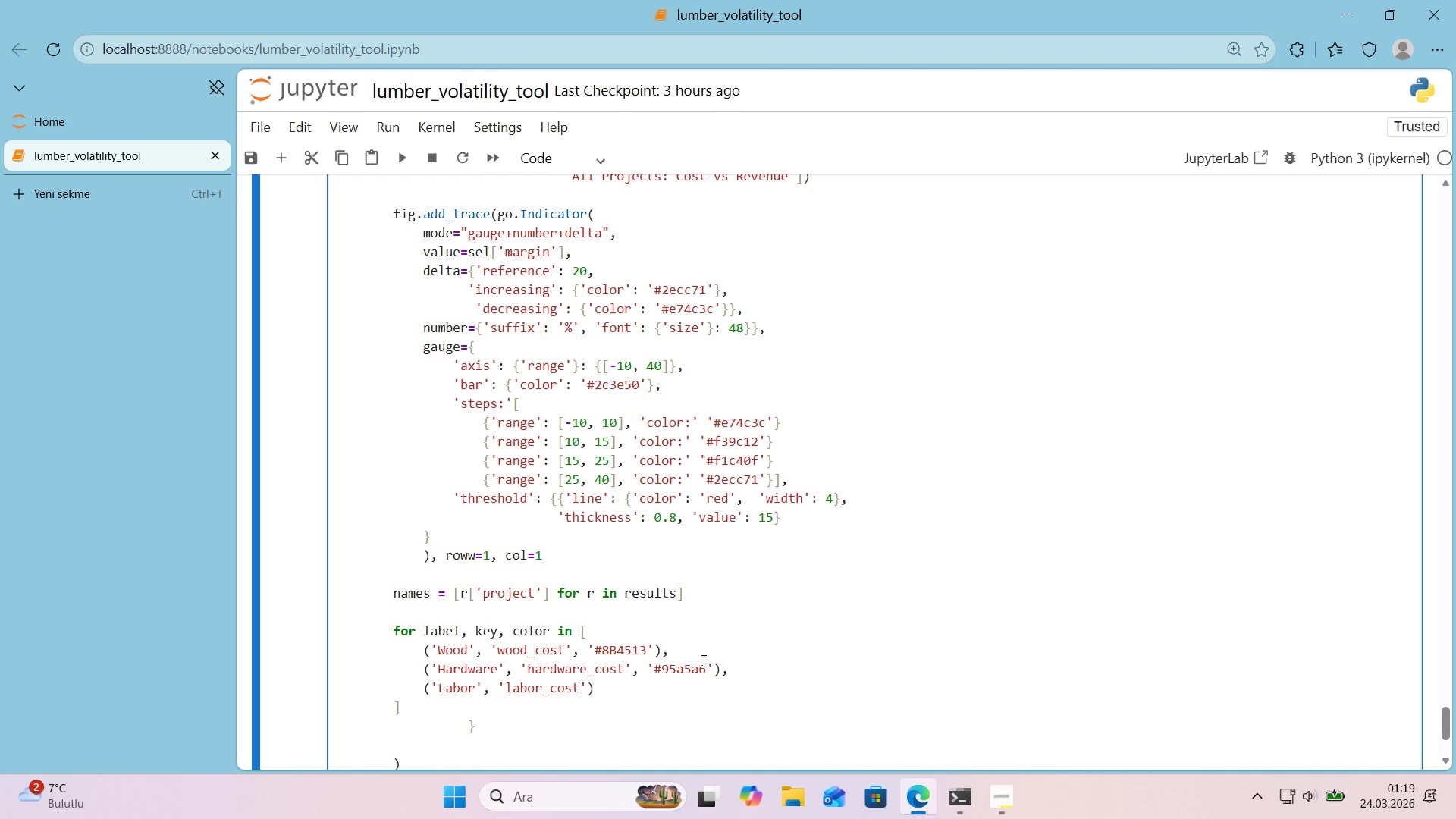 
key(ArrowRight)
 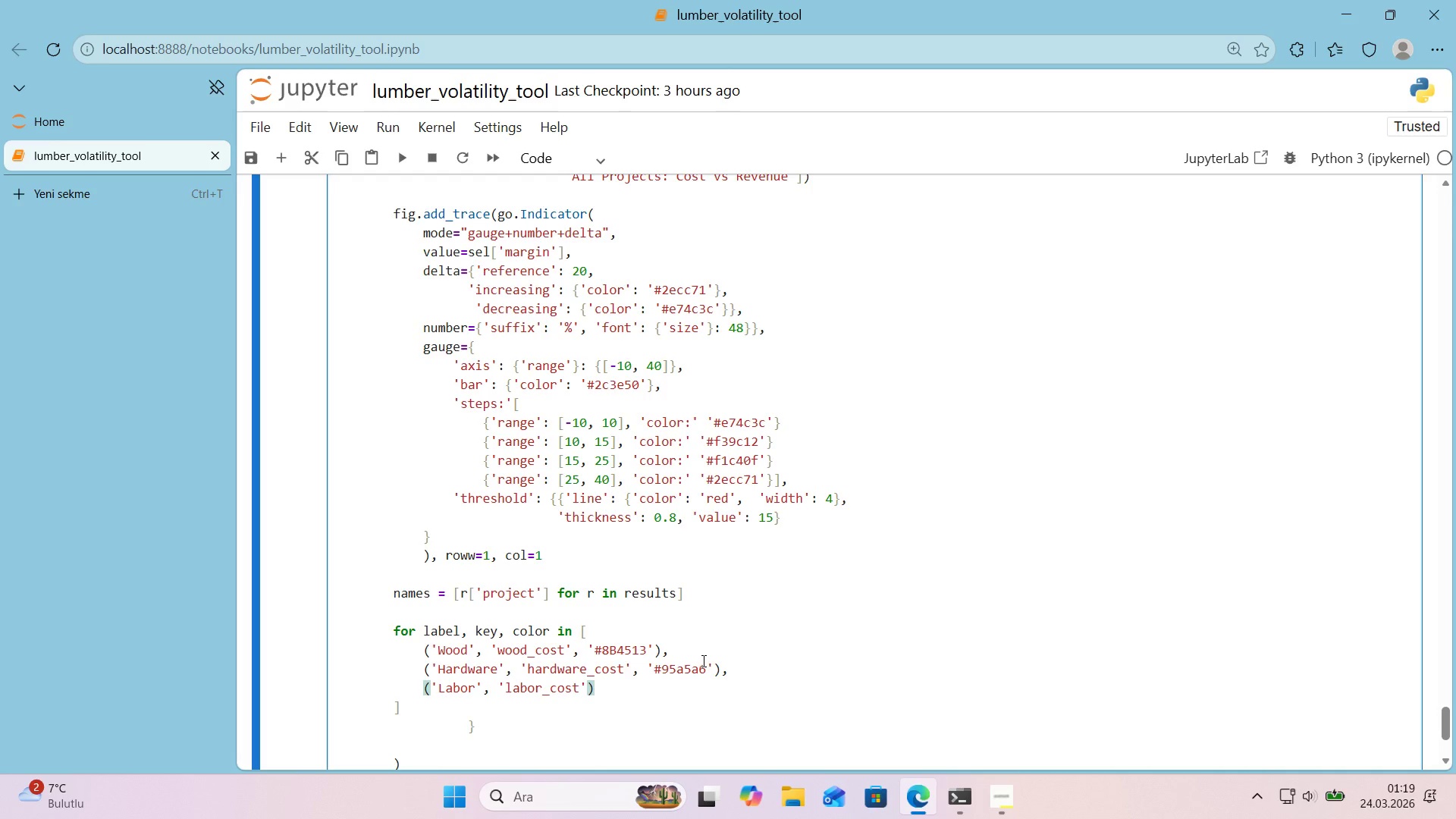 
type(, @@)
 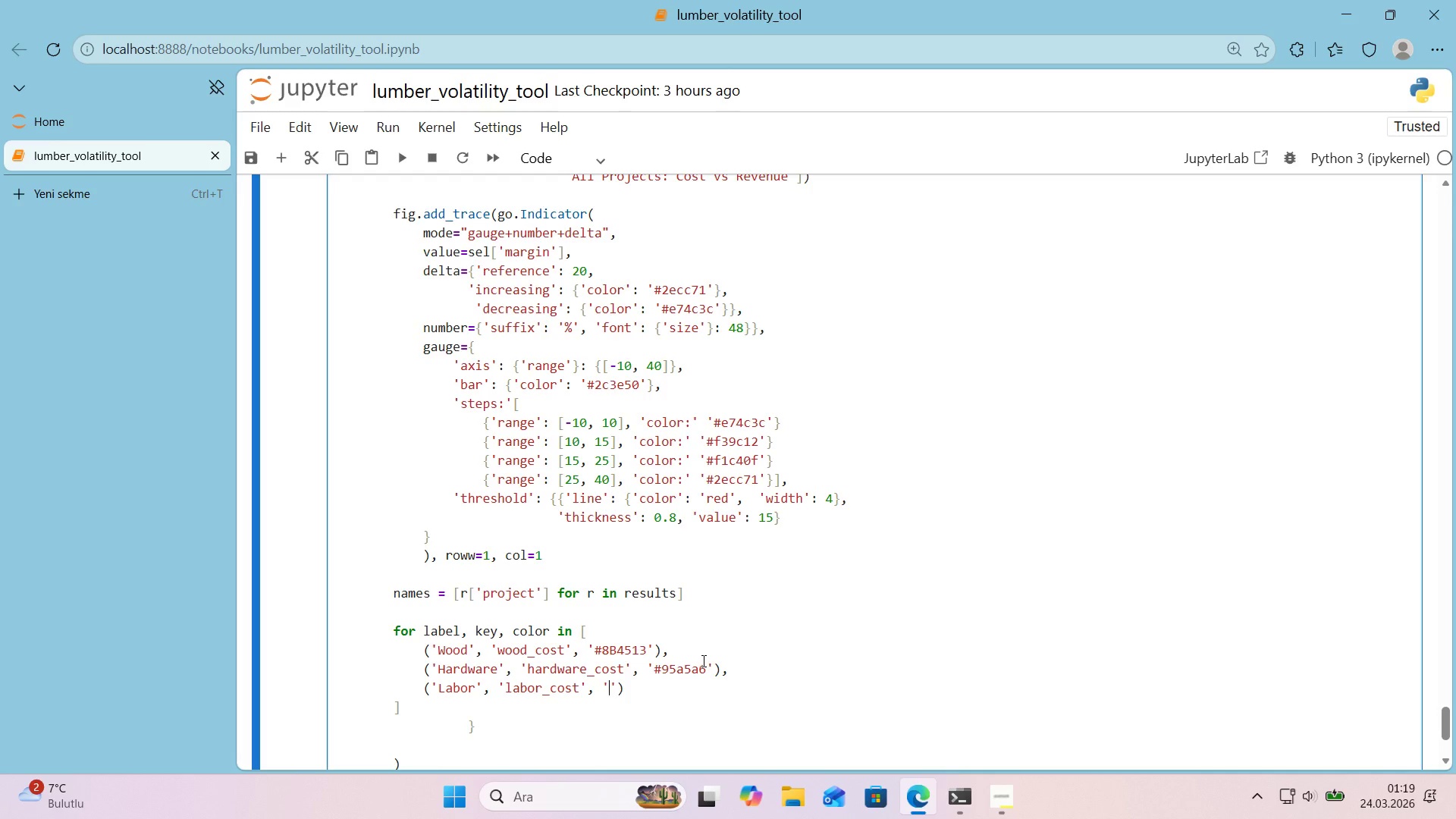 
 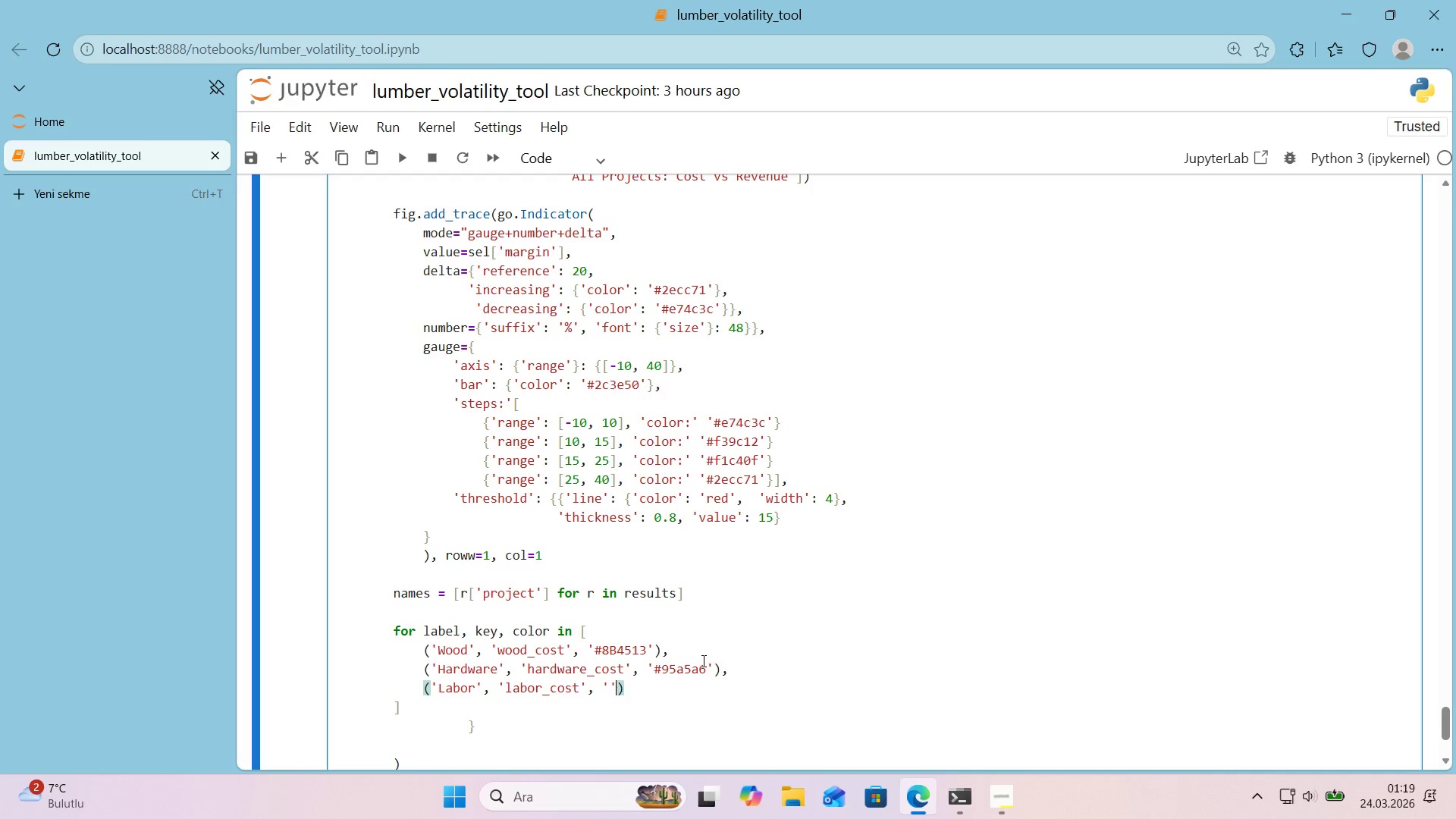 
key(ArrowLeft)
 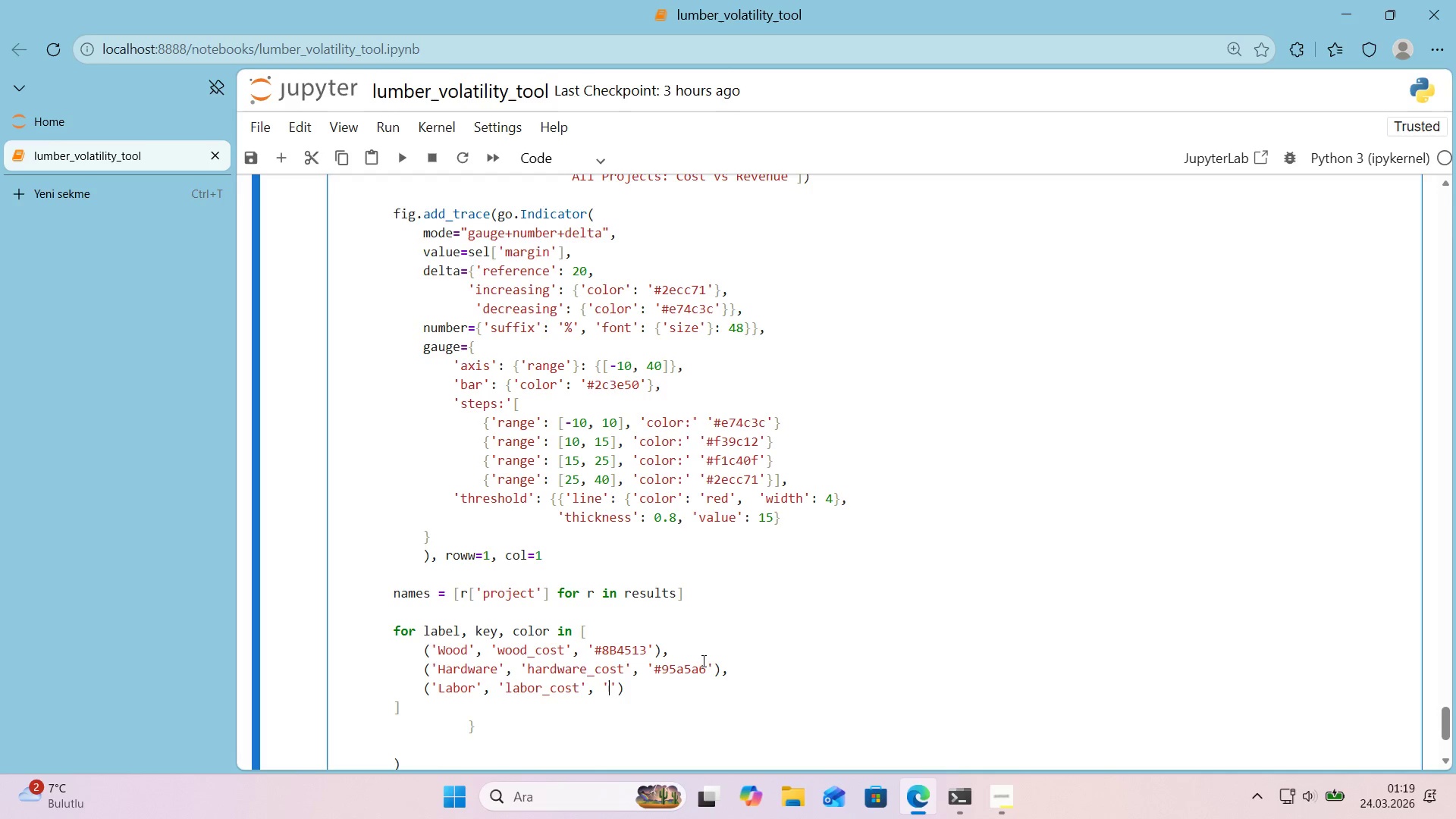 
key(Alt+Control+3)
 